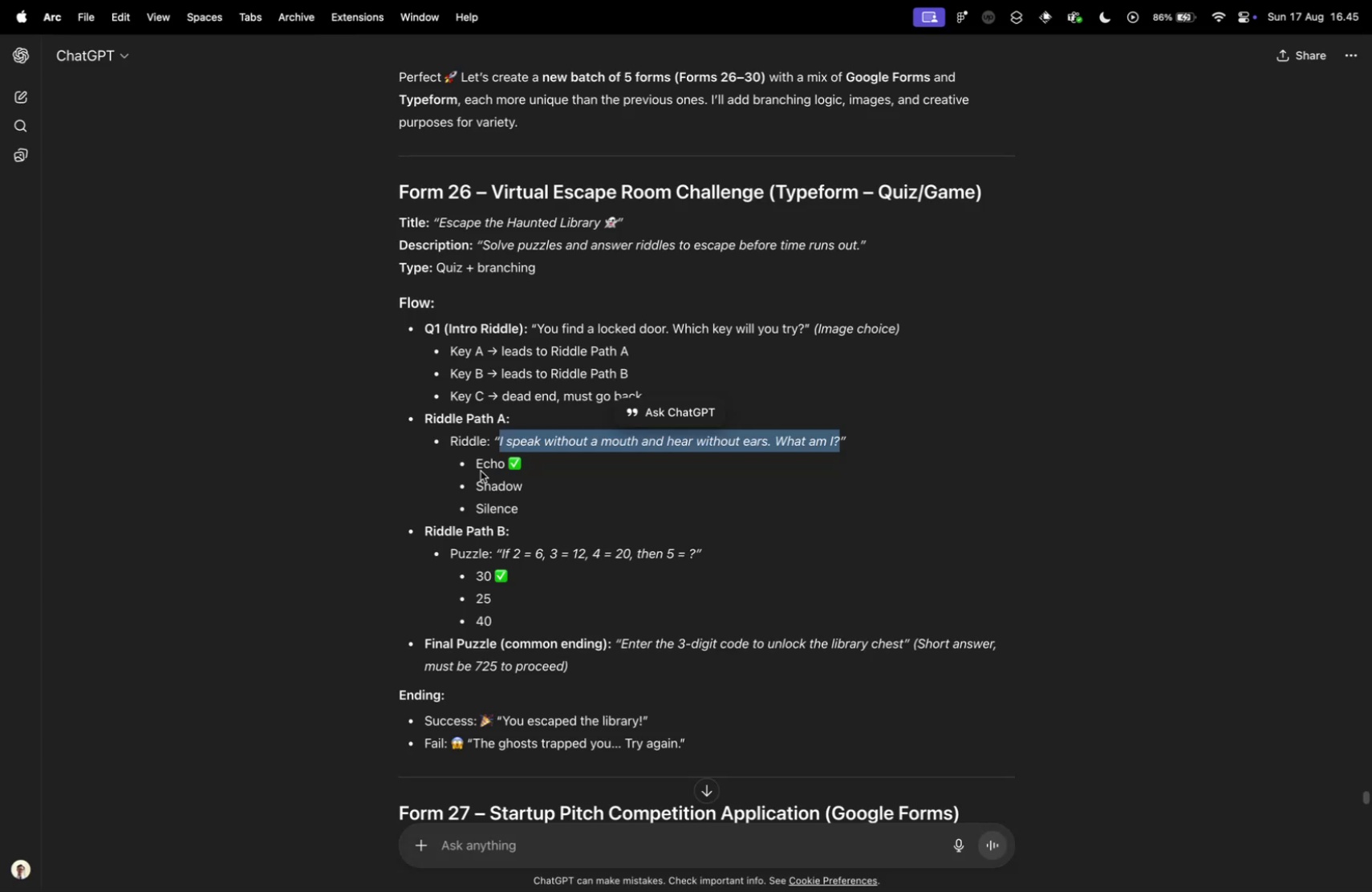 
key(Control+Tab)
 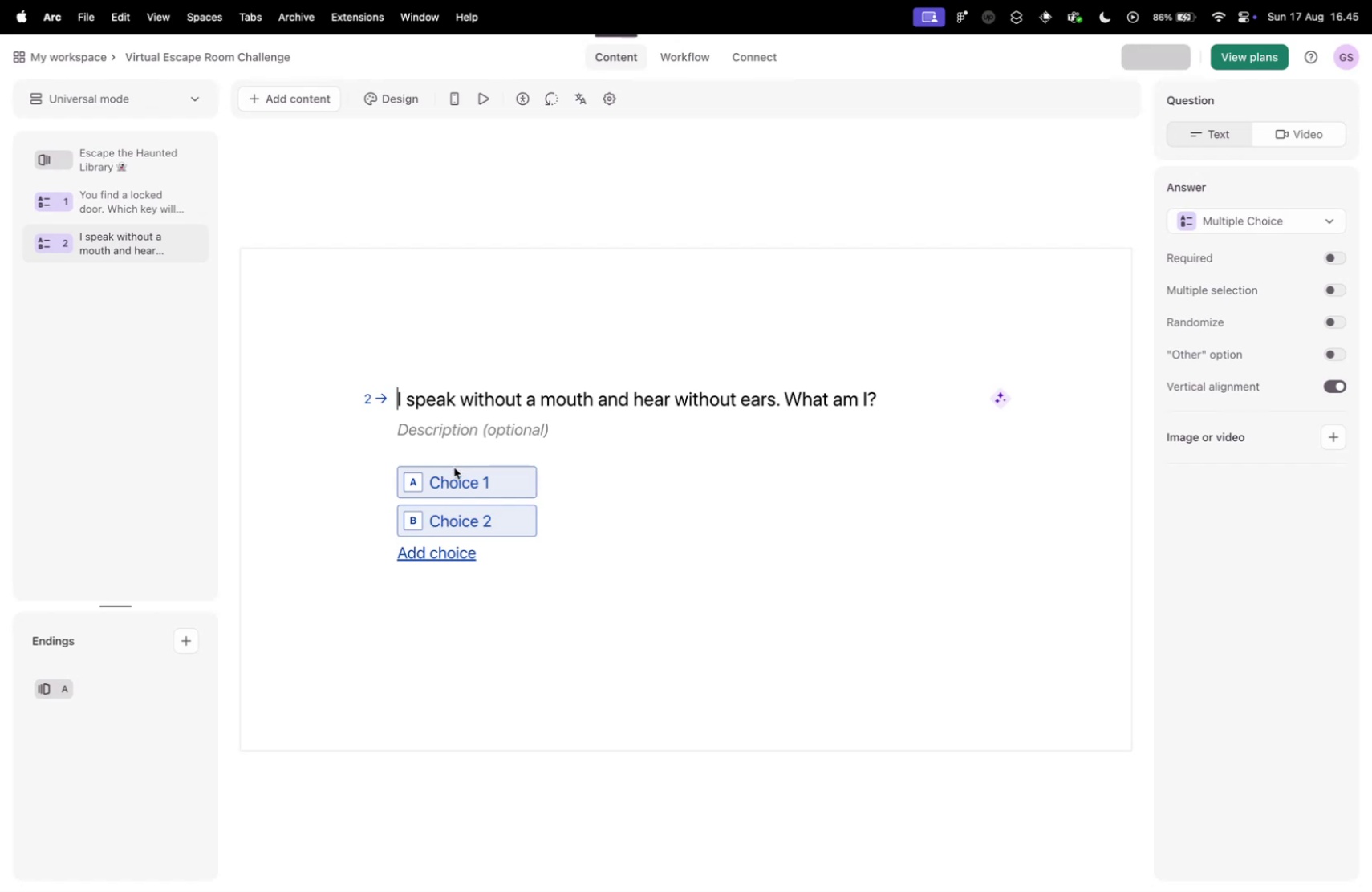 
left_click([461, 473])
 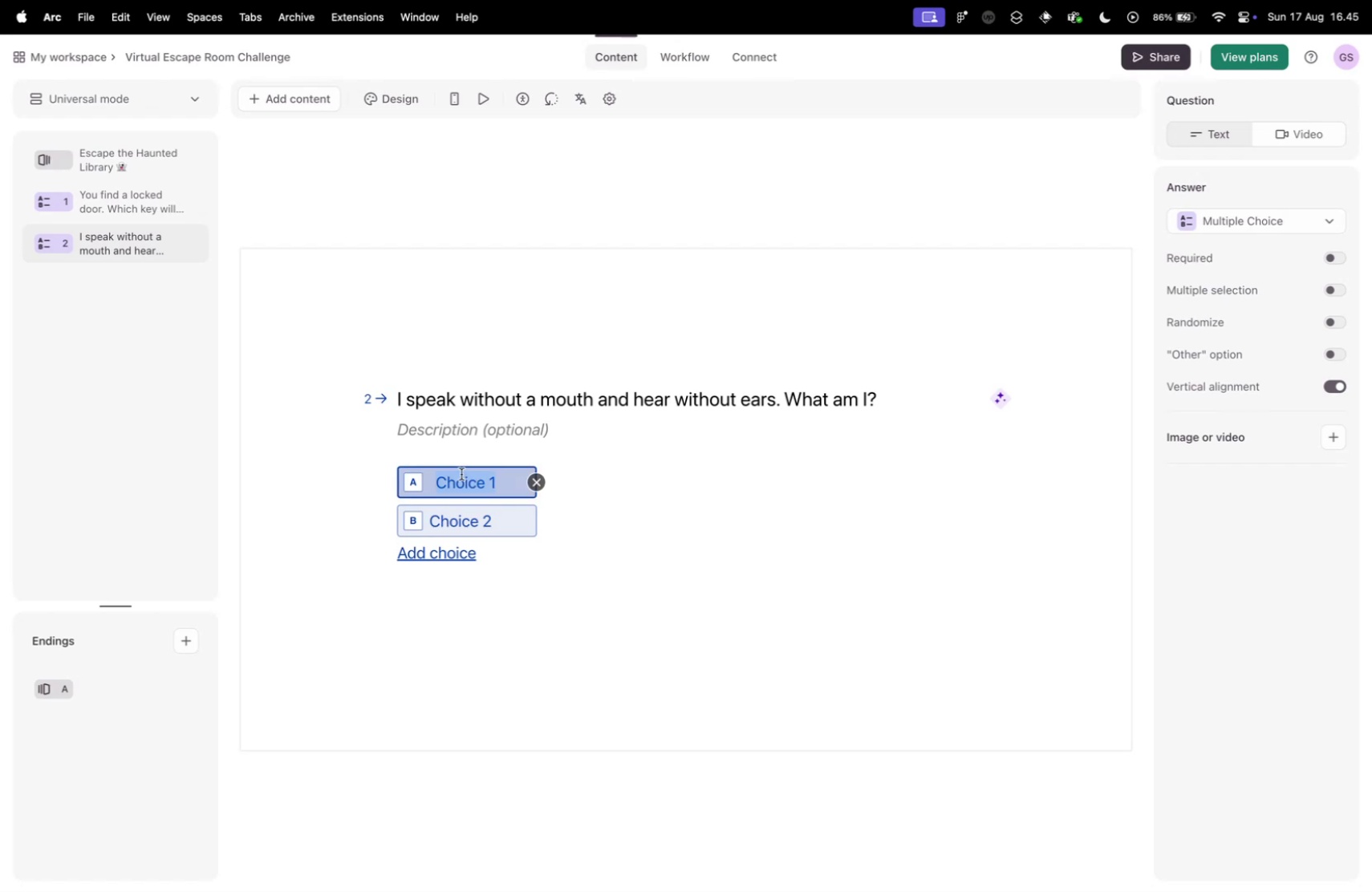 
type(Echo)
 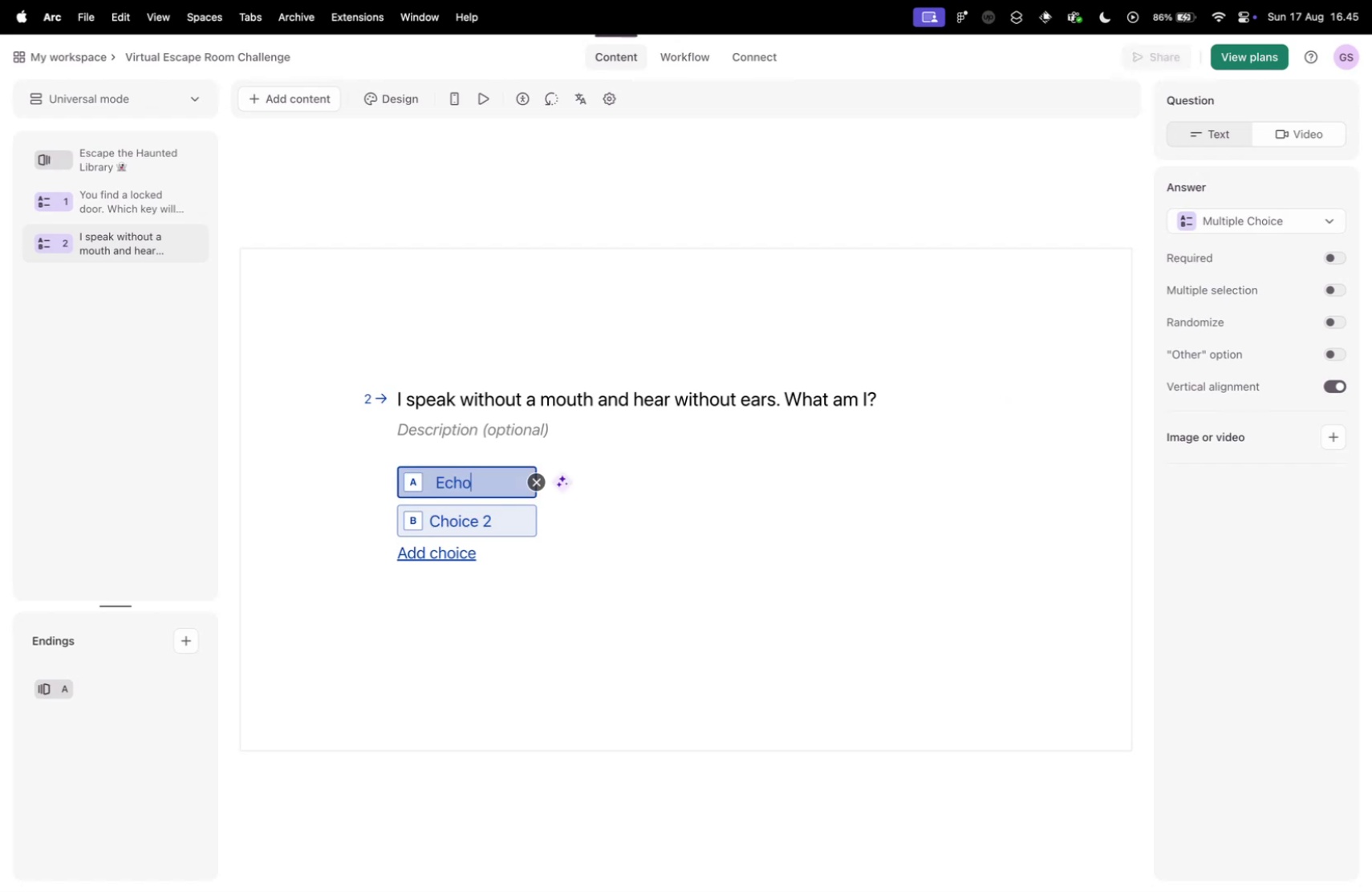 
key(Control+ControlLeft)
 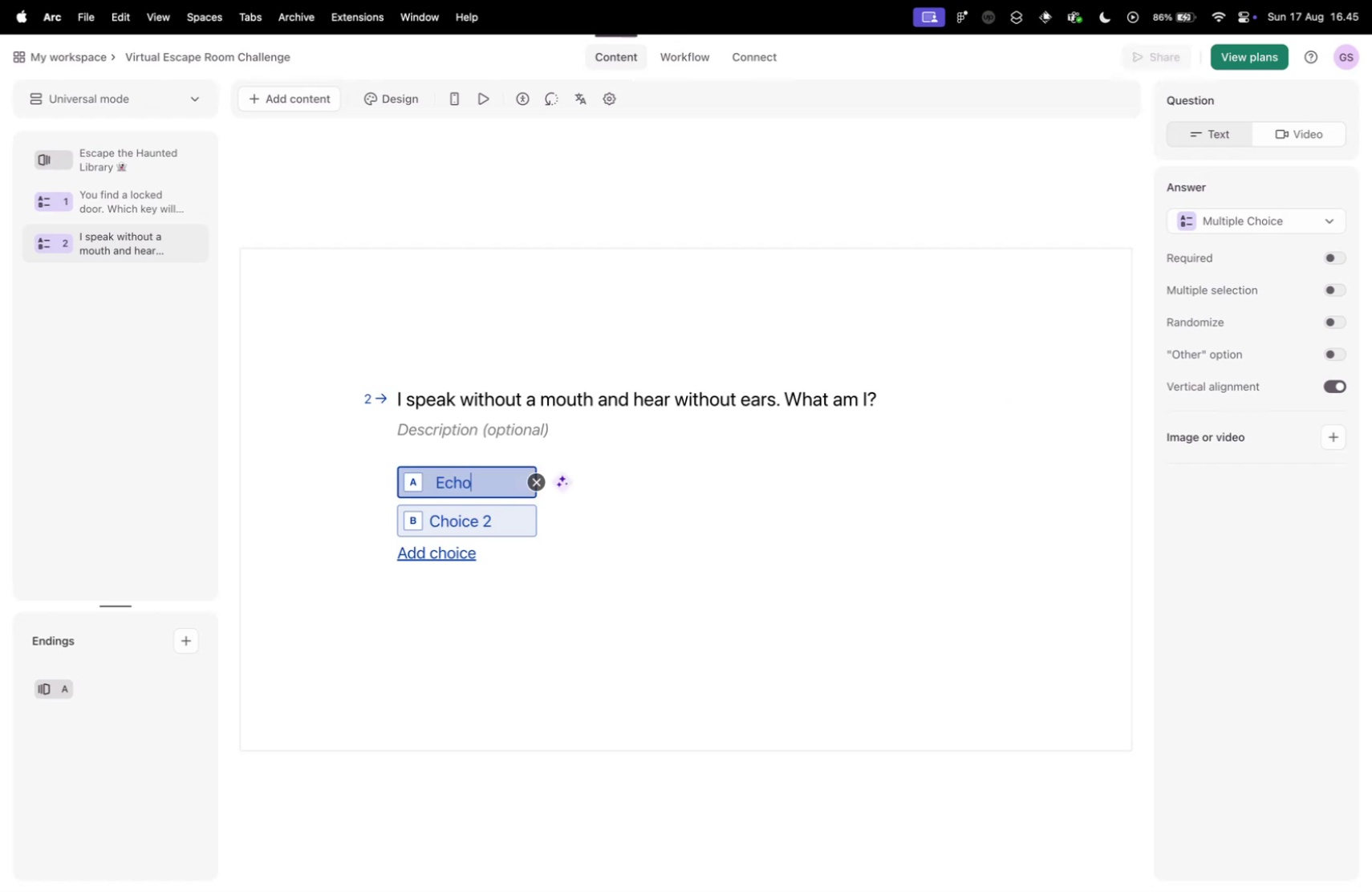 
key(Control+Tab)
 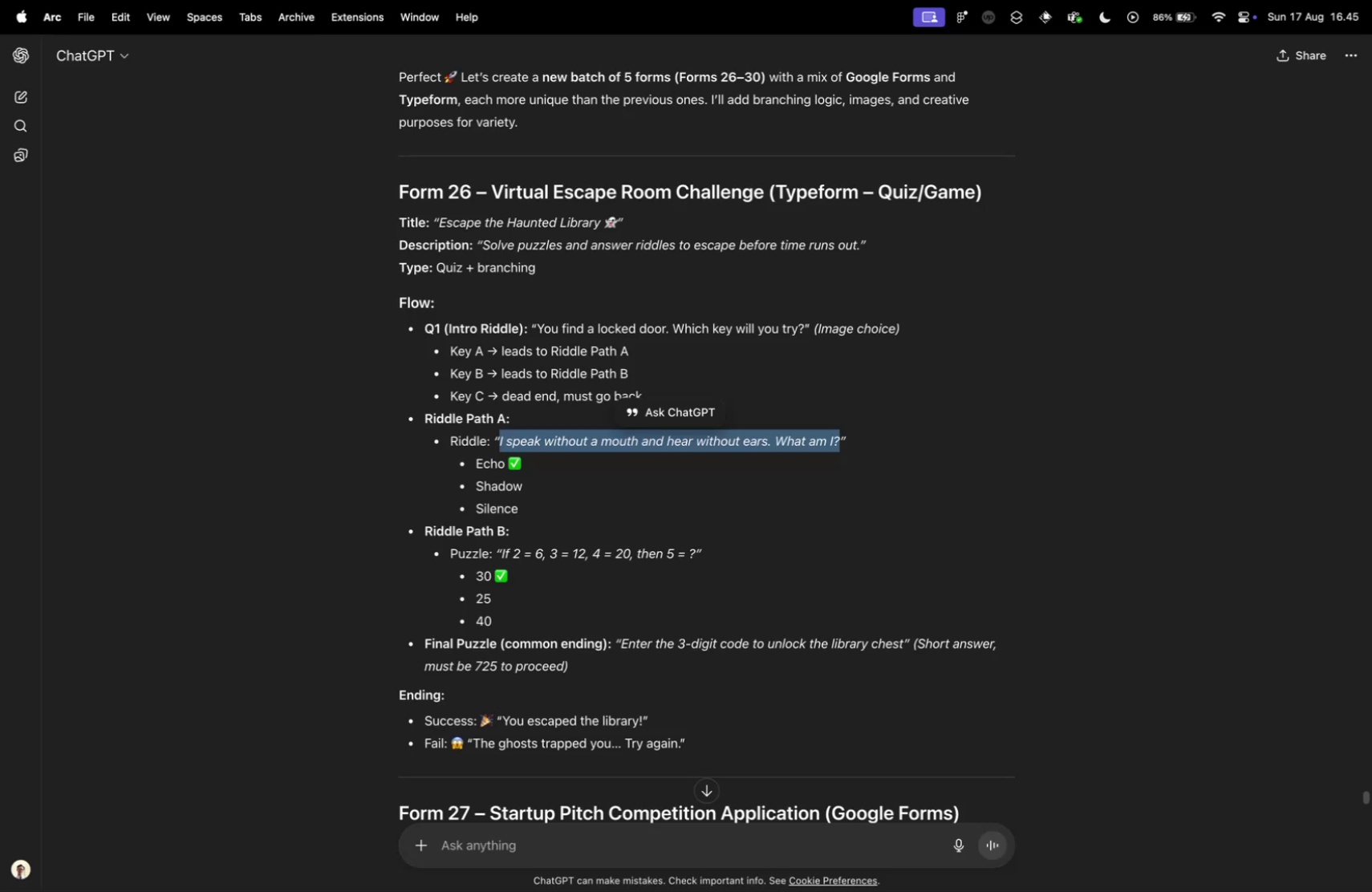 
key(Control+ControlLeft)
 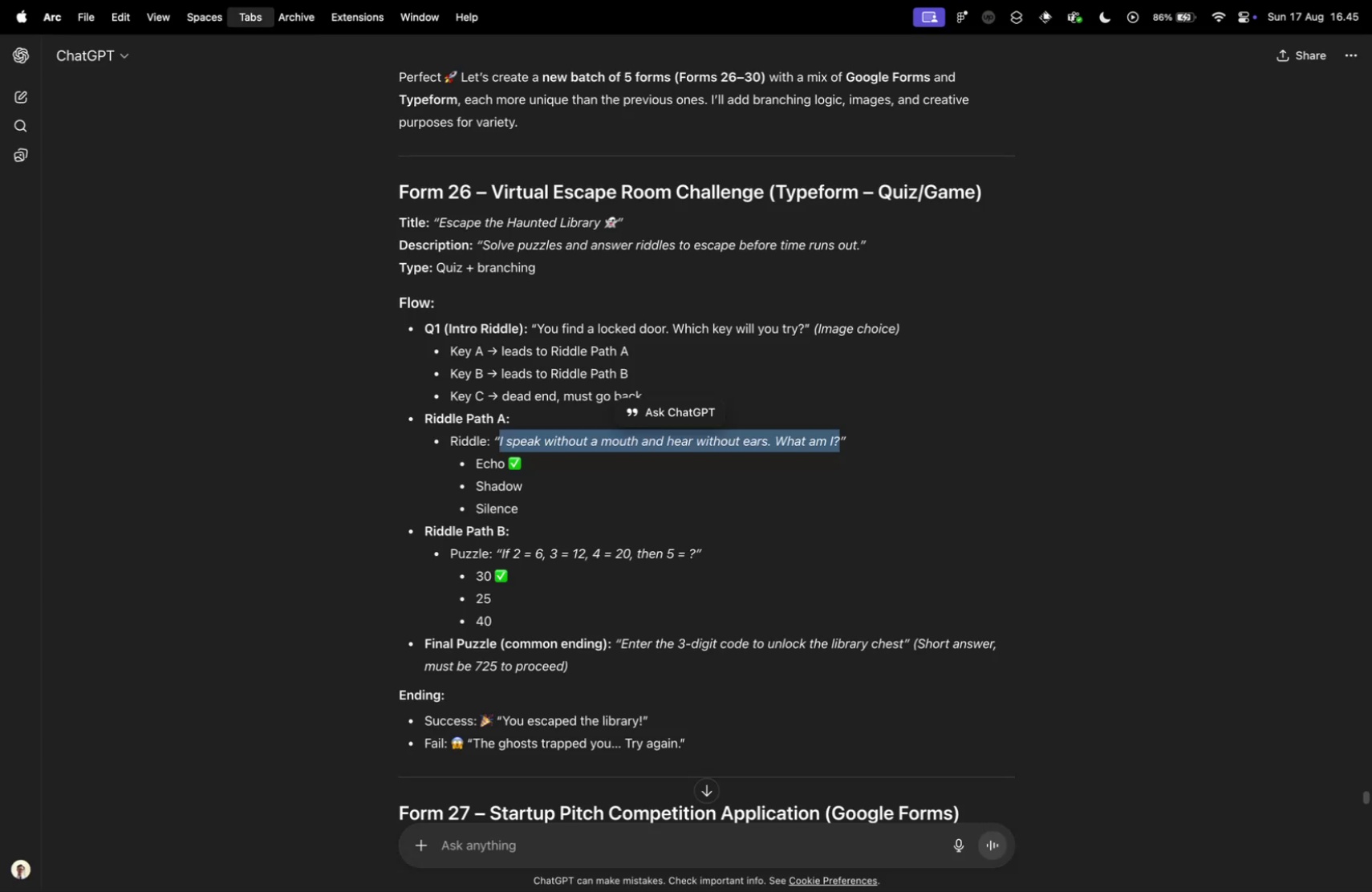 
key(Control+Tab)
 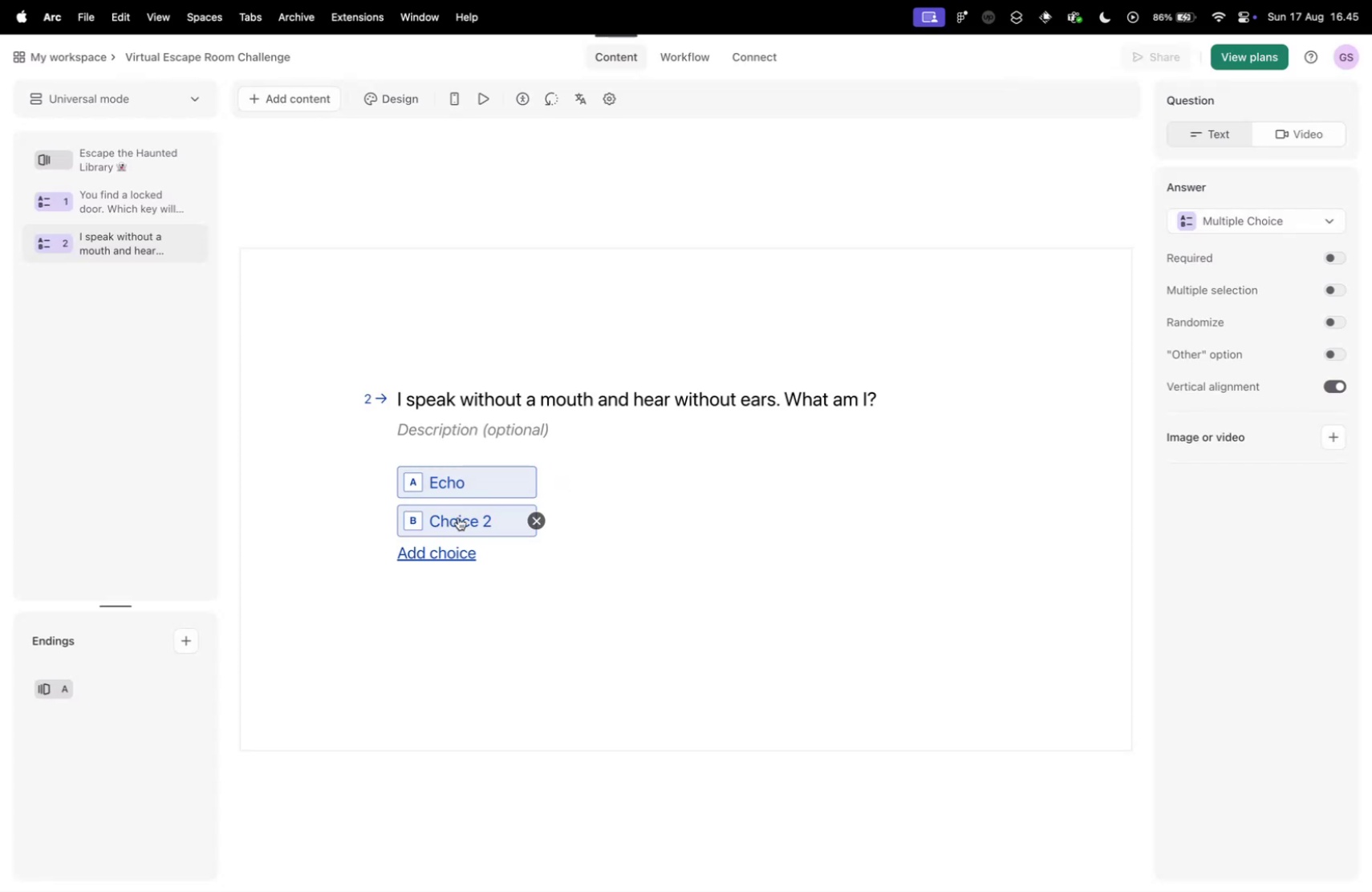 
left_click([461, 514])
 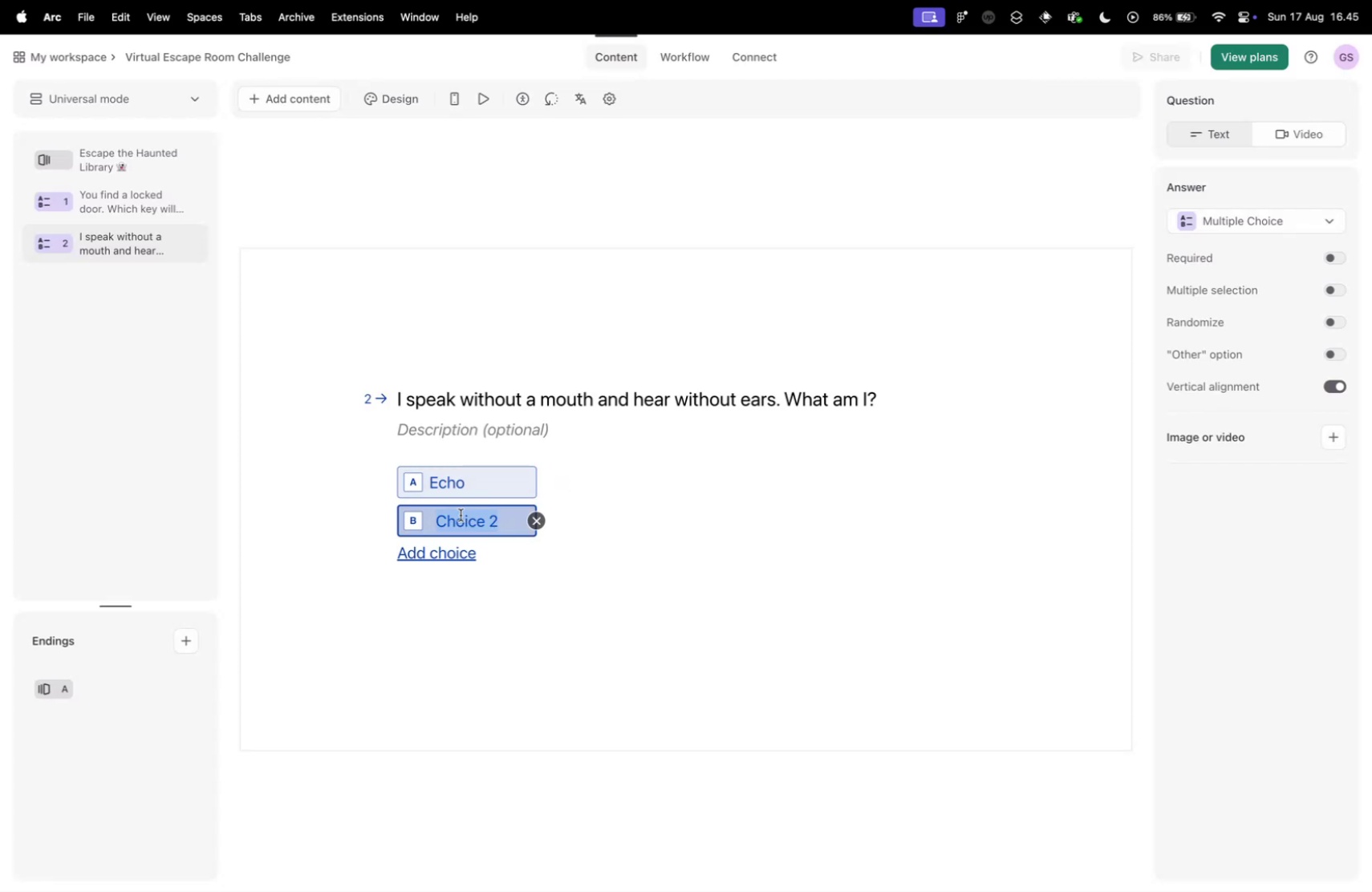 
type(Shadow)
 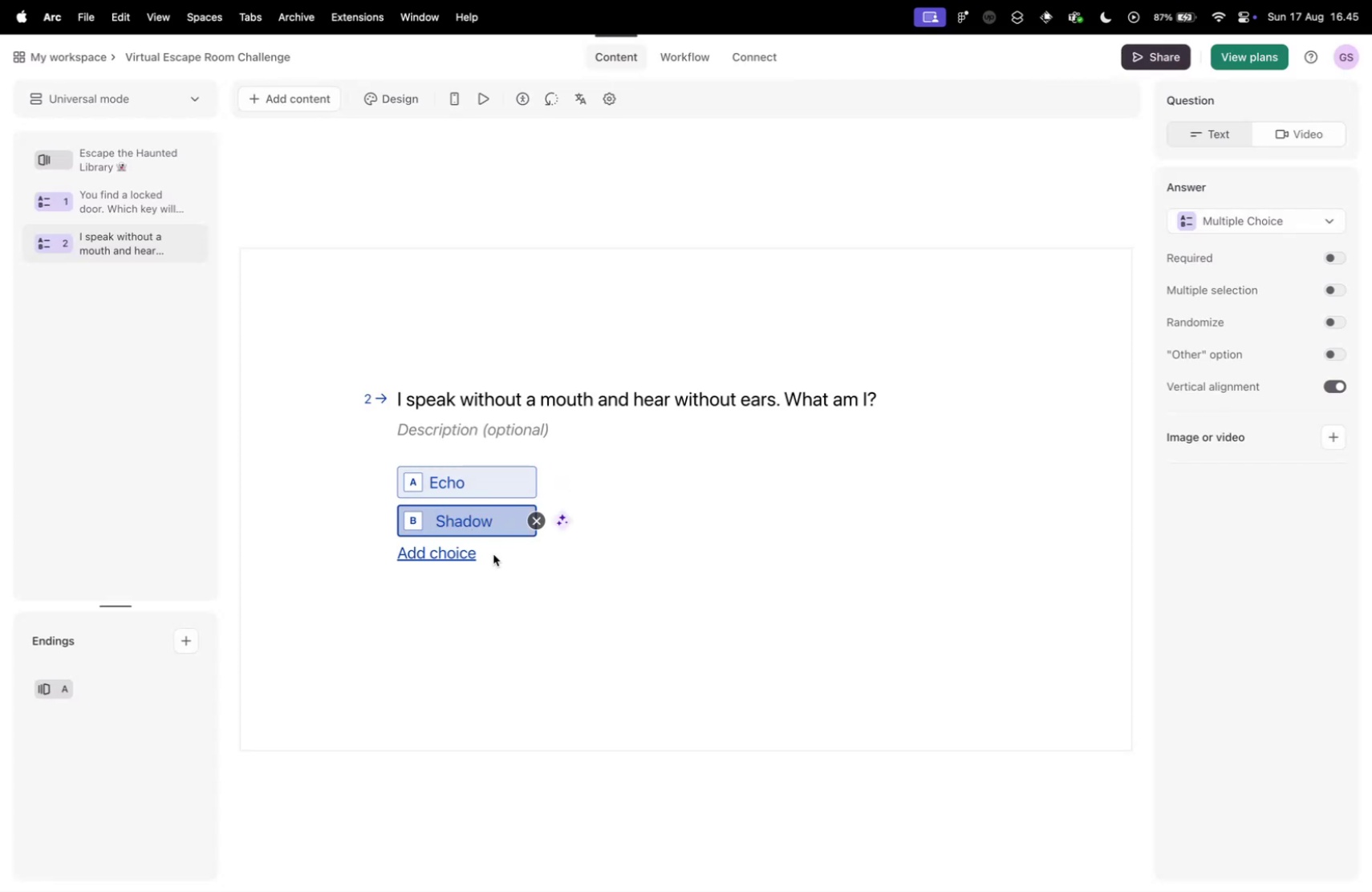 
left_click([465, 551])
 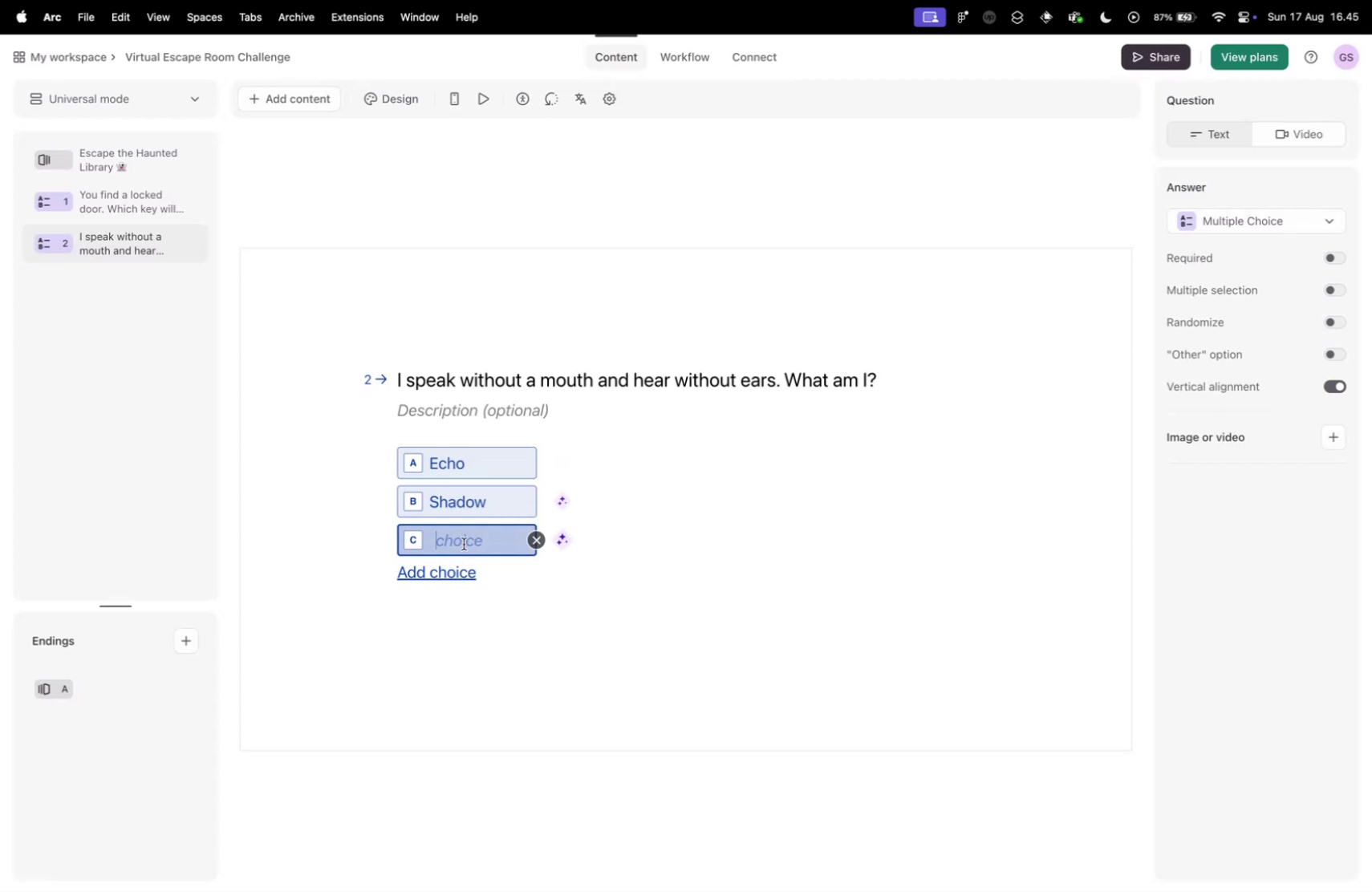 
type(Silence)
 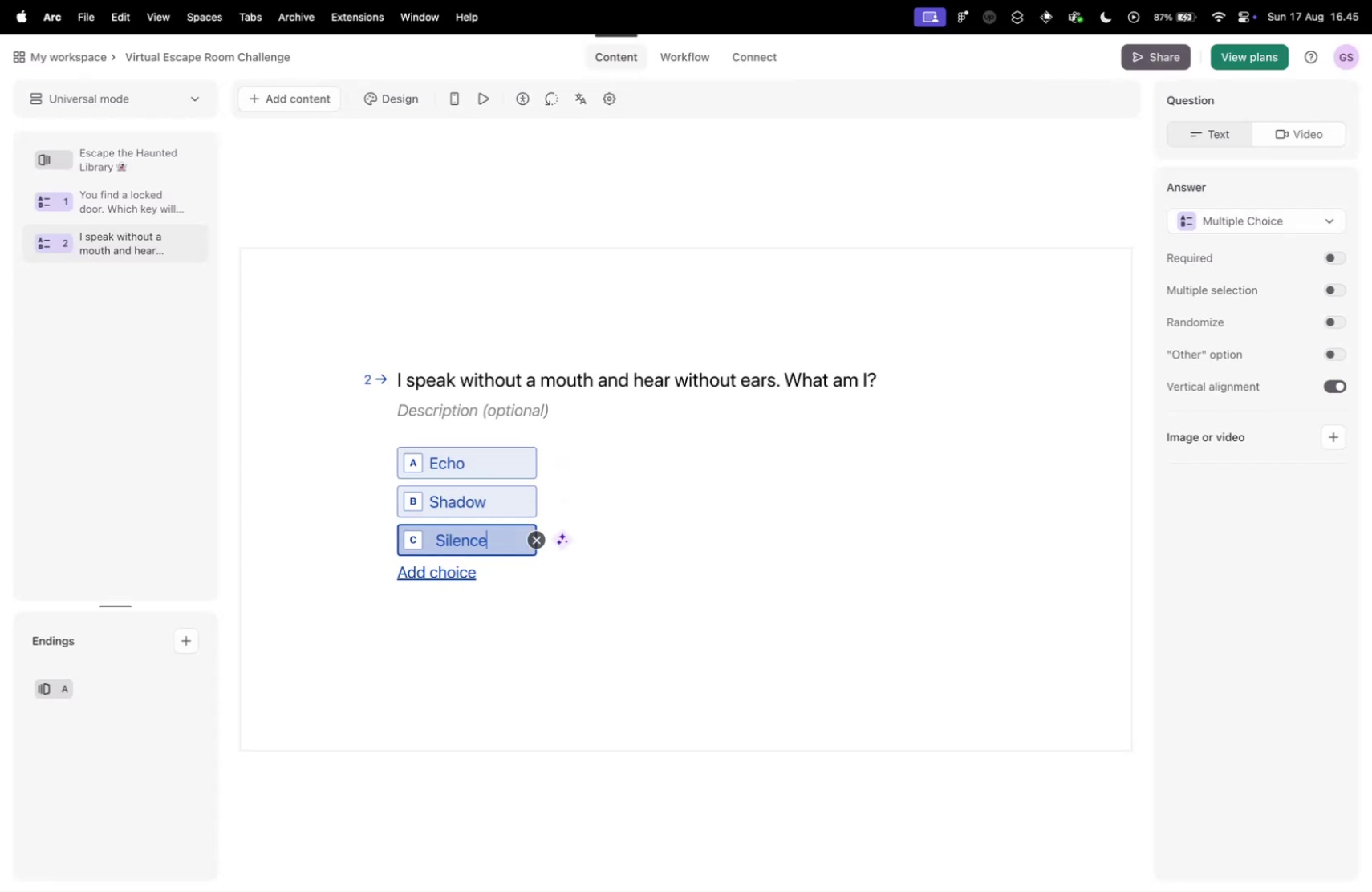 
key(Control+ControlLeft)
 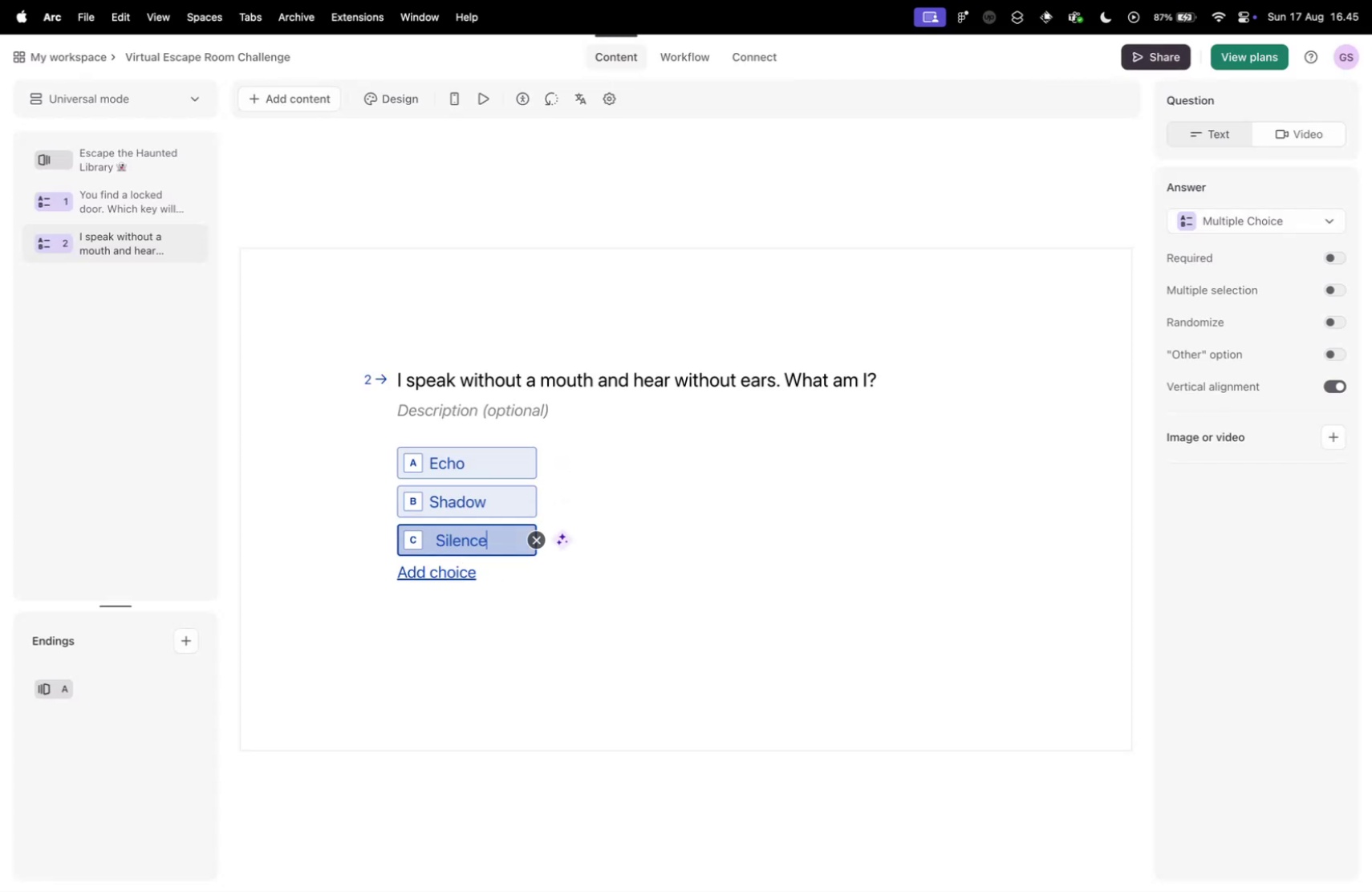 
key(Control+Tab)
 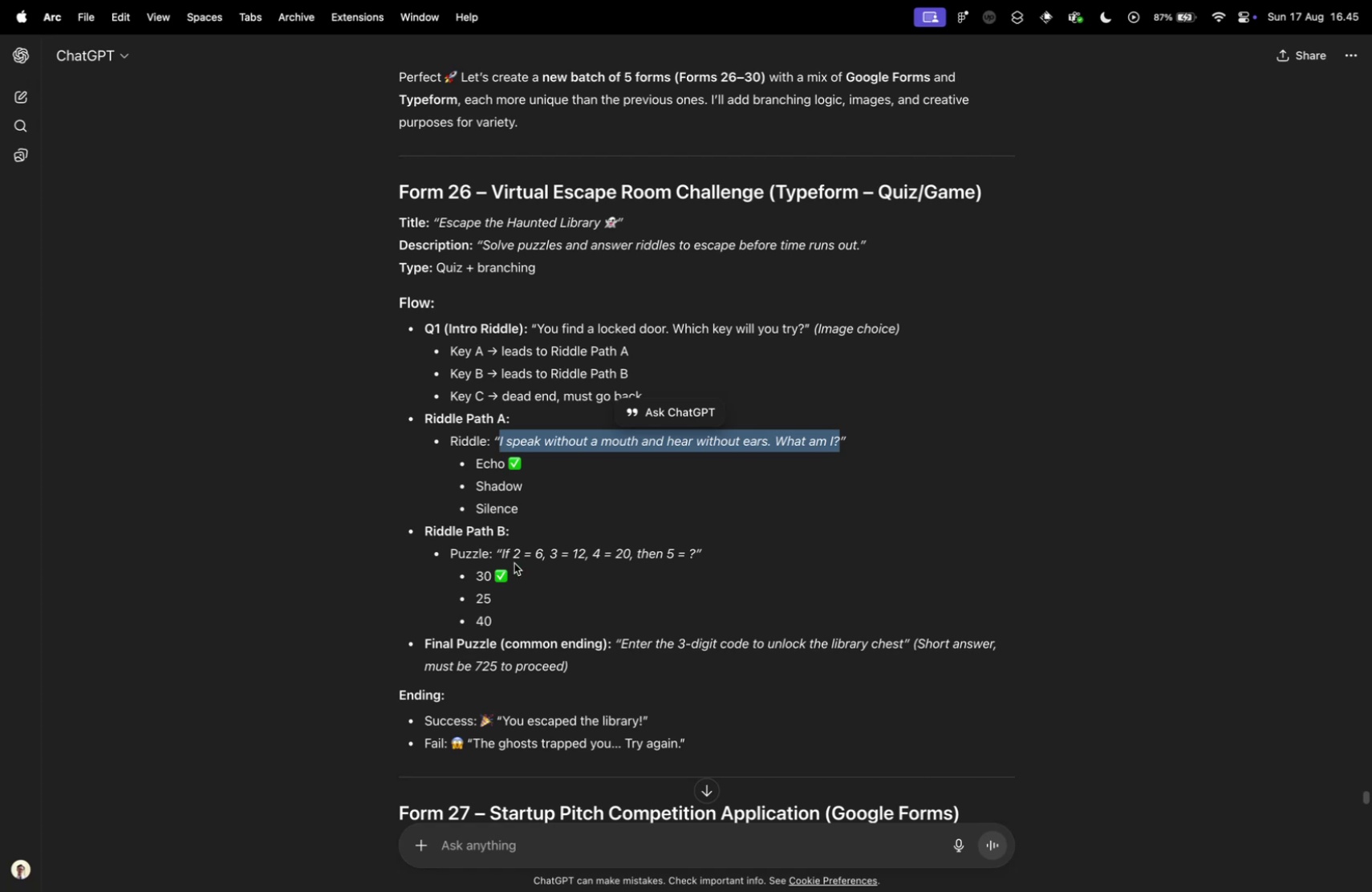 
left_click_drag(start_coordinate=[502, 558], to_coordinate=[695, 553])
 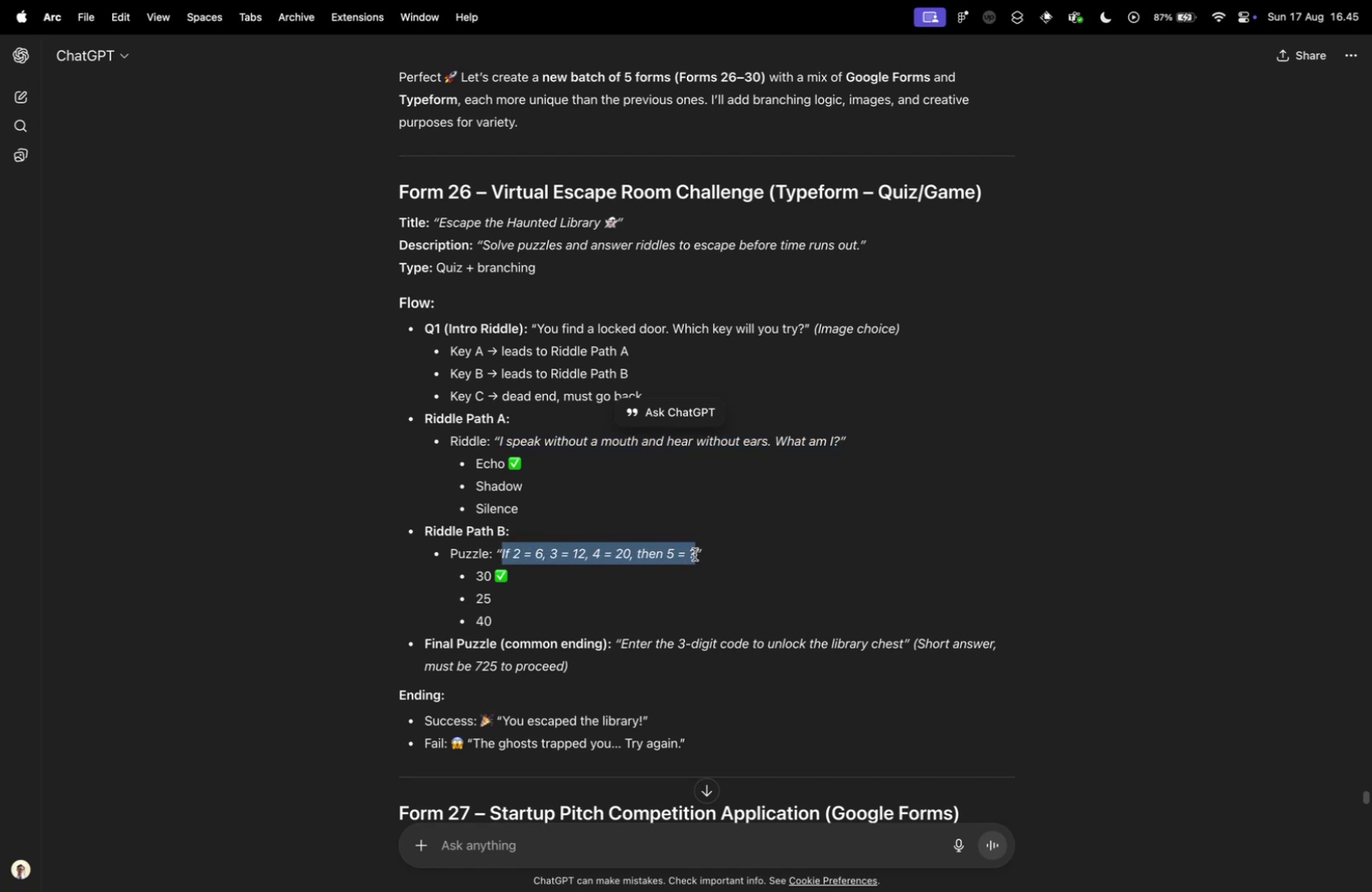 
key(Meta+CommandLeft)
 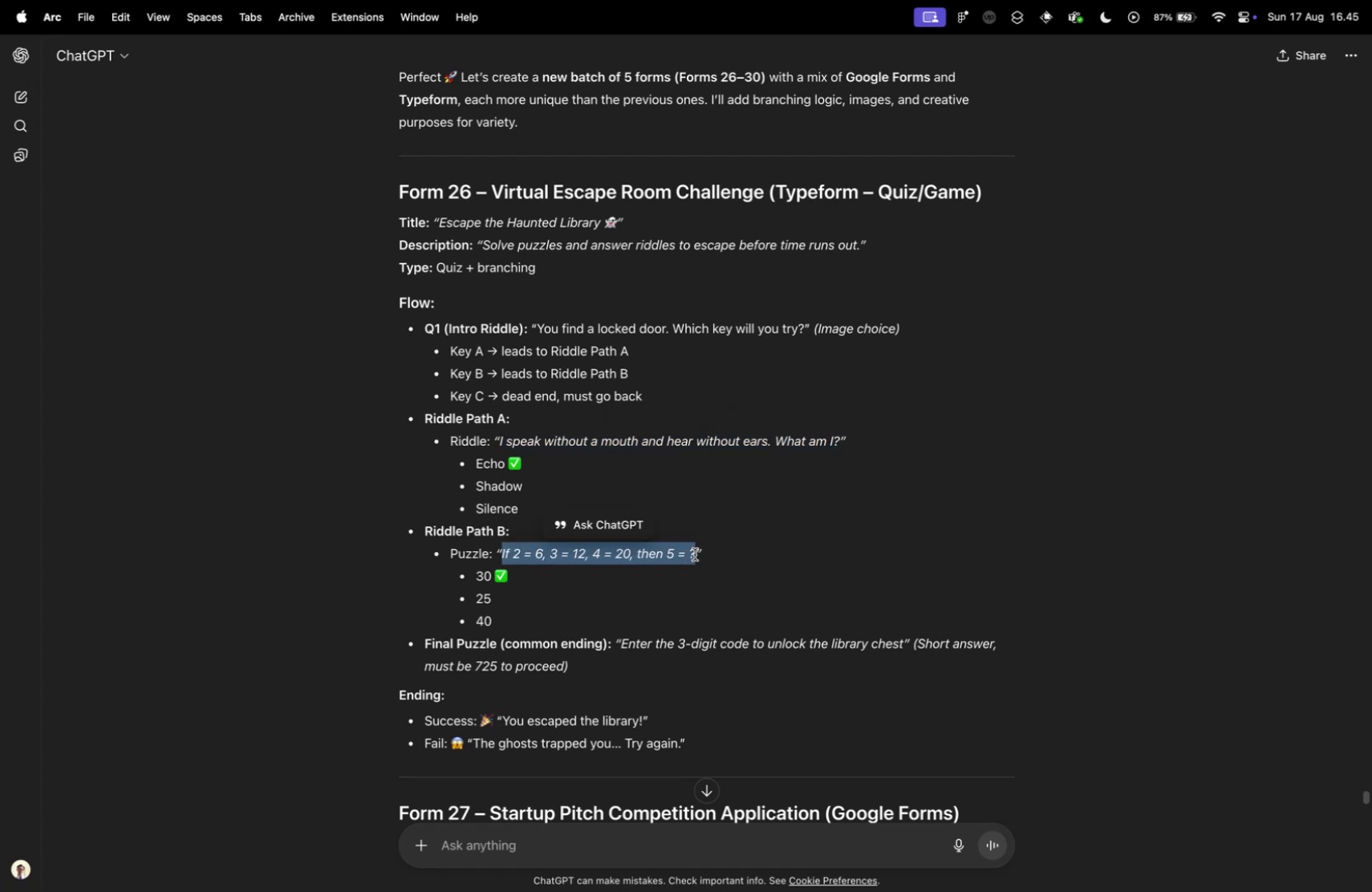 
key(Meta+C)
 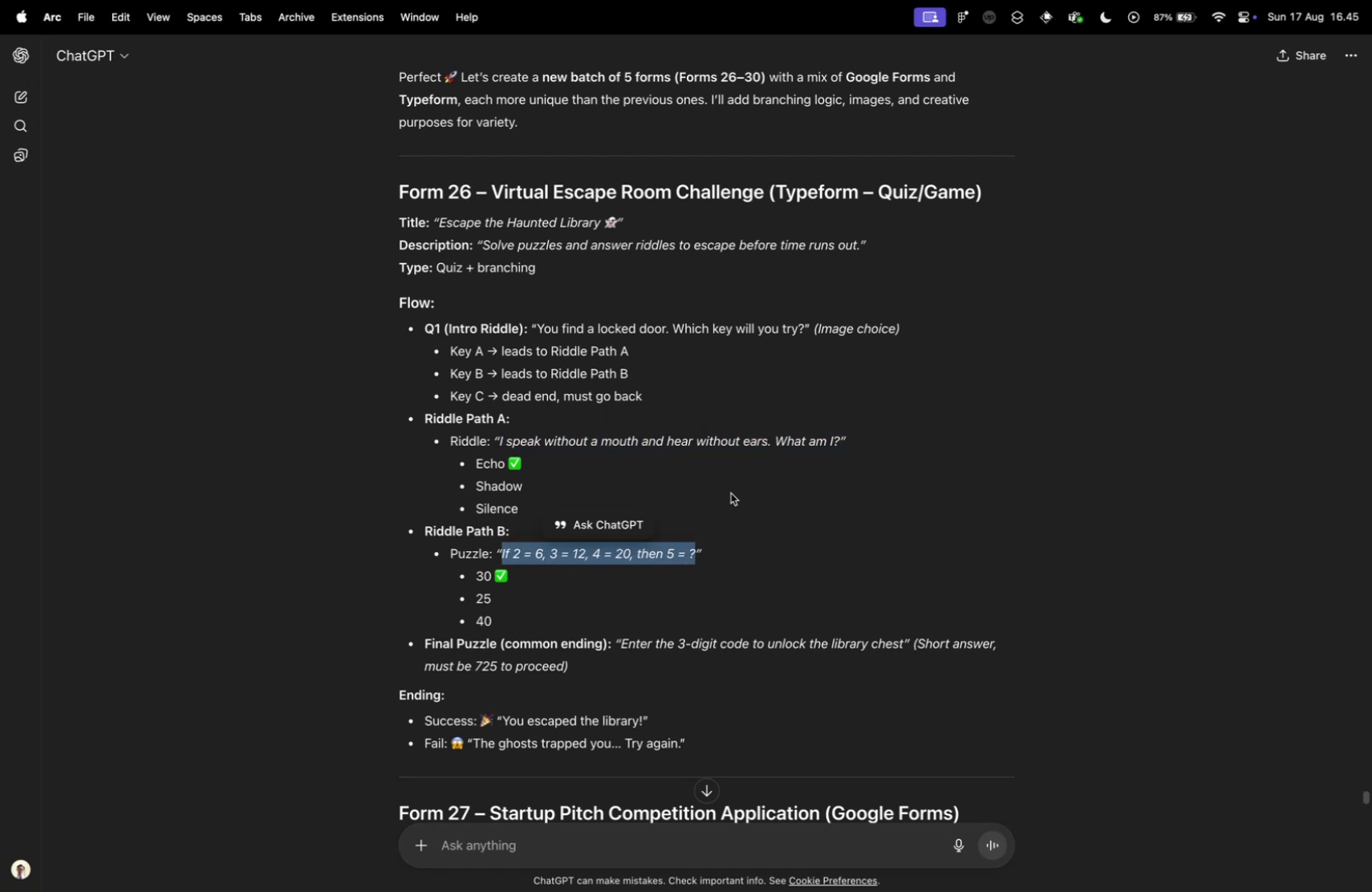 
key(Control+ControlLeft)
 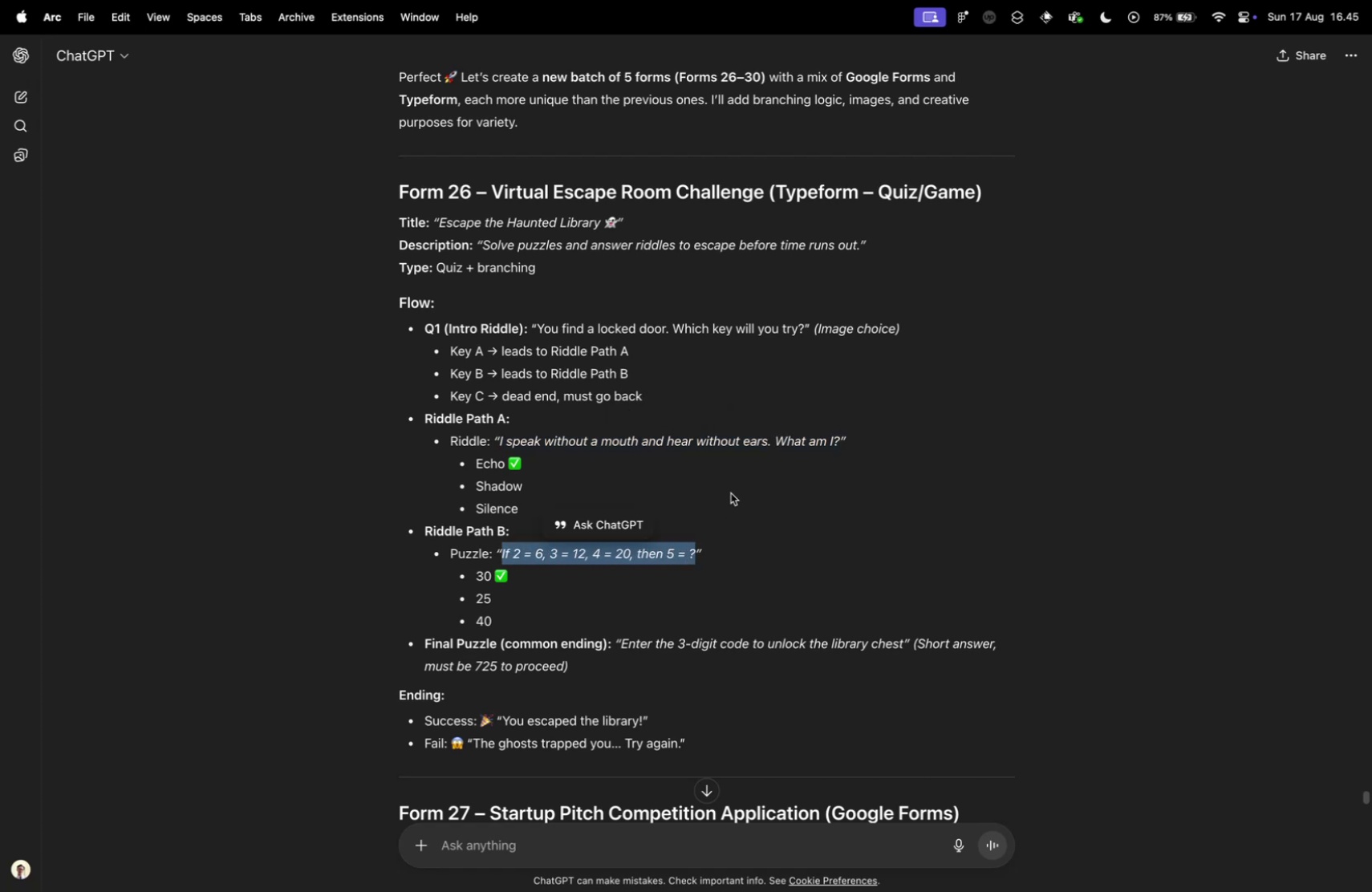 
key(Control+Tab)
 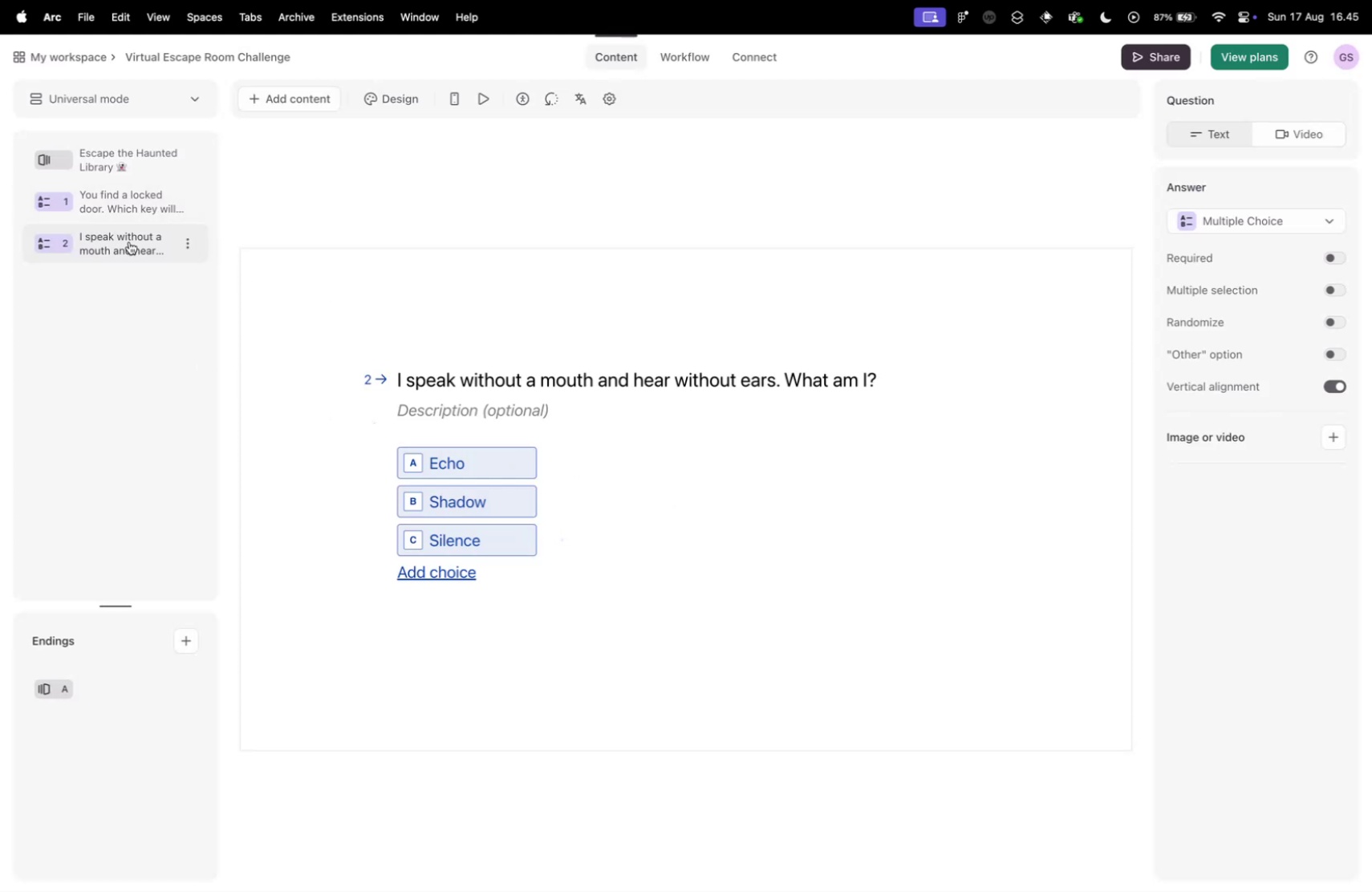 
left_click([194, 241])
 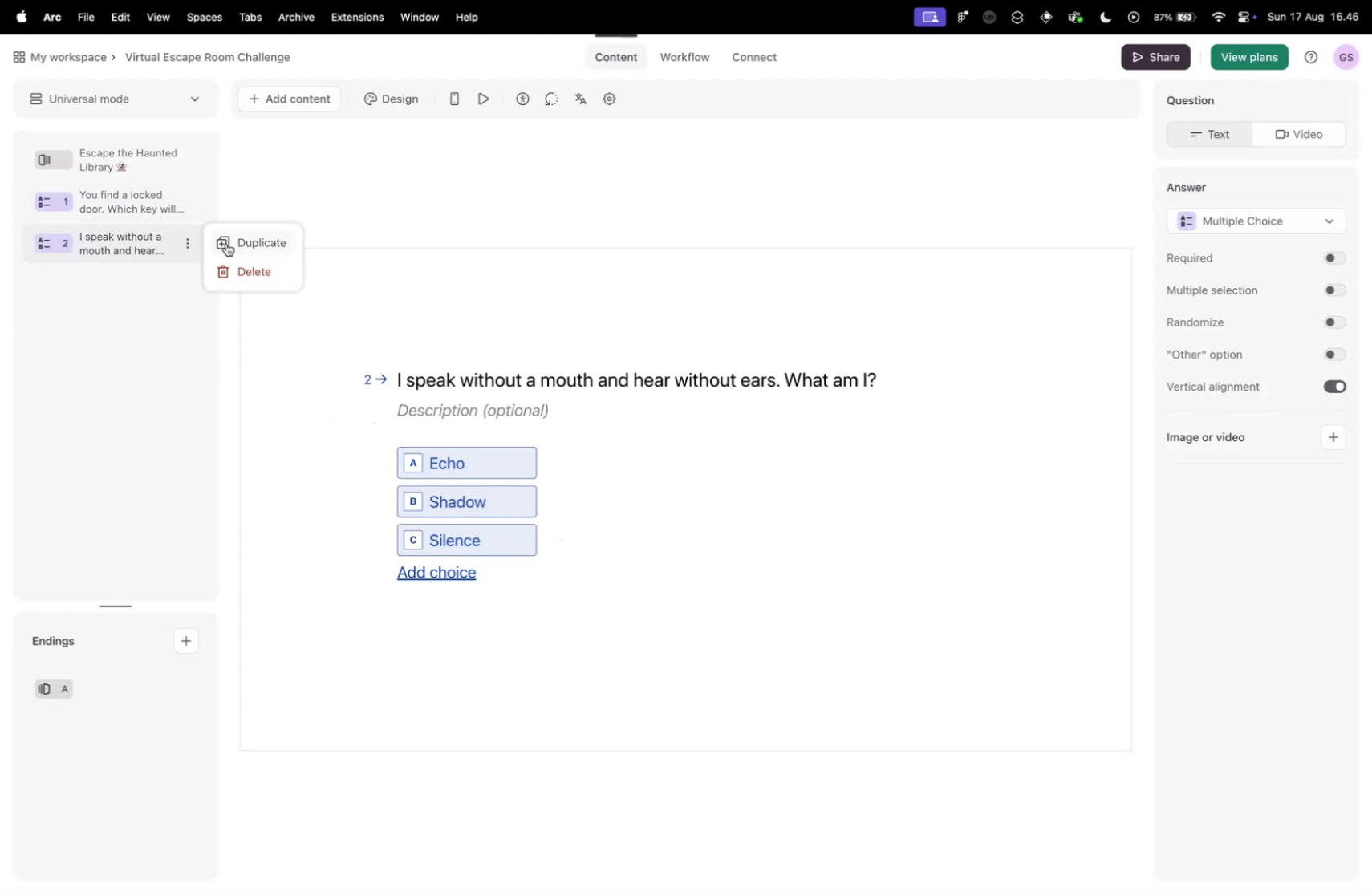 
left_click([227, 242])
 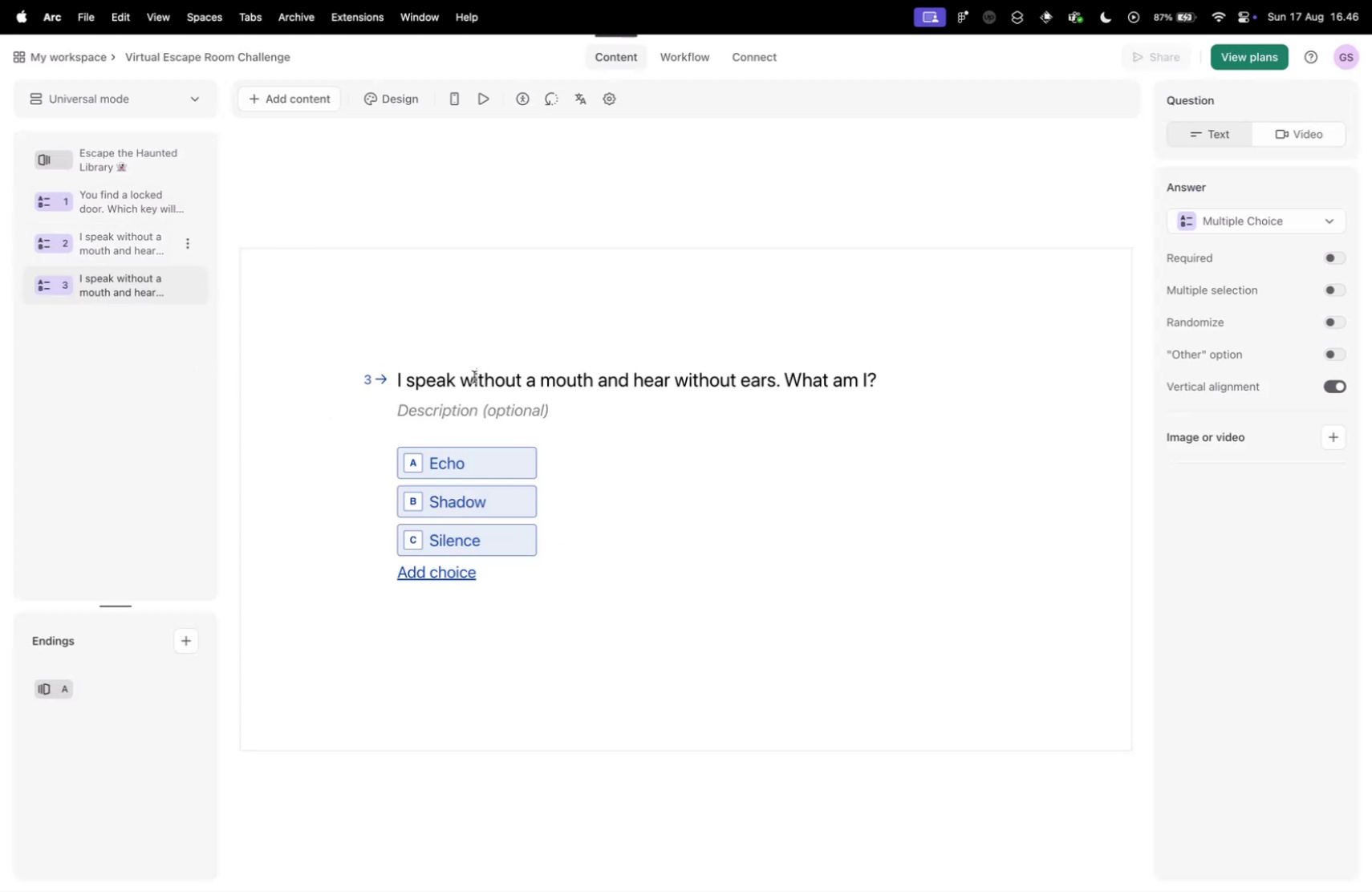 
left_click([475, 383])
 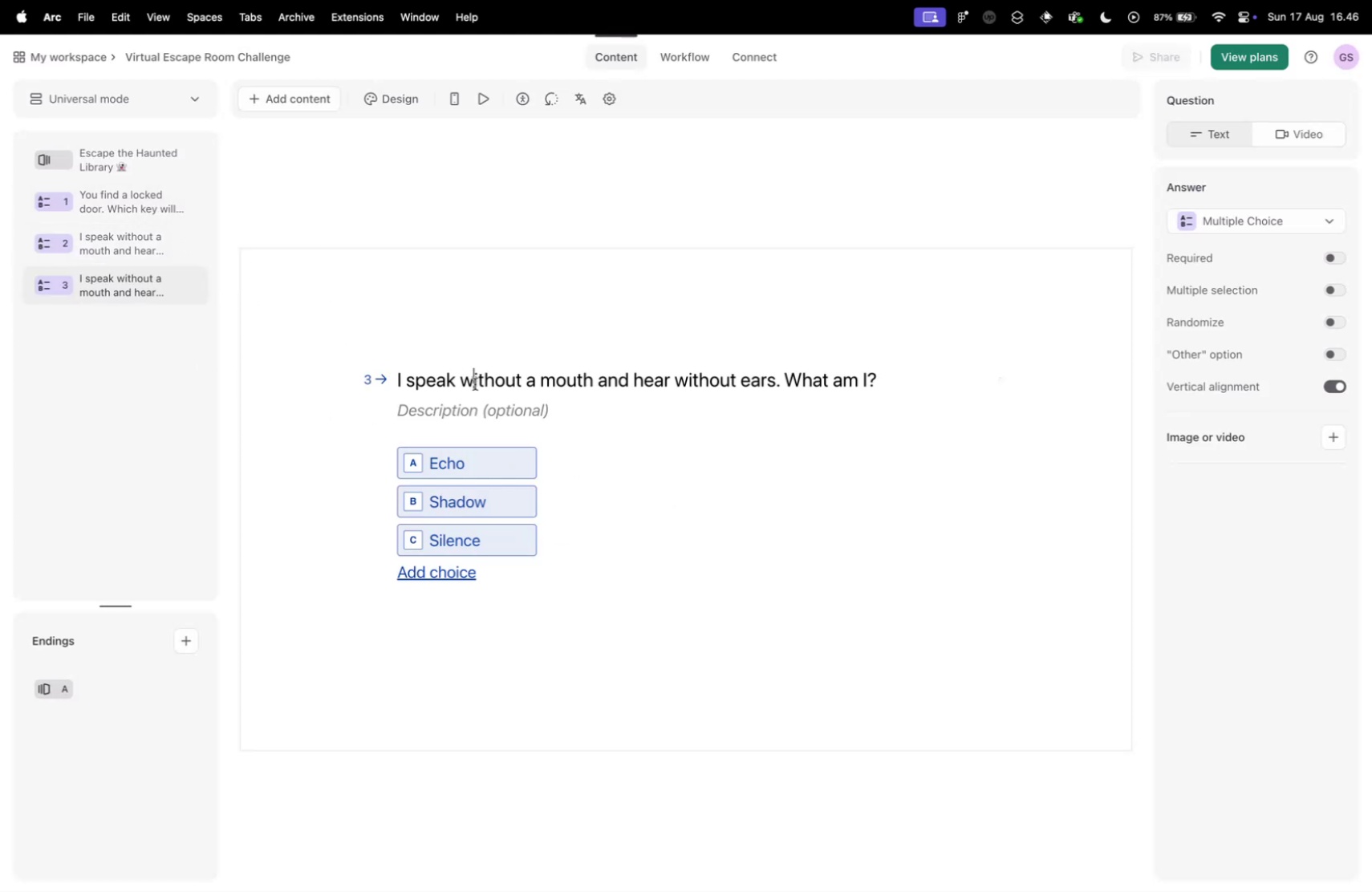 
key(Meta+A)
 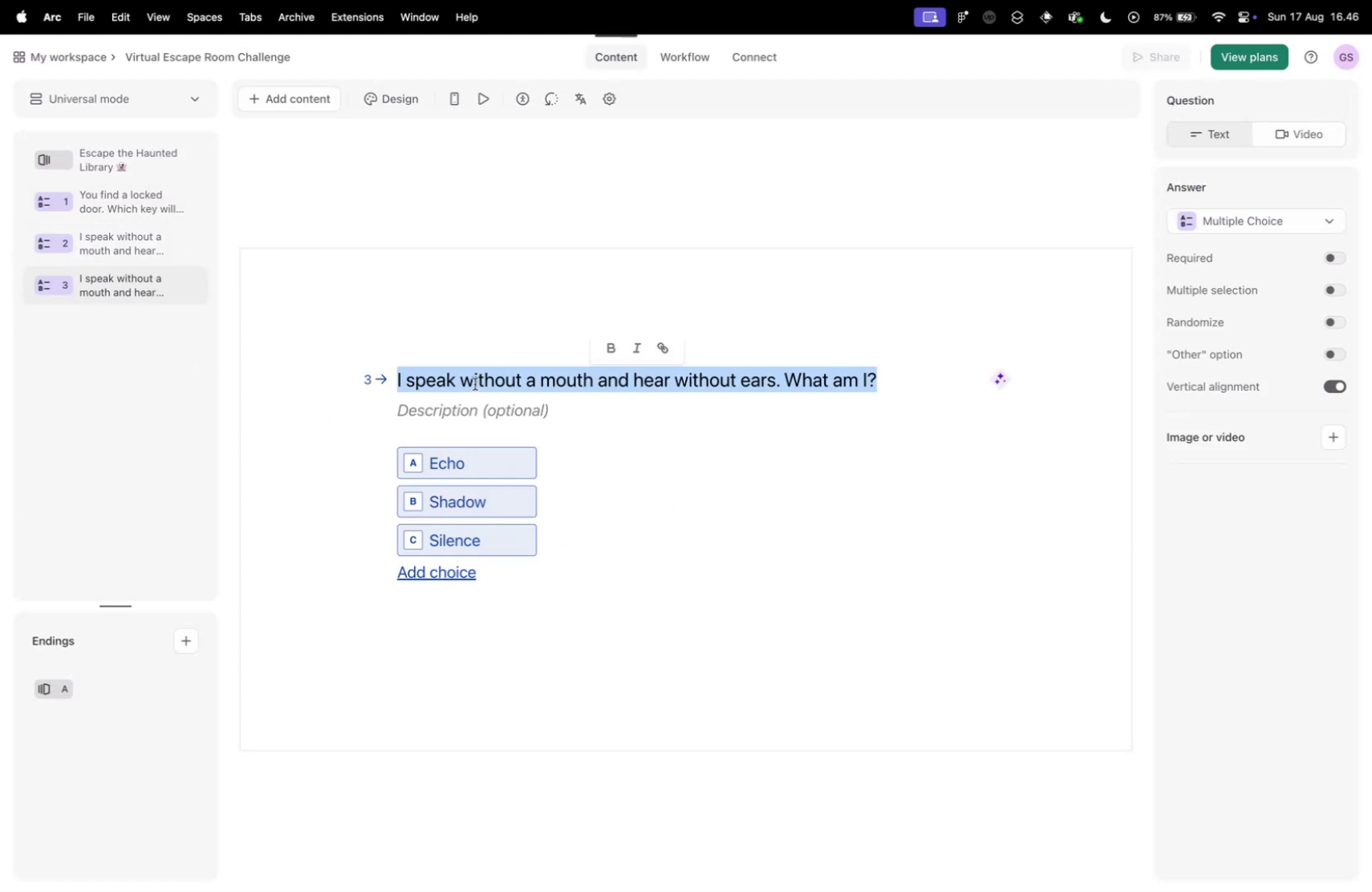 
key(Meta+V)
 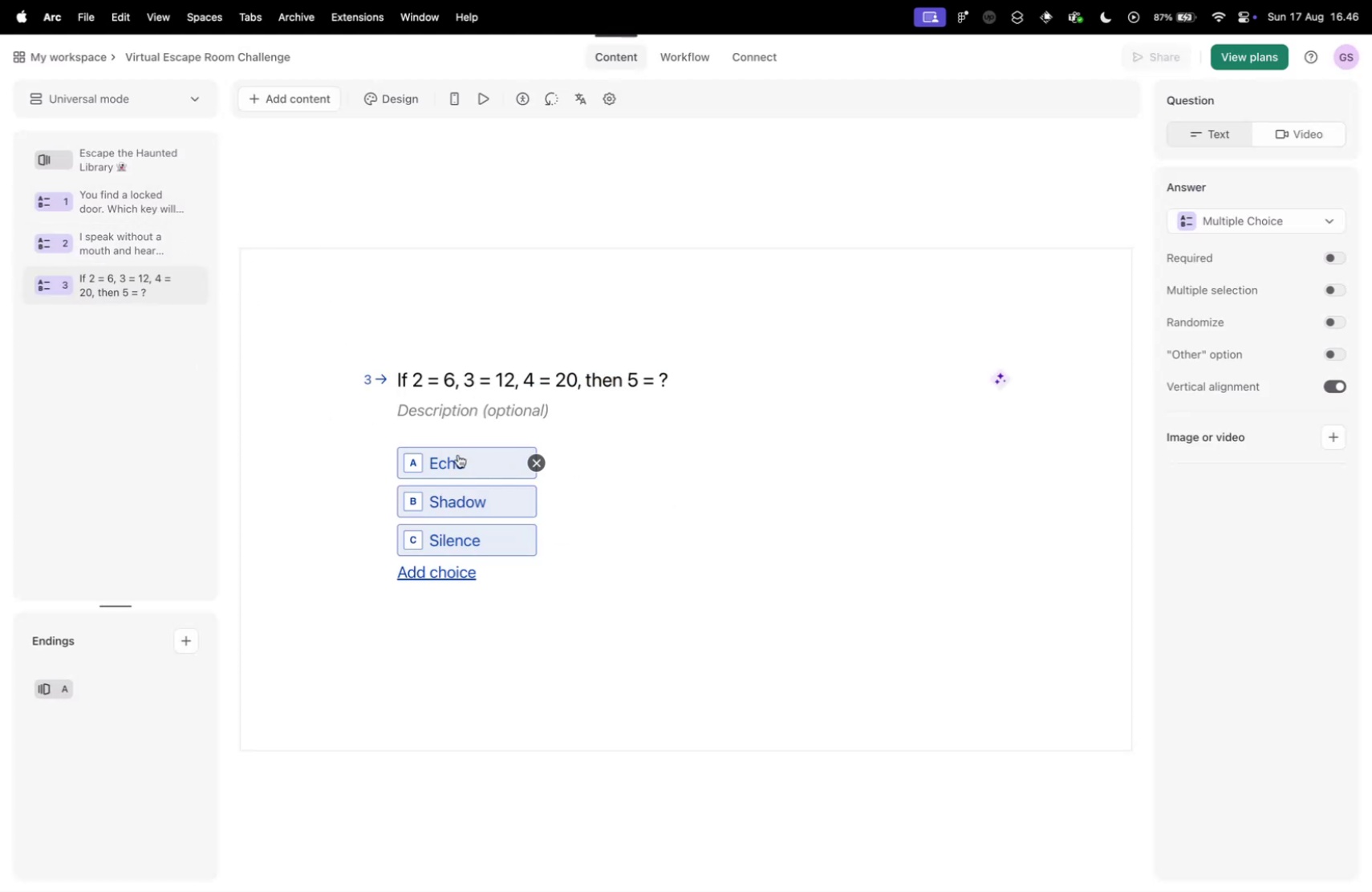 
left_click([458, 455])
 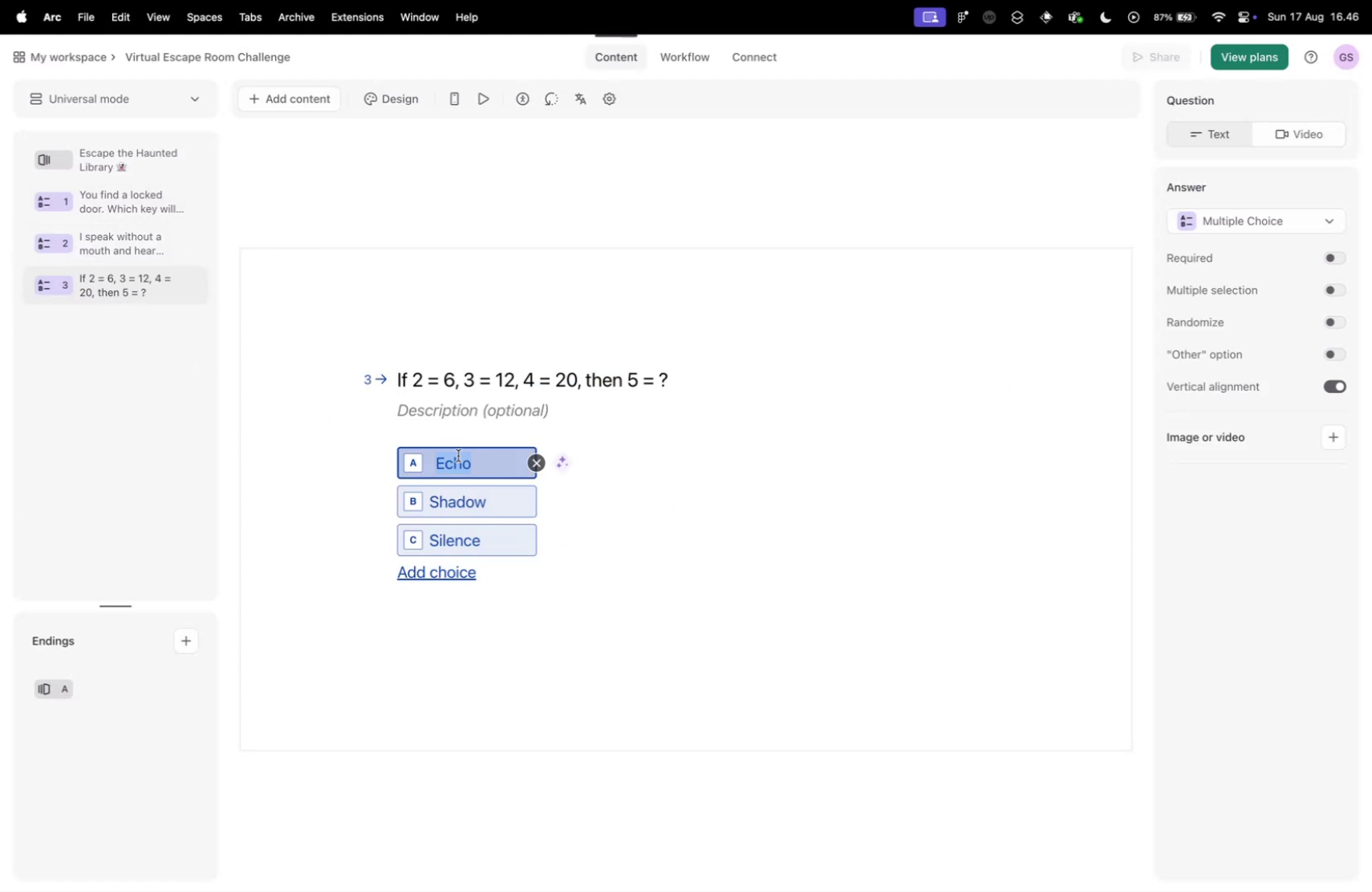 
type(30)
 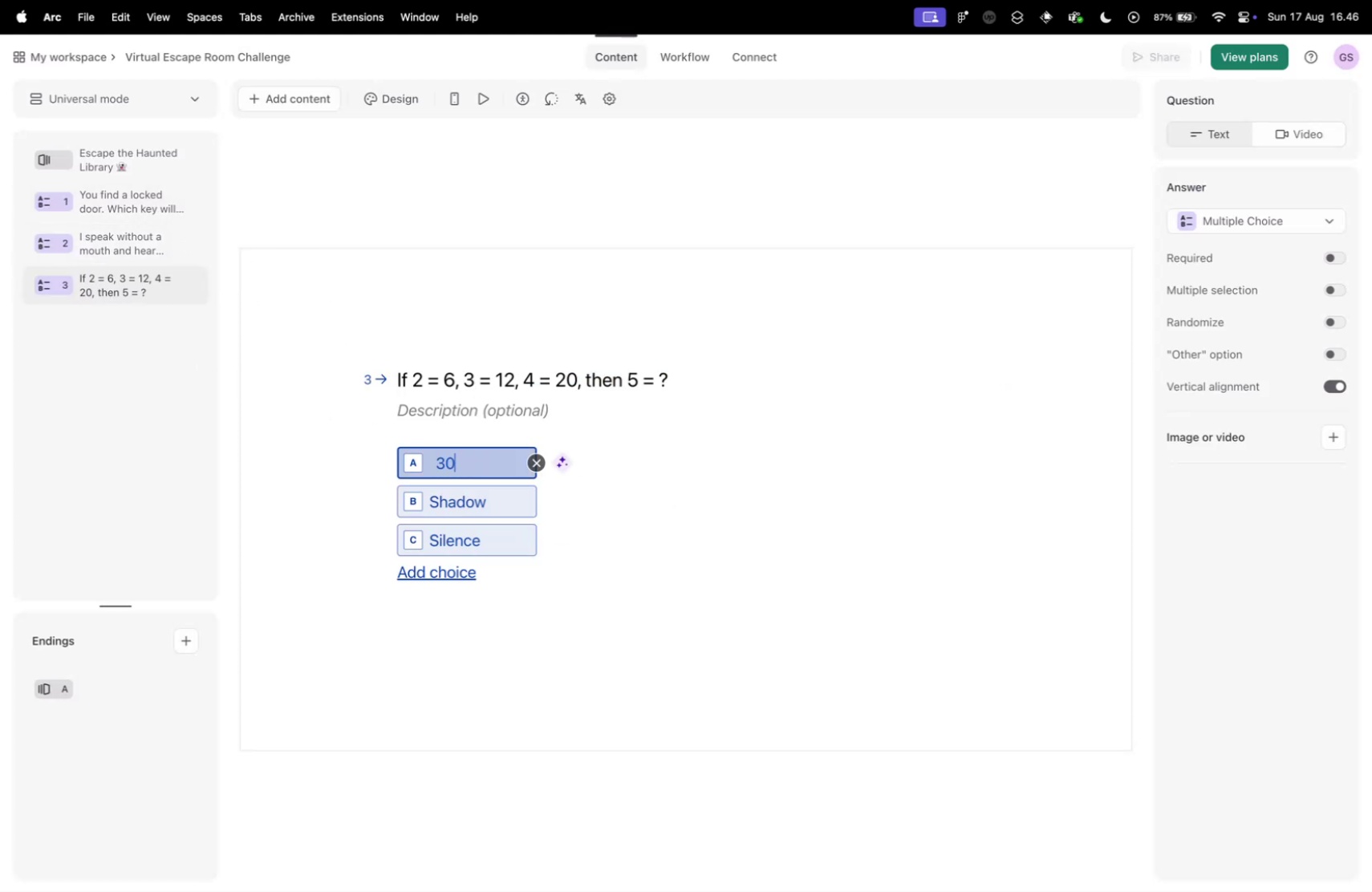 
key(Control+ControlLeft)
 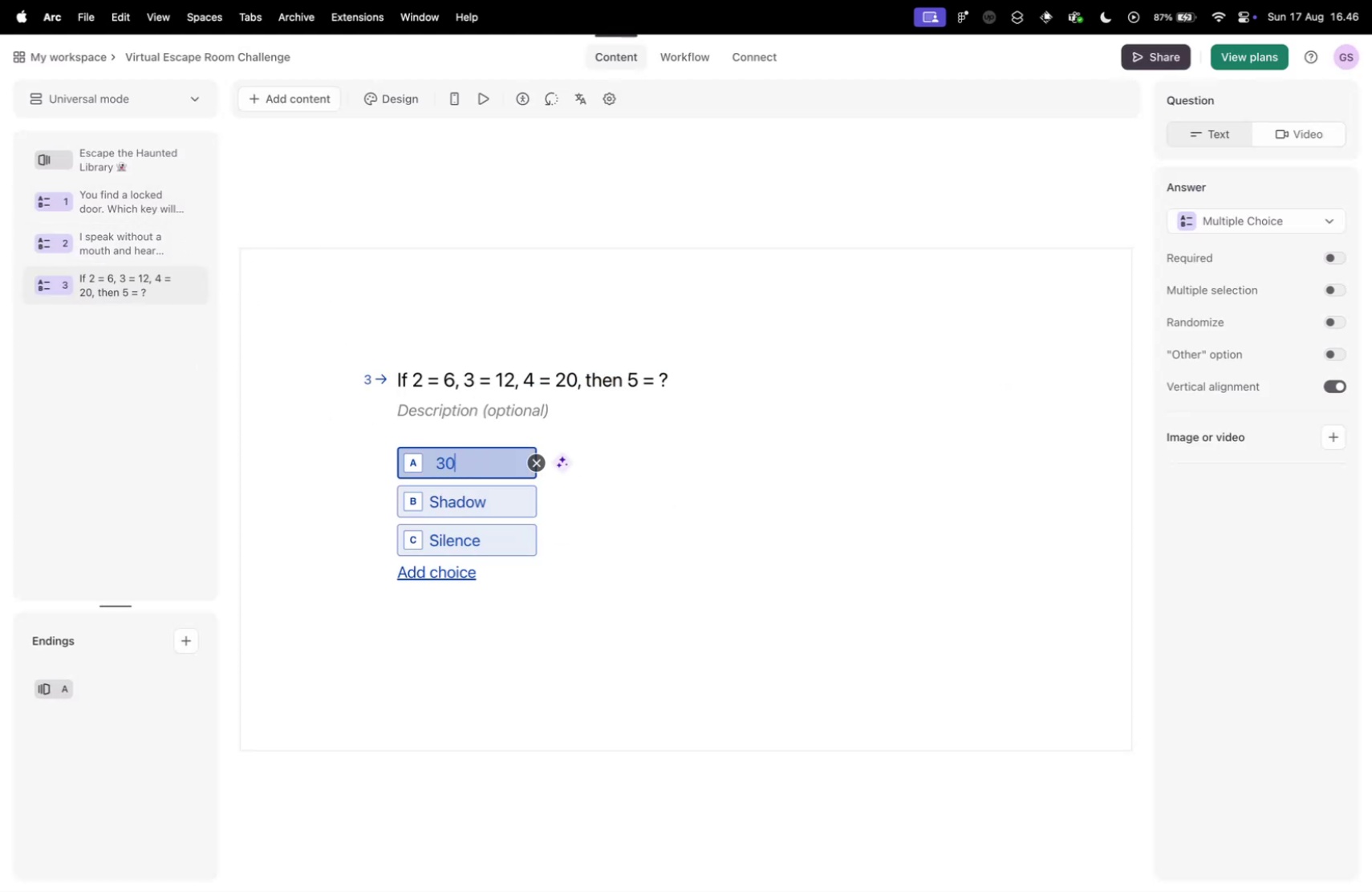 
key(Control+Tab)
 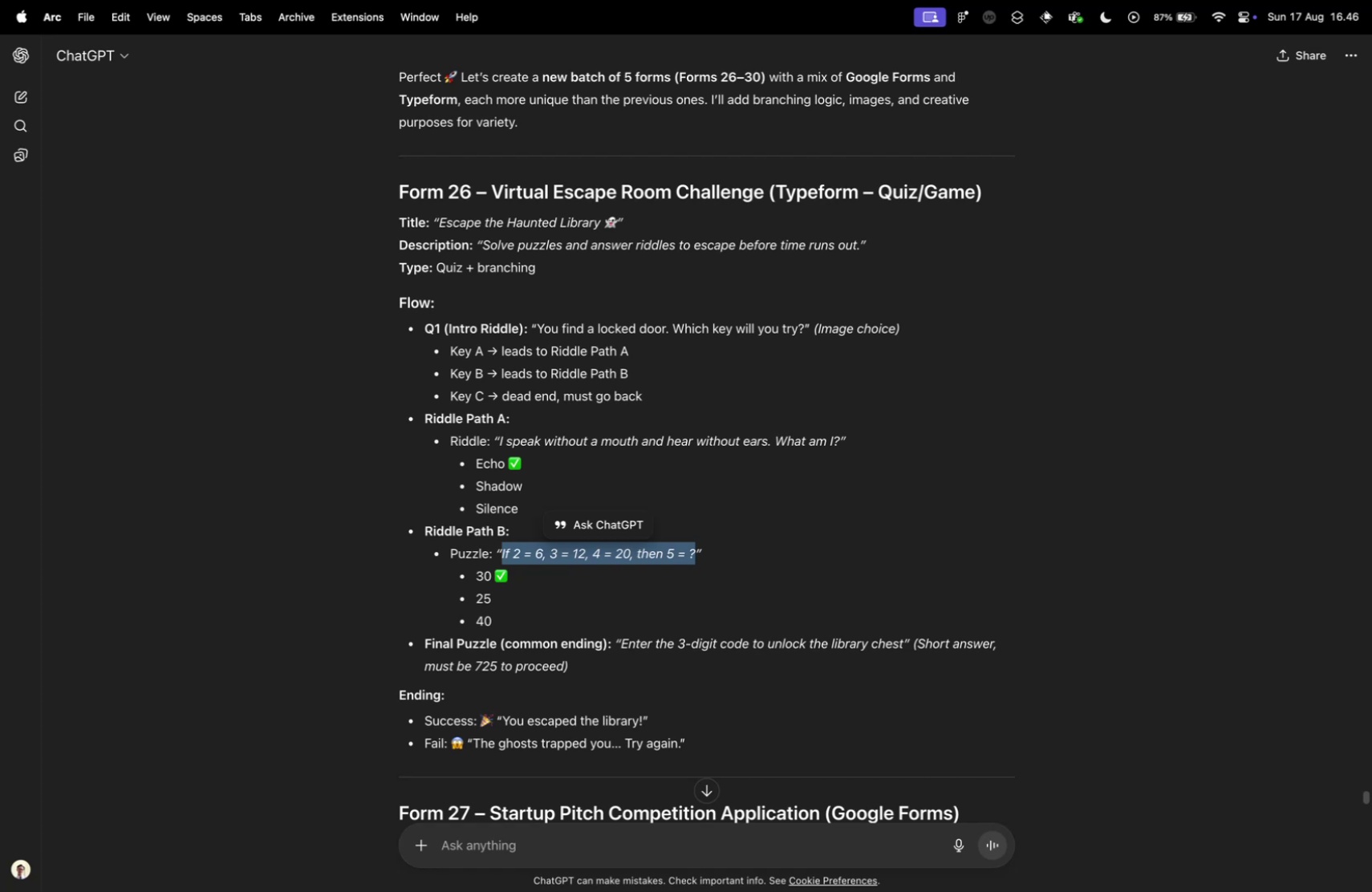 
key(Control+ControlLeft)
 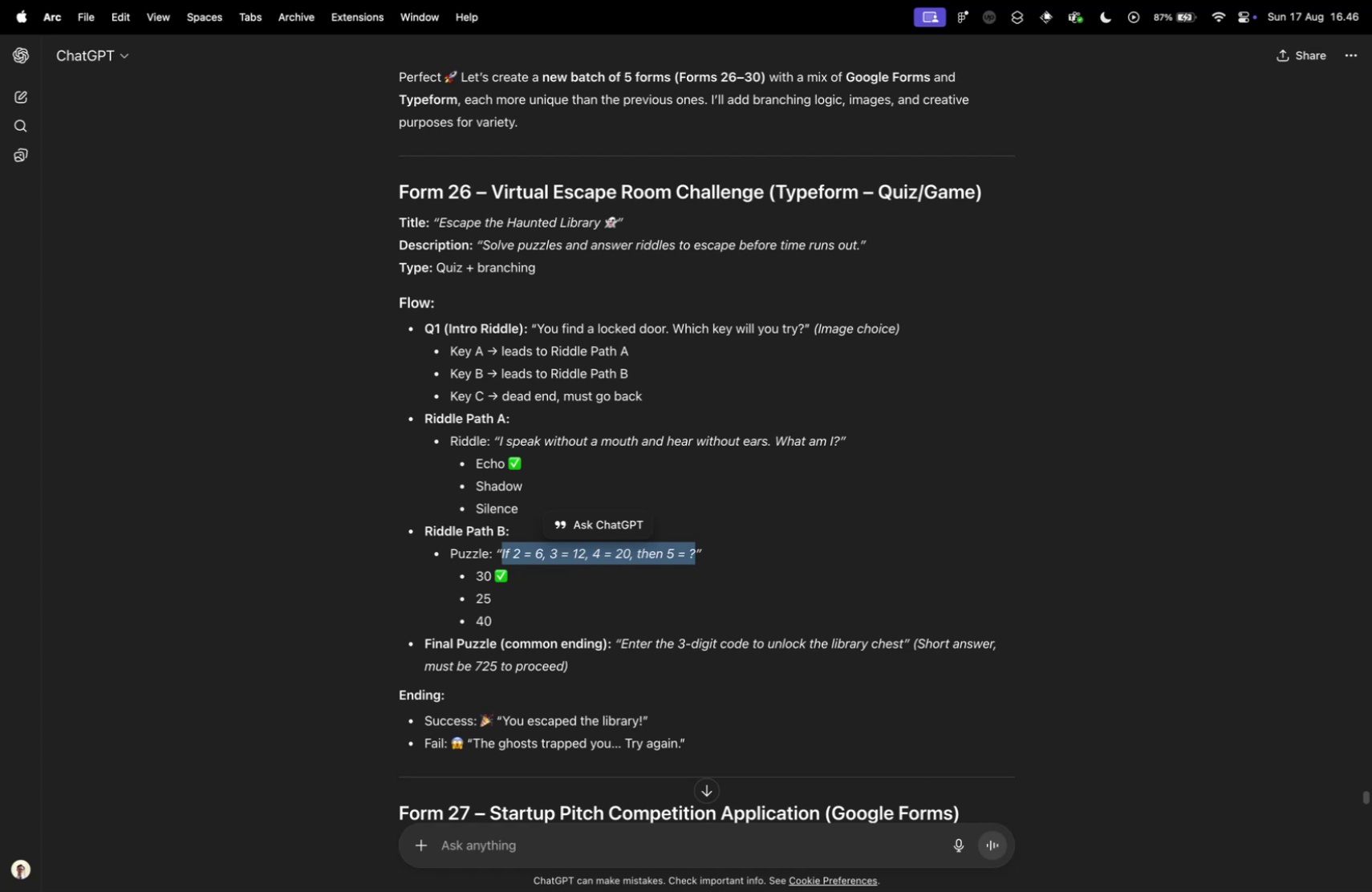 
key(Control+Tab)
 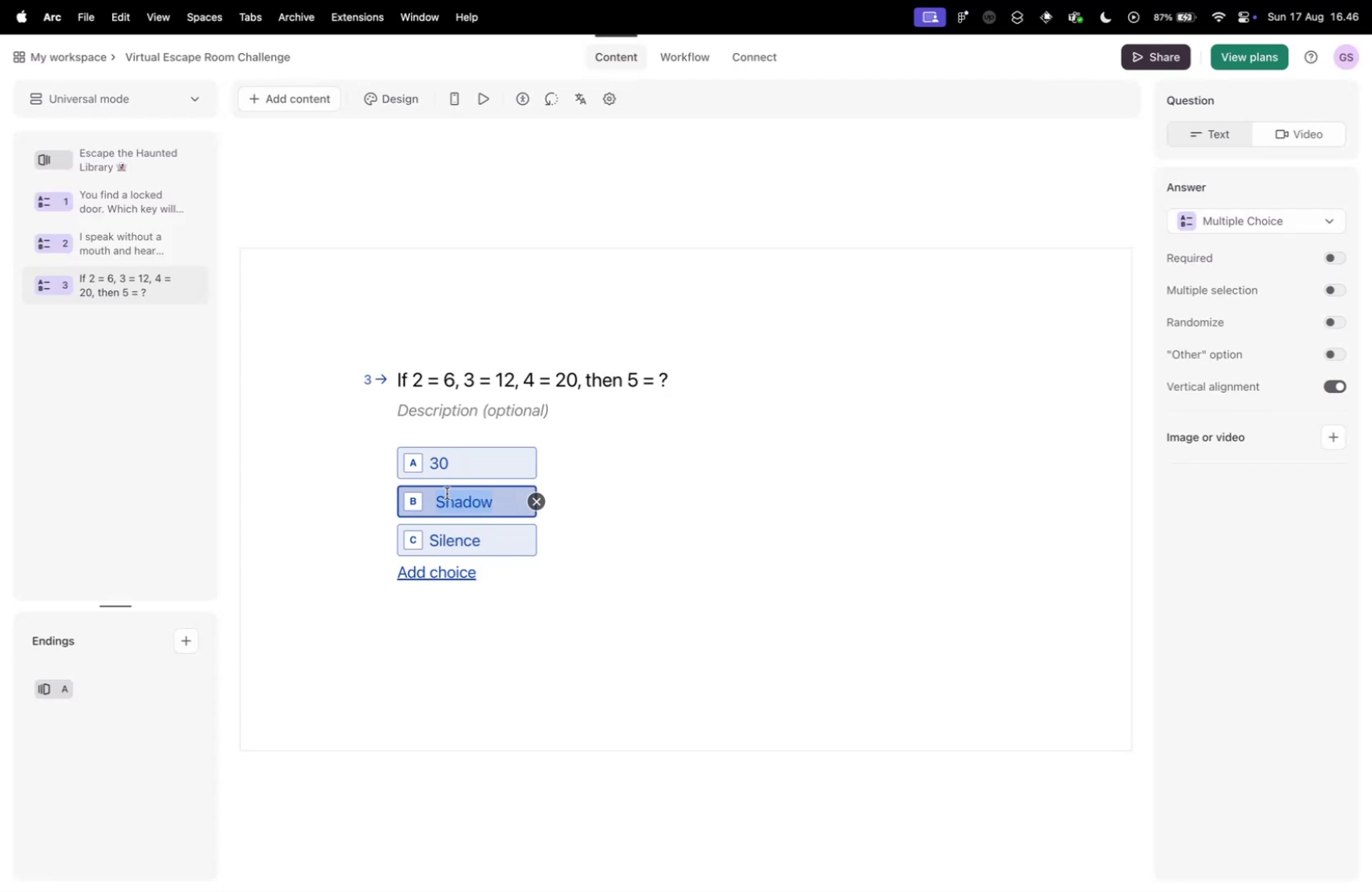 
type(2540)
 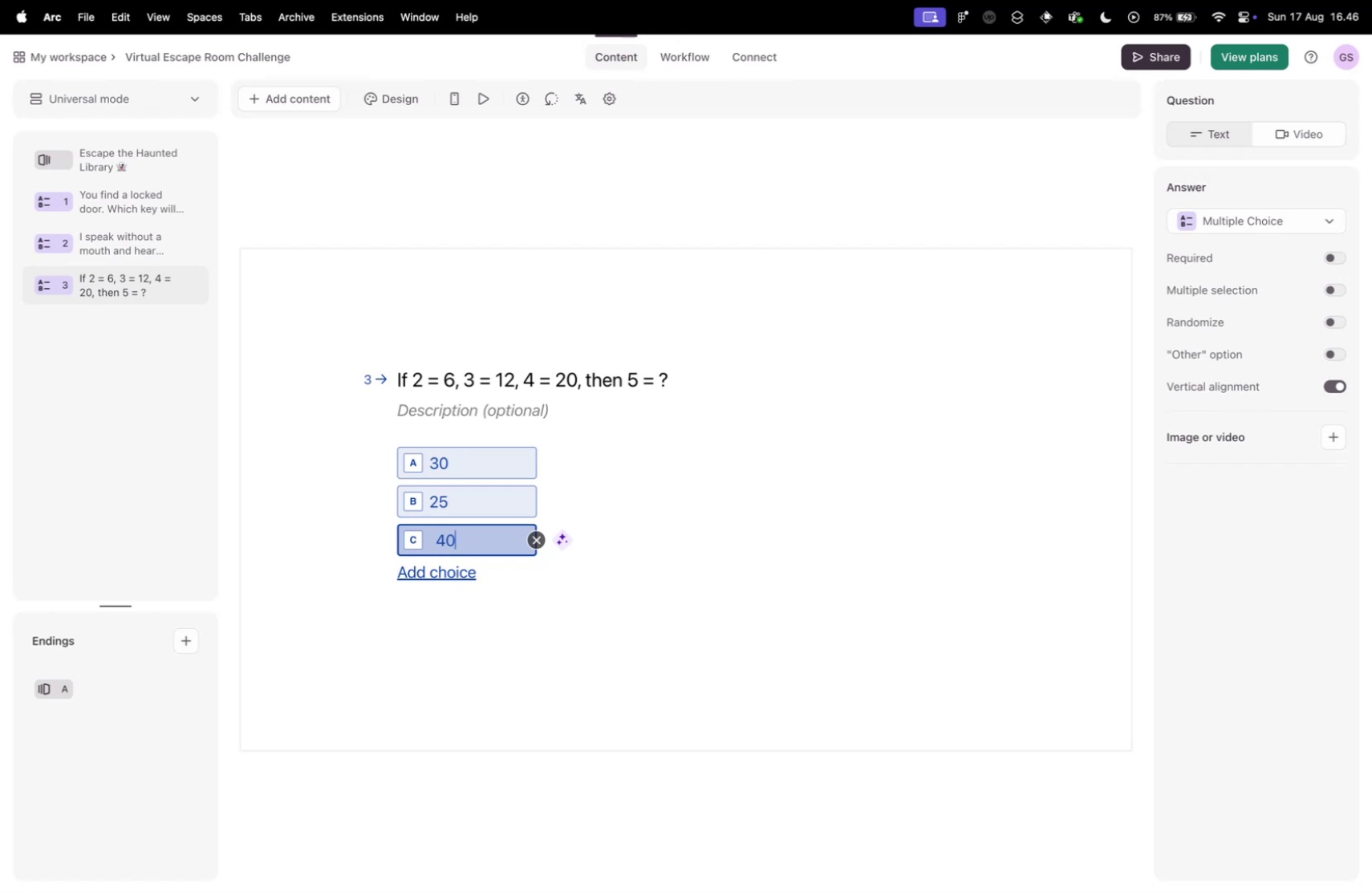 
wait(21.09)
 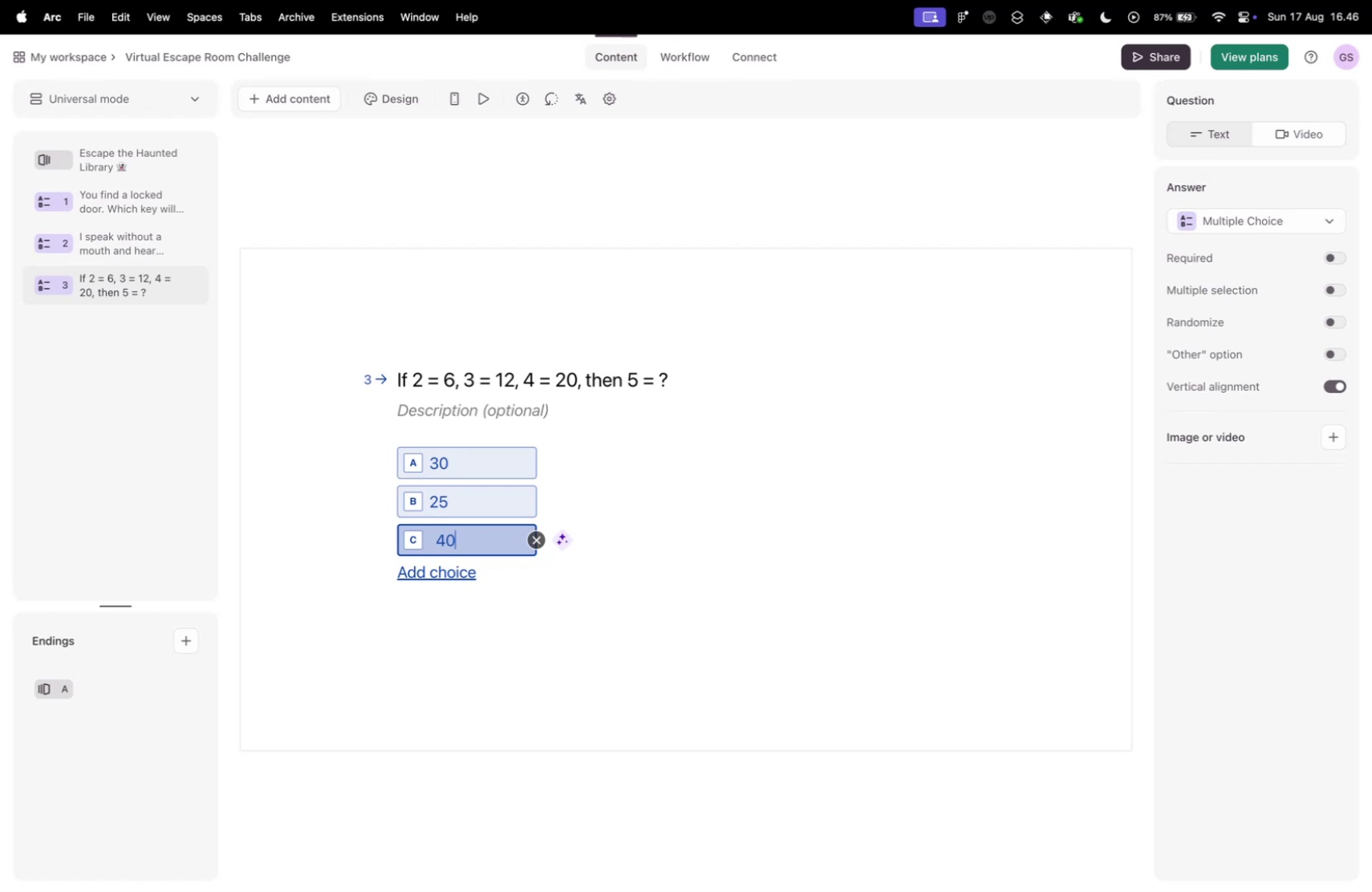 
key(Control+ControlLeft)
 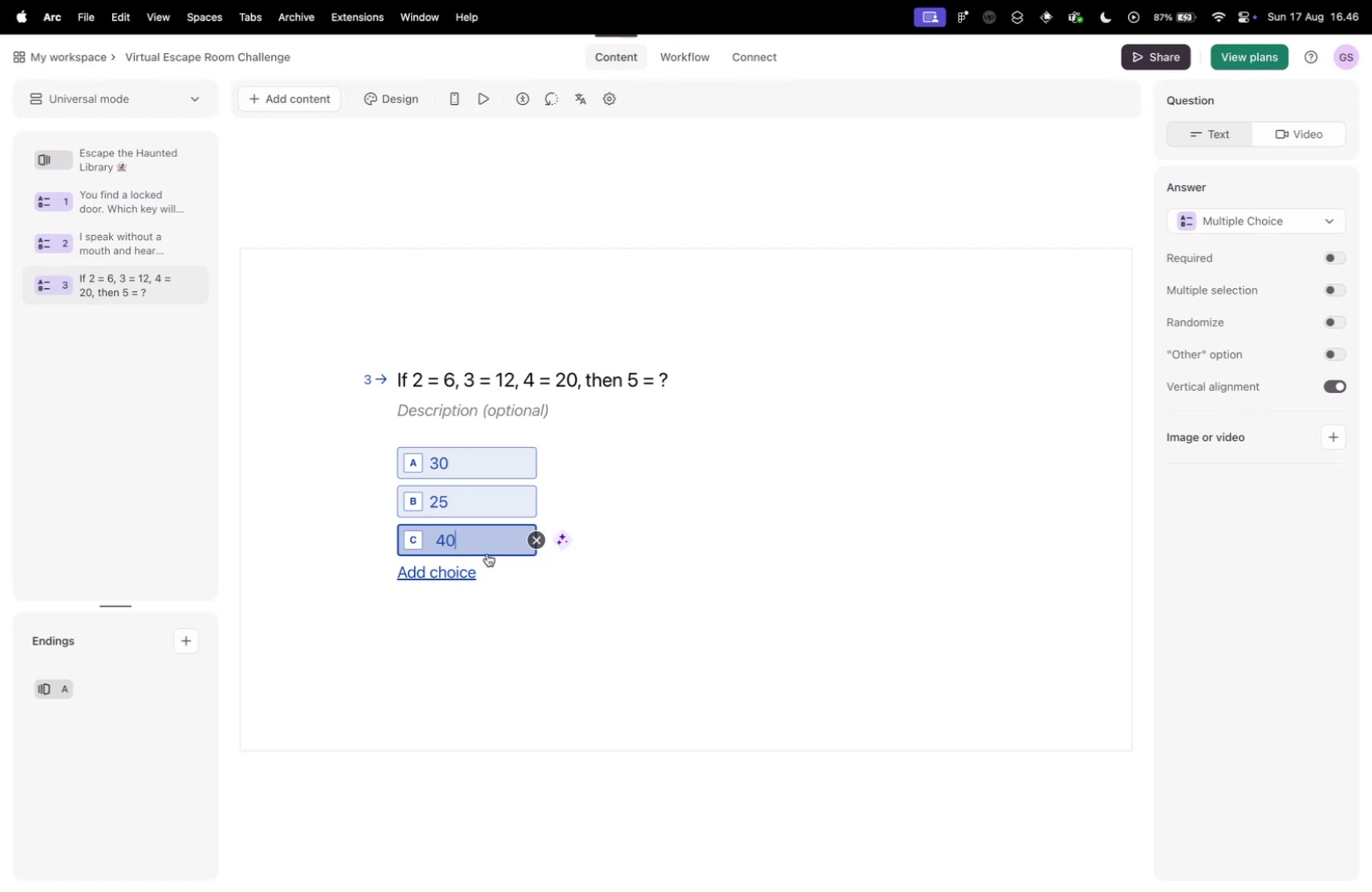 
key(Control+Tab)
 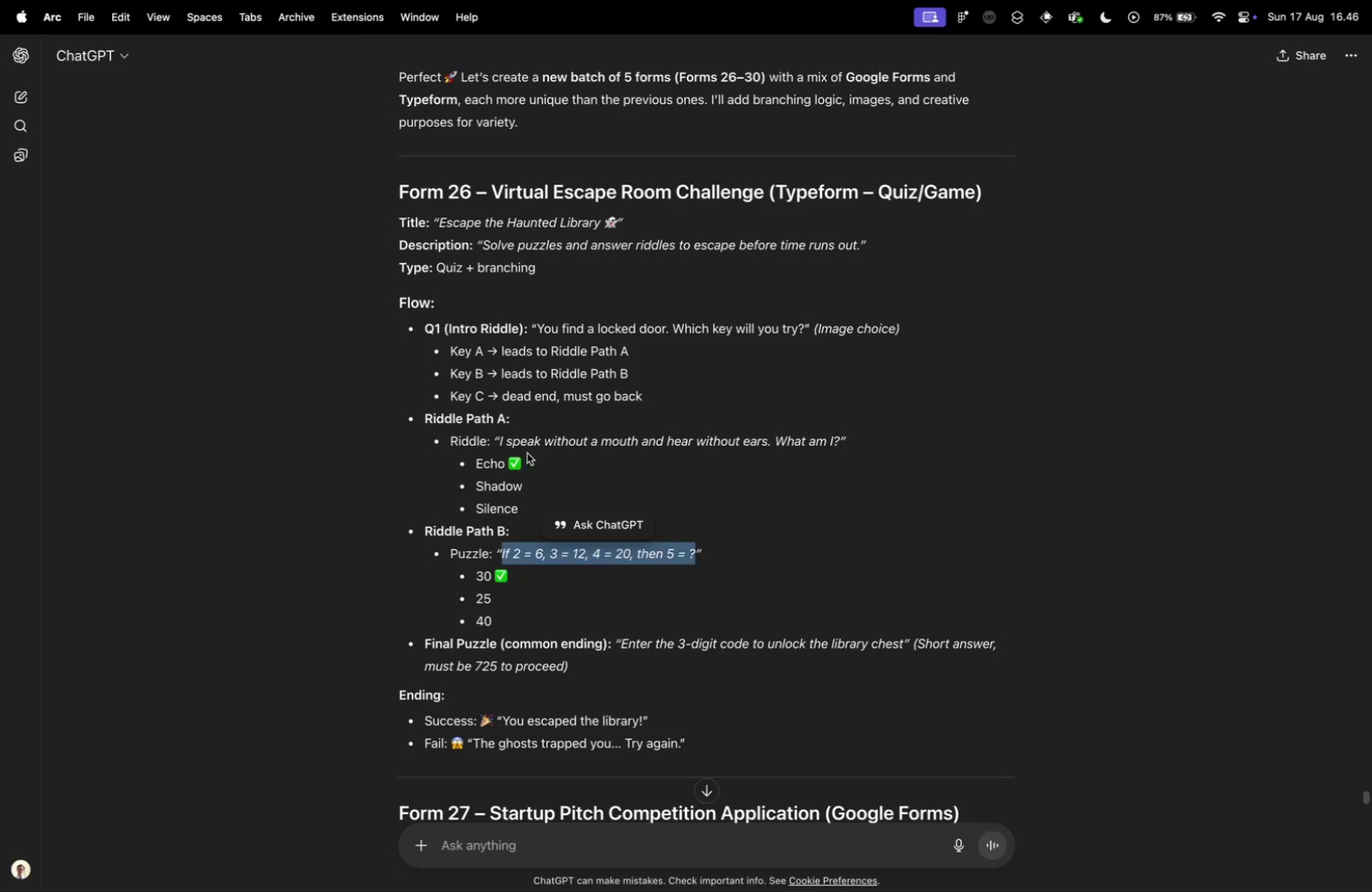 
scroll: coordinate [690, 675], scroll_direction: down, amount: 7.0
 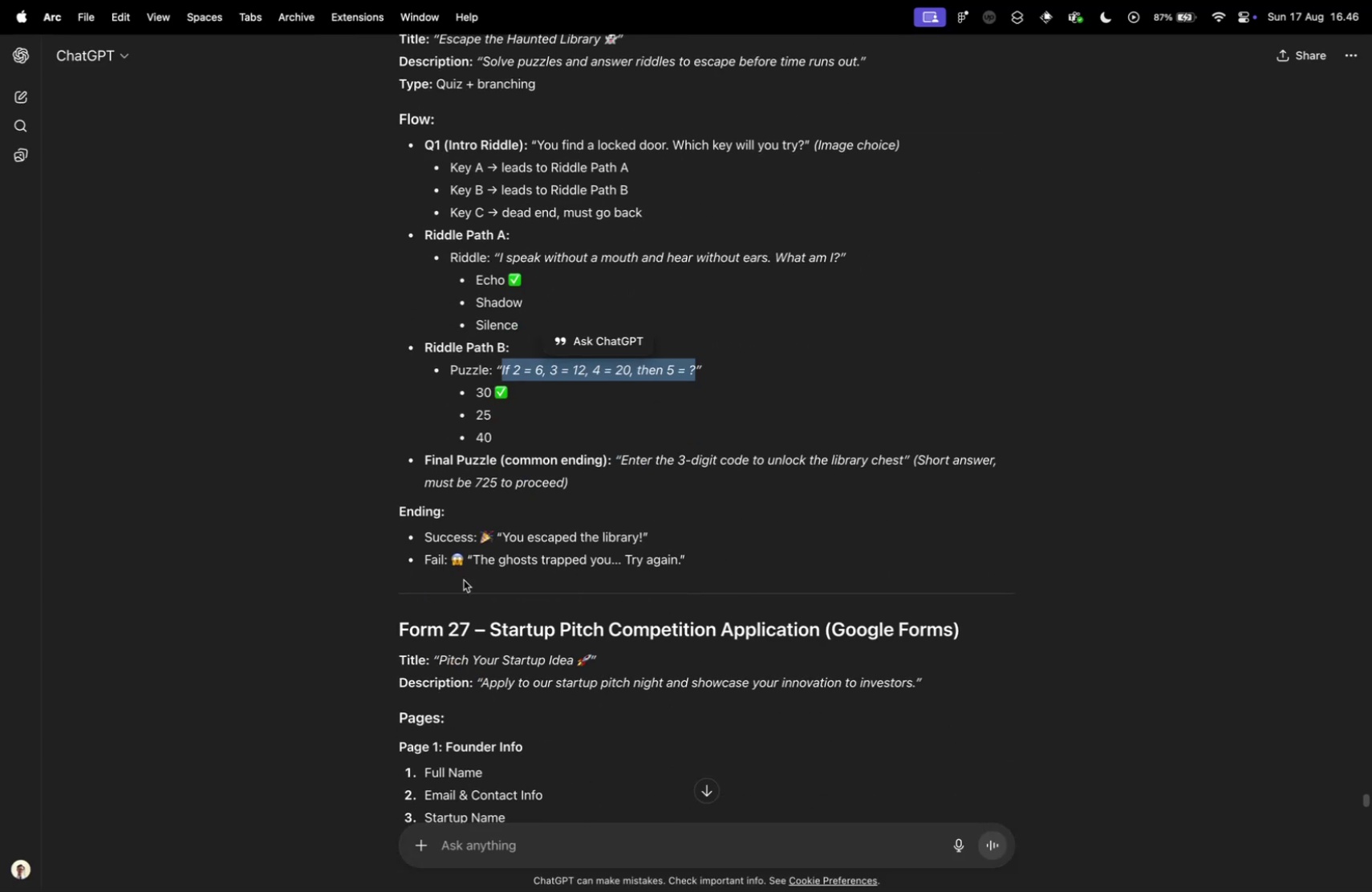 
scroll: coordinate [537, 631], scroll_direction: up, amount: 4.0
 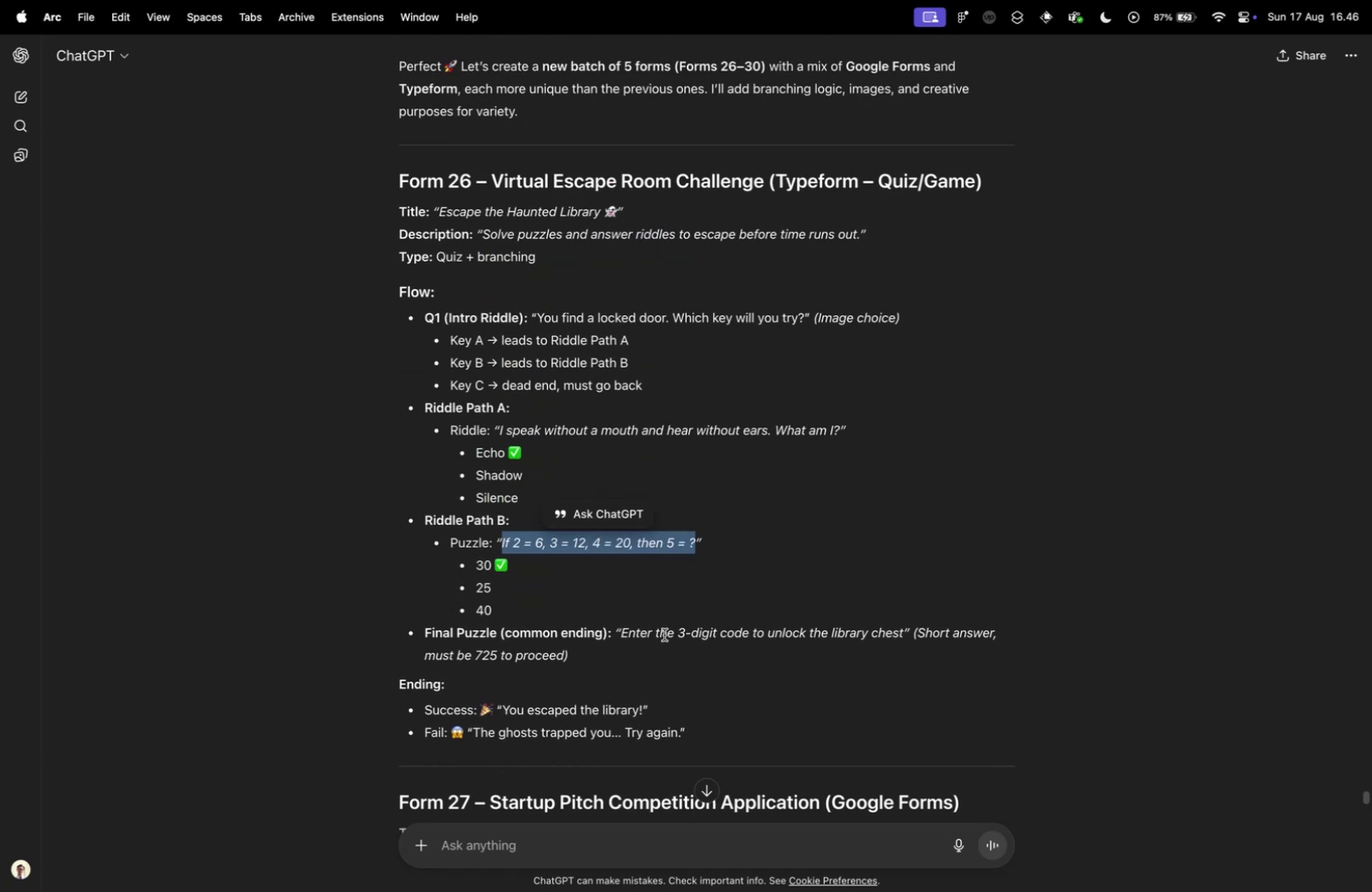 
scroll: coordinate [643, 639], scroll_direction: down, amount: 9.0
 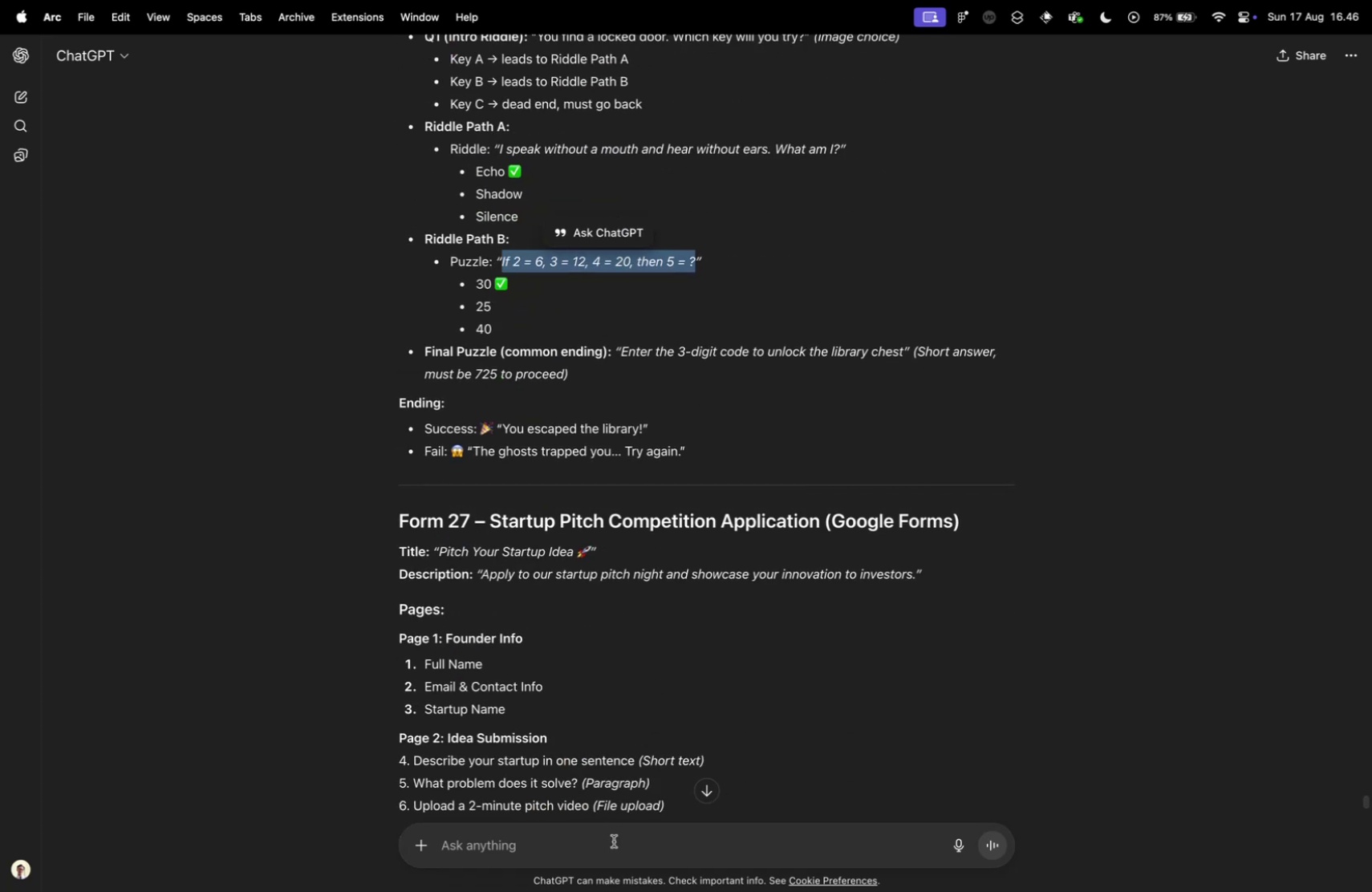 
left_click([610, 839])
 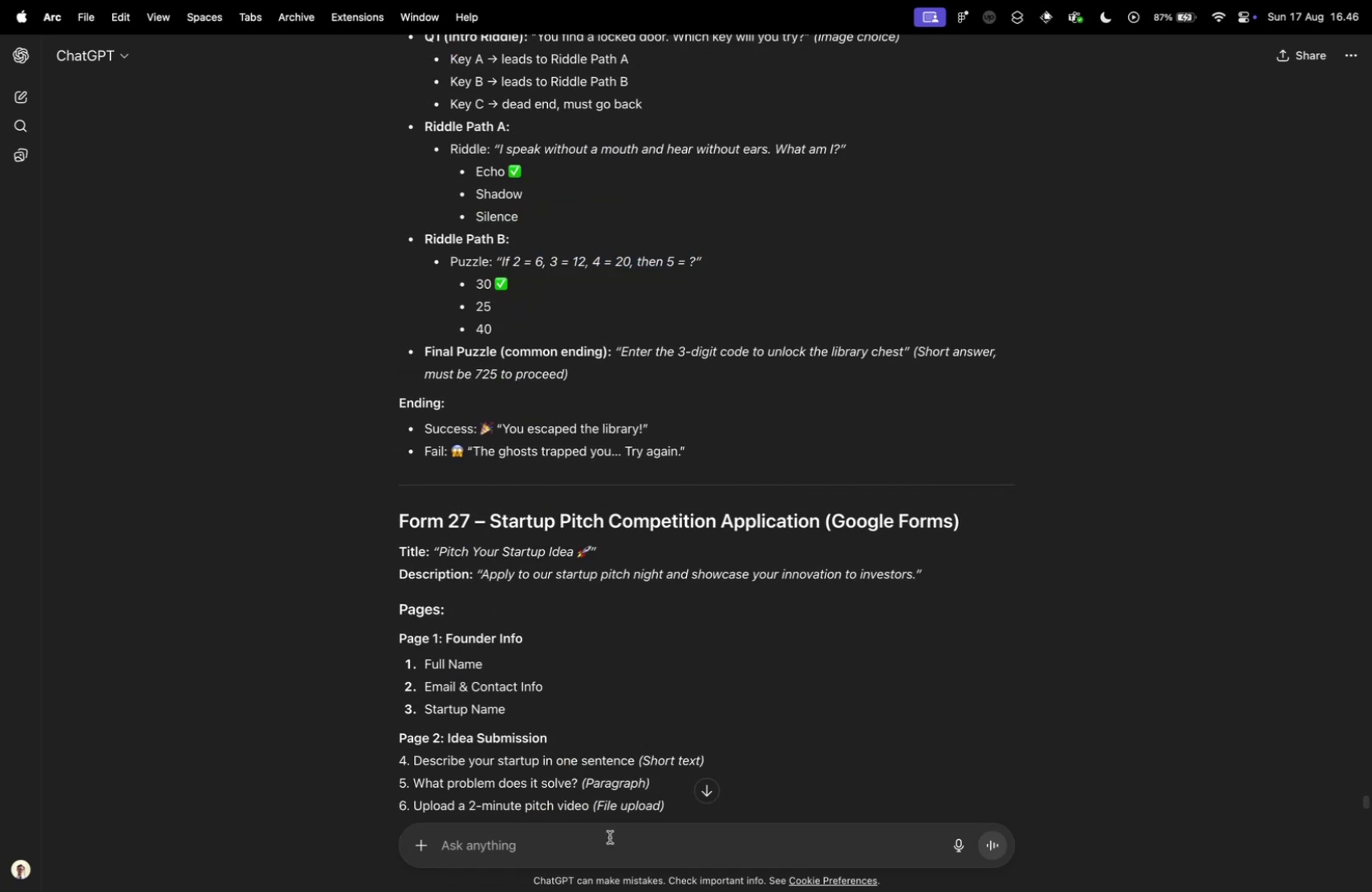 
type(please keep that we need to ghe)
key(Backspace)
key(Backspace)
type(ebn)
key(Backspace)
key(Backspace)
type(n)
 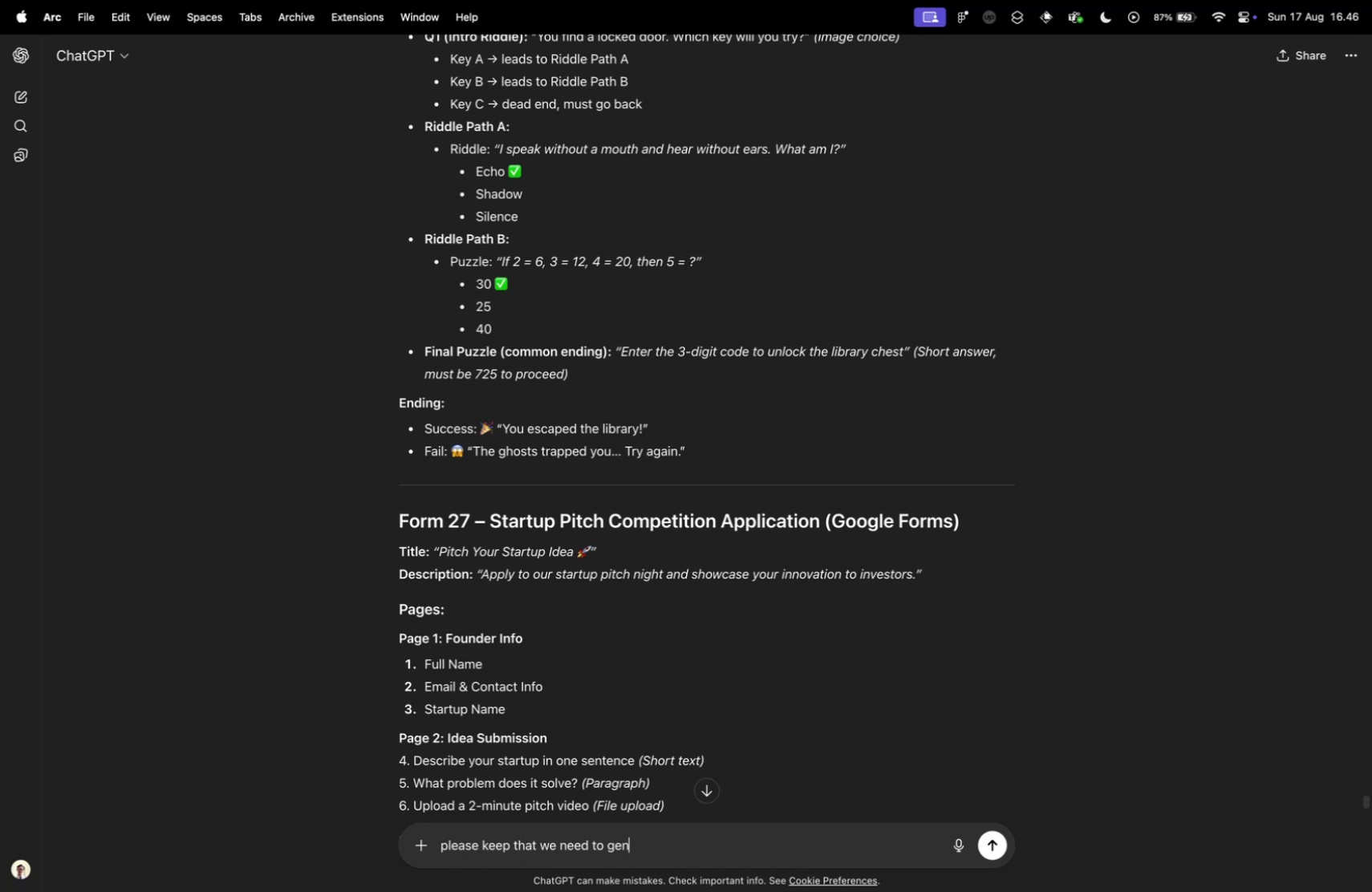 
hold_key(key=OptionLeft, duration=0.4)
 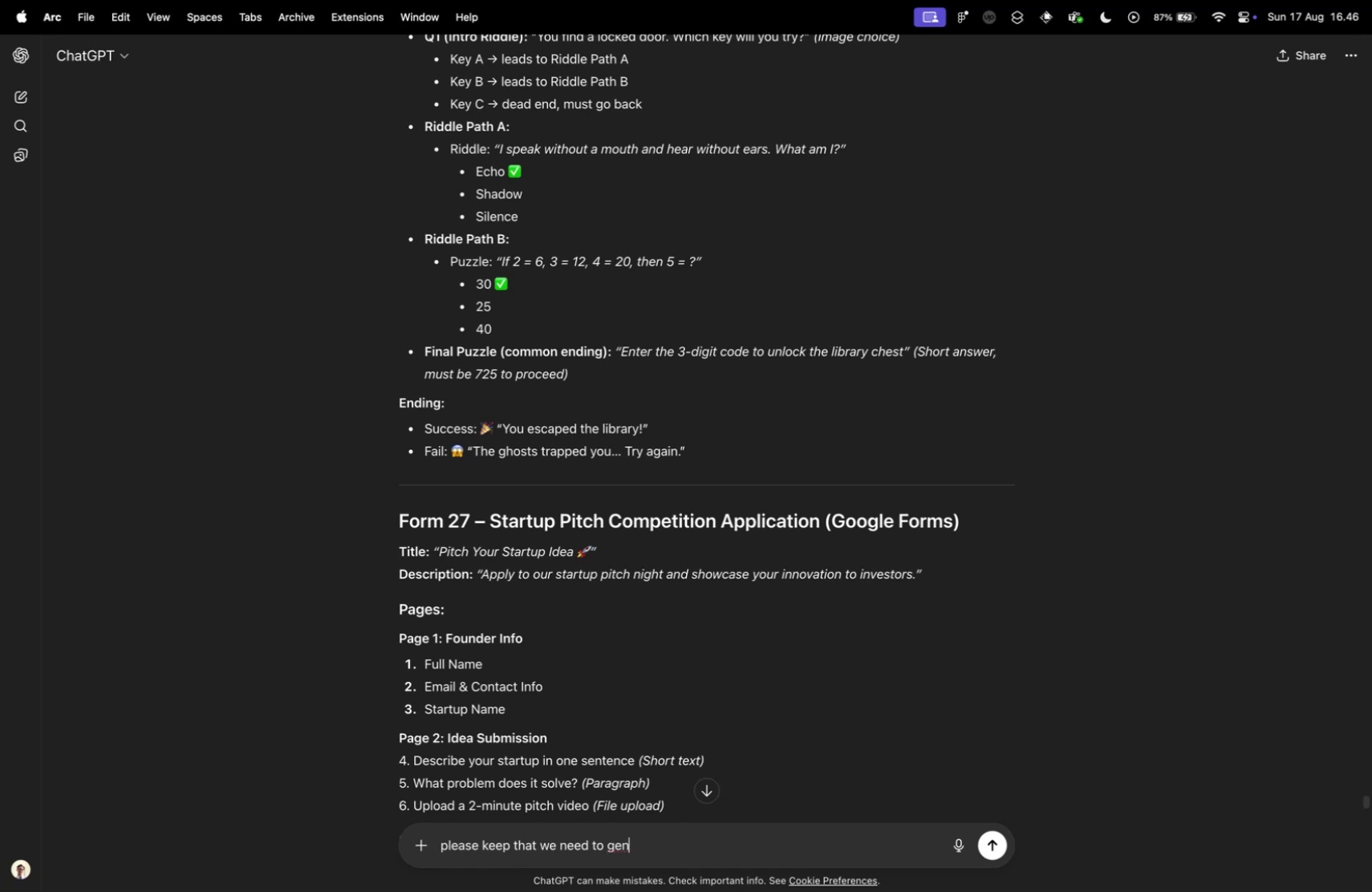 
key(Alt+Control+ControlLeft)
 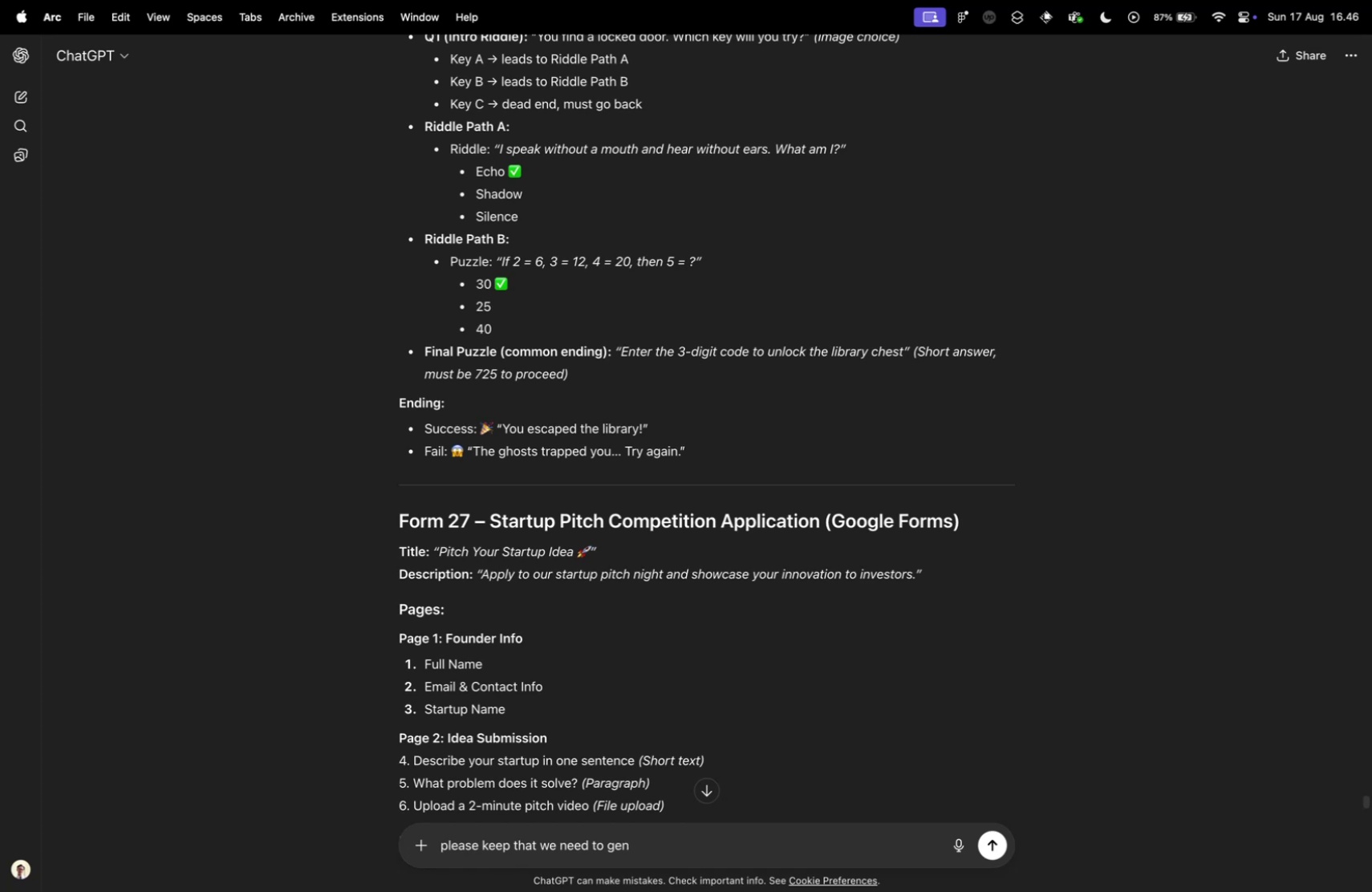 
hold_key(key=ControlLeft, duration=0.43)
 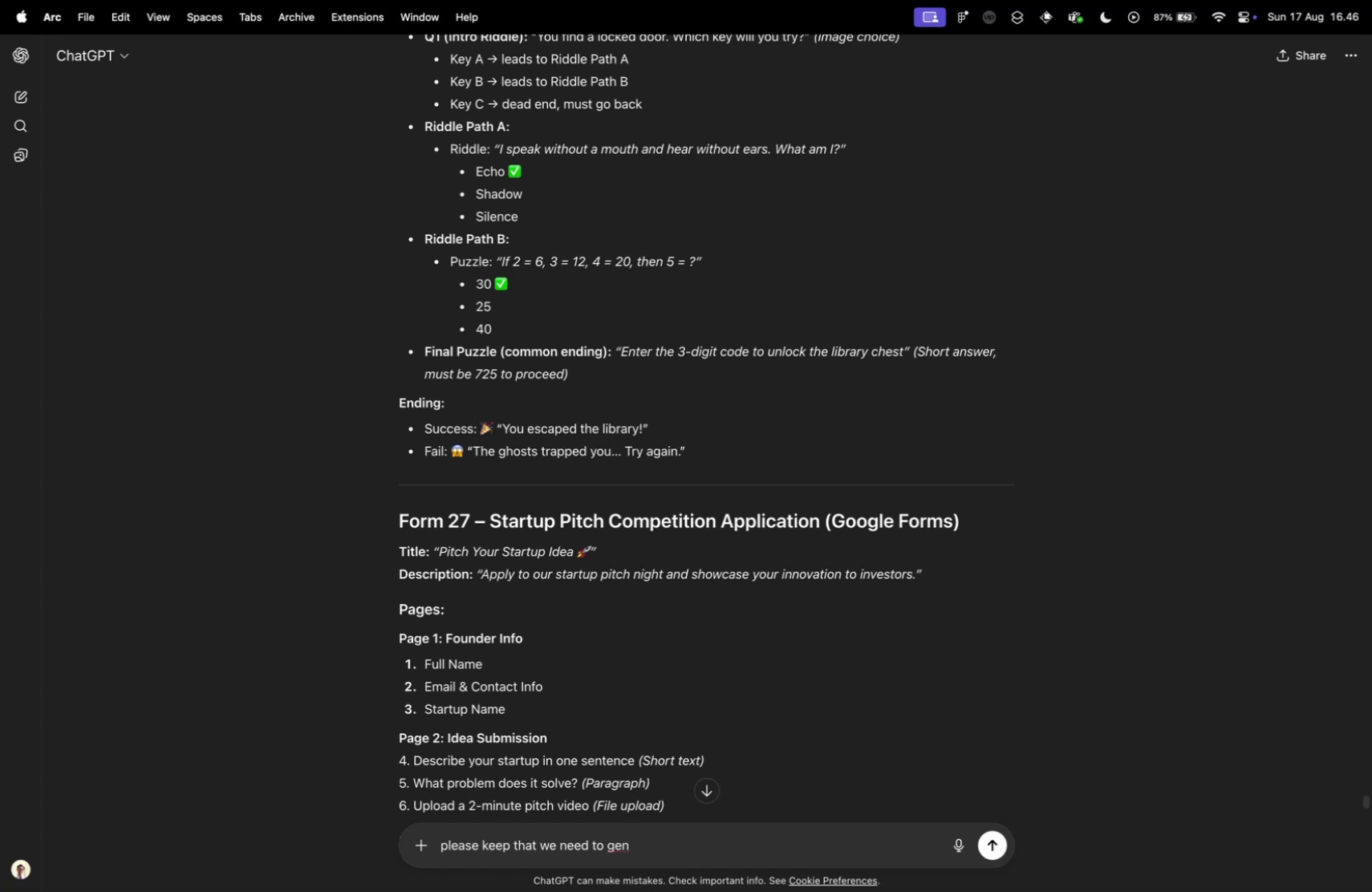 
key(Alt+ArrowLeft)
 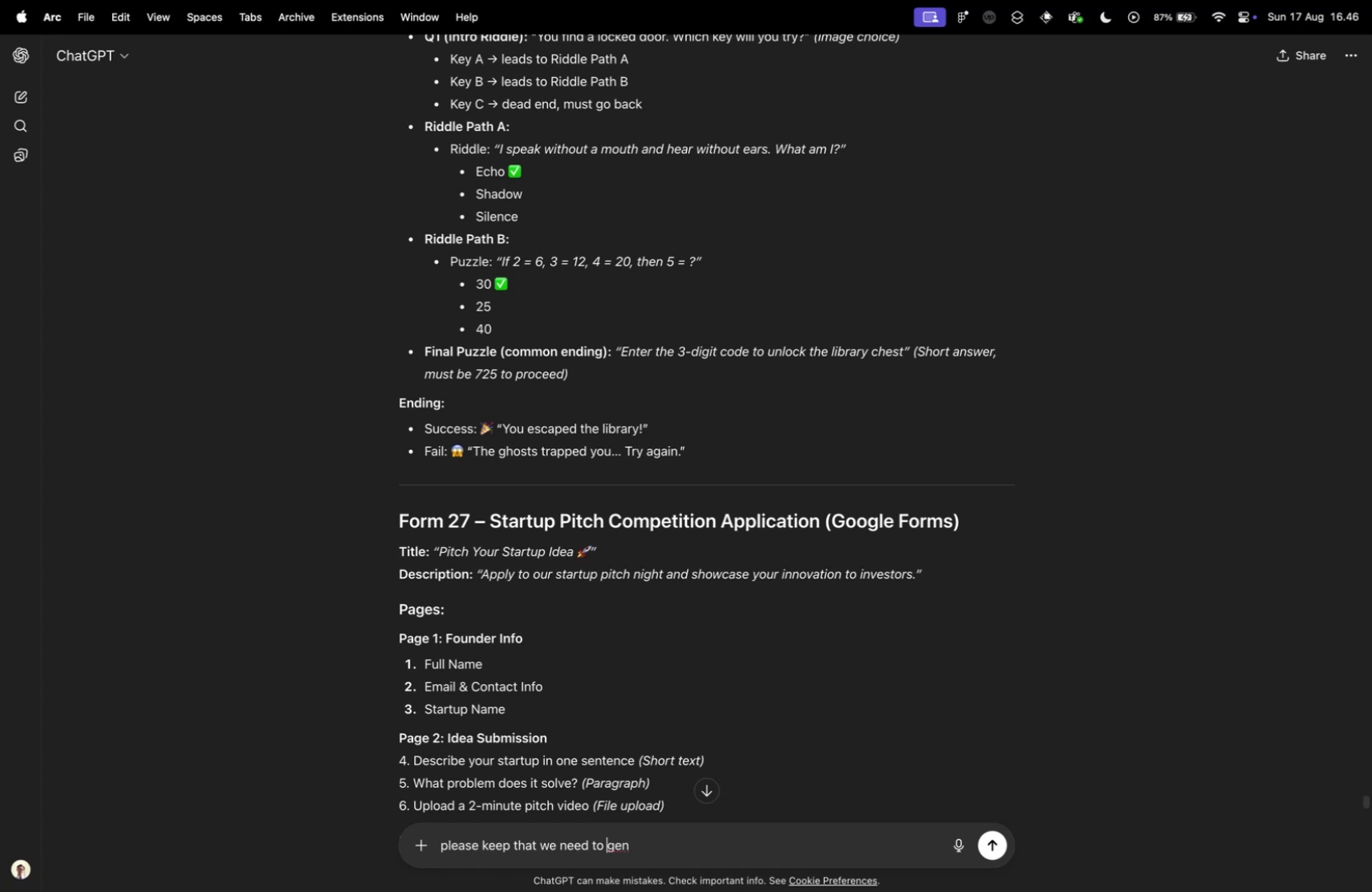 
key(Alt+ArrowLeft)
 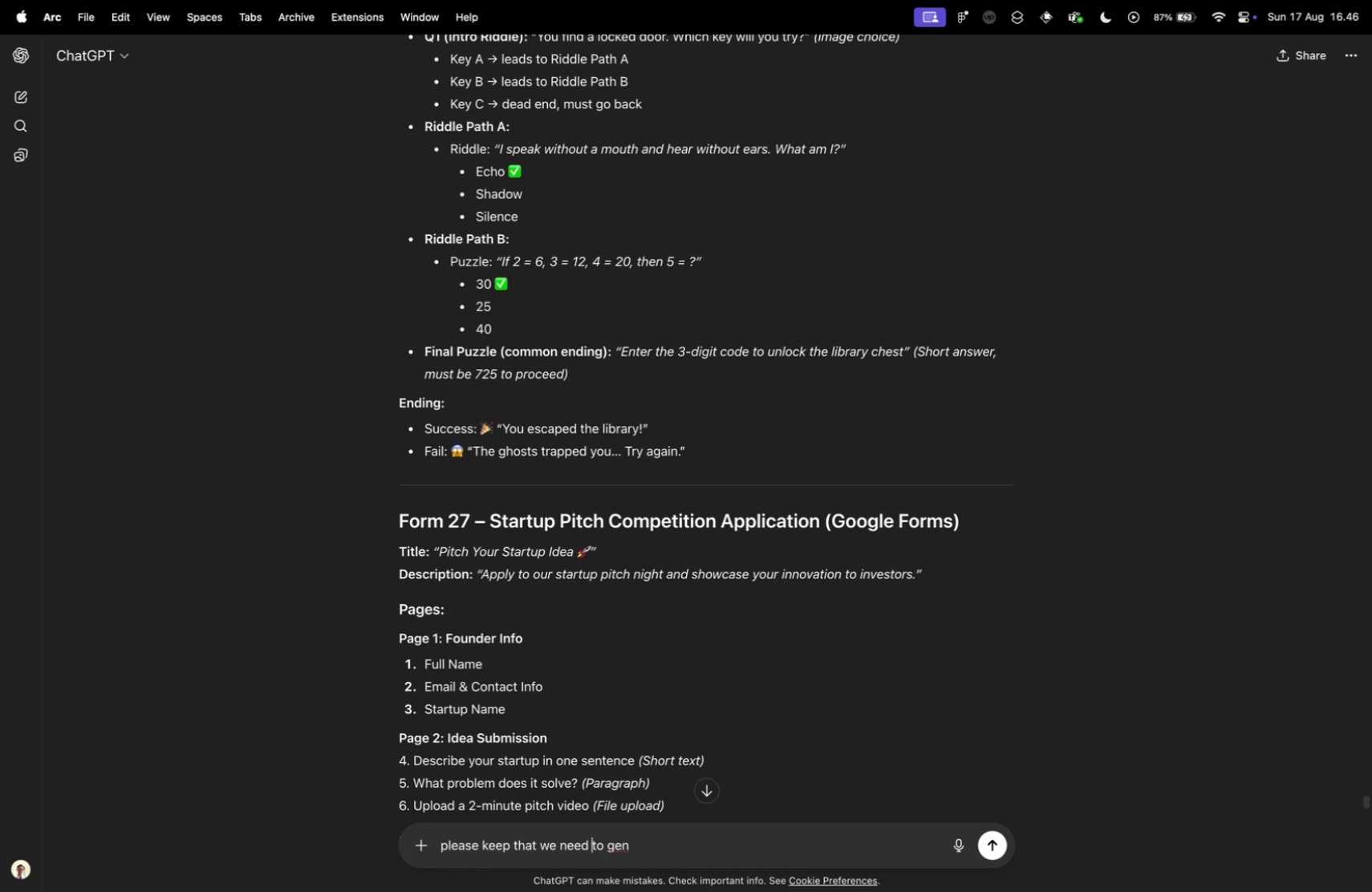 
key(Alt+ArrowLeft)
 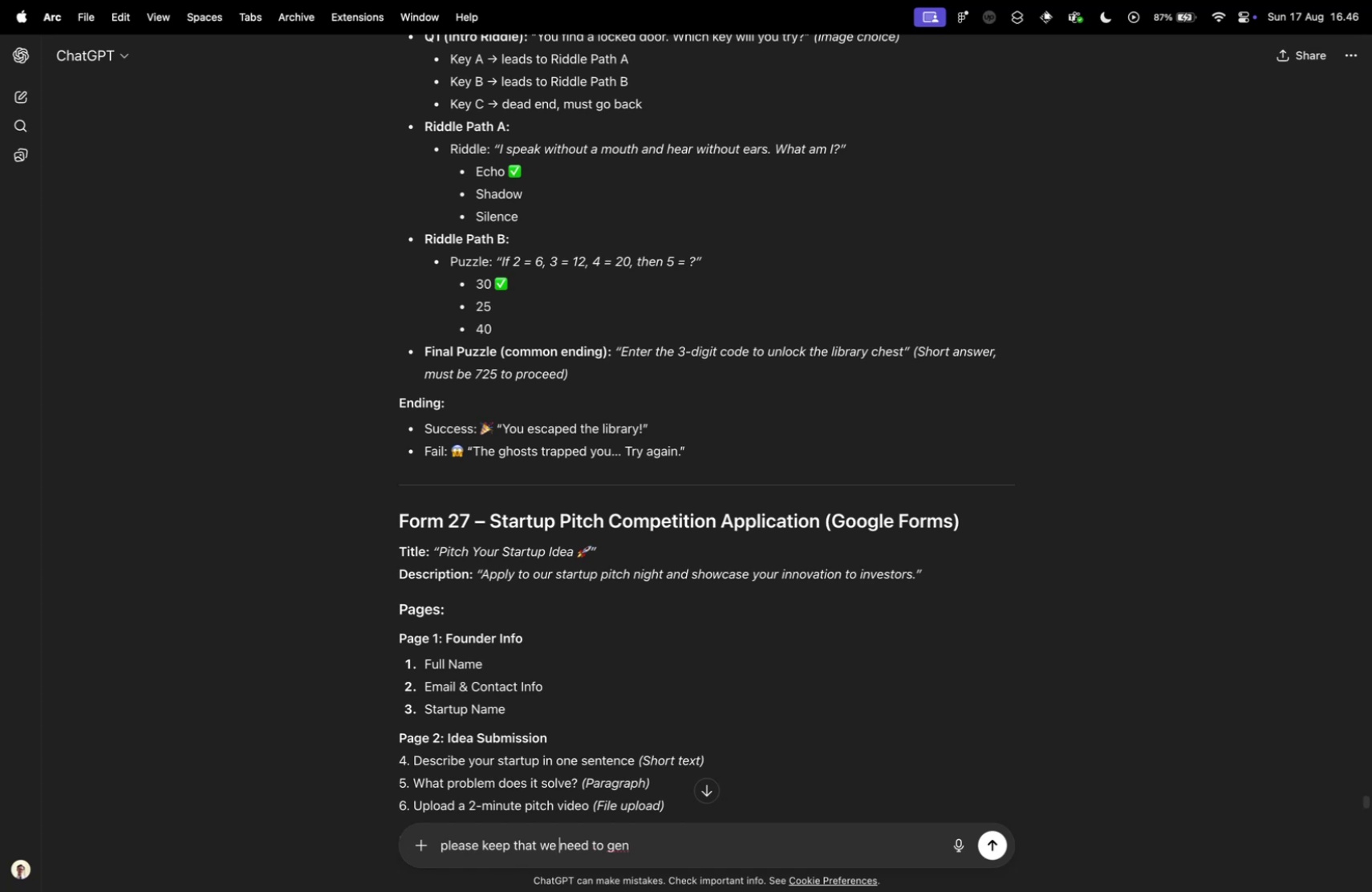 
key(Alt+ArrowLeft)
 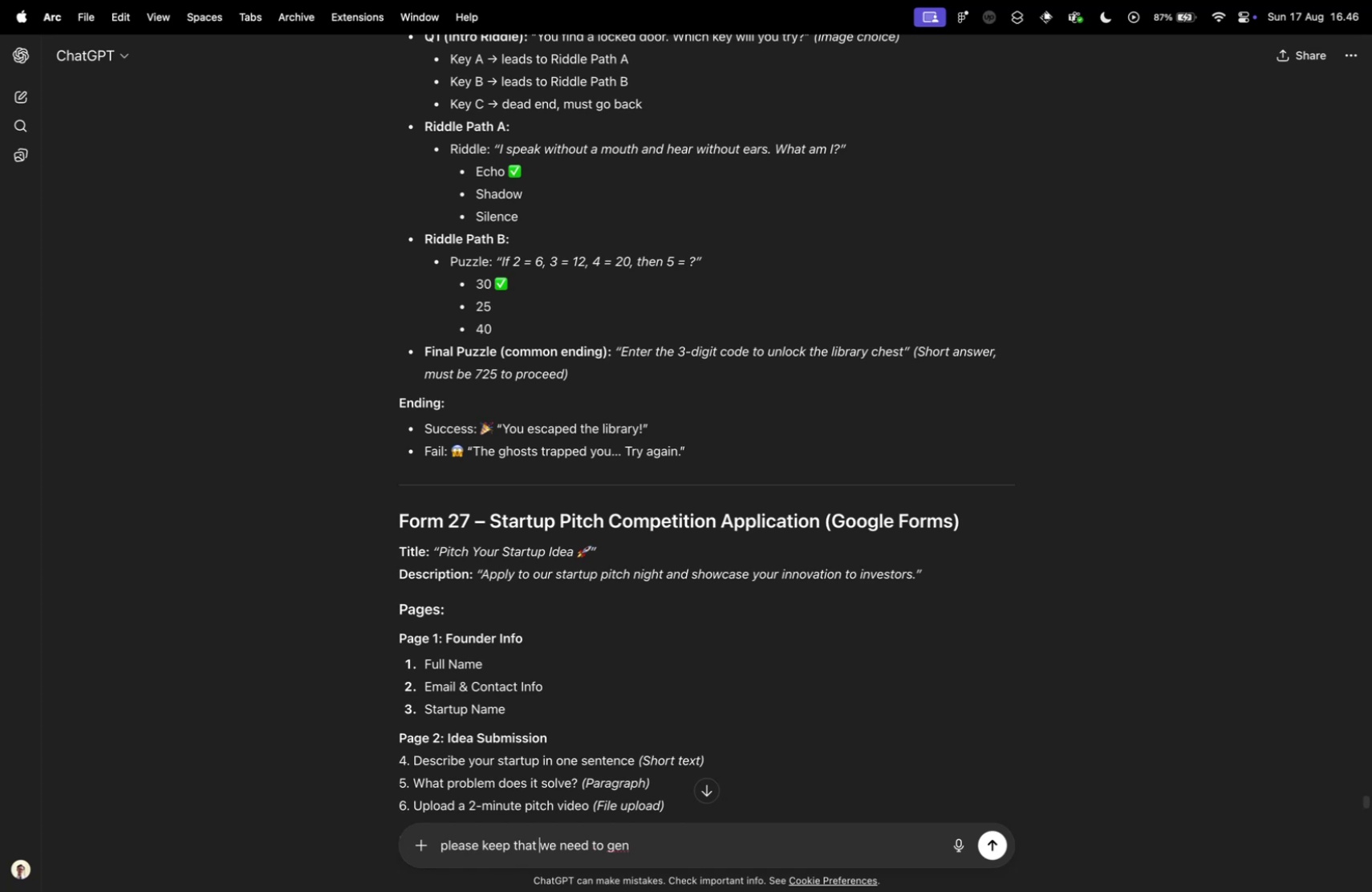 
key(Alt+ArrowLeft)
 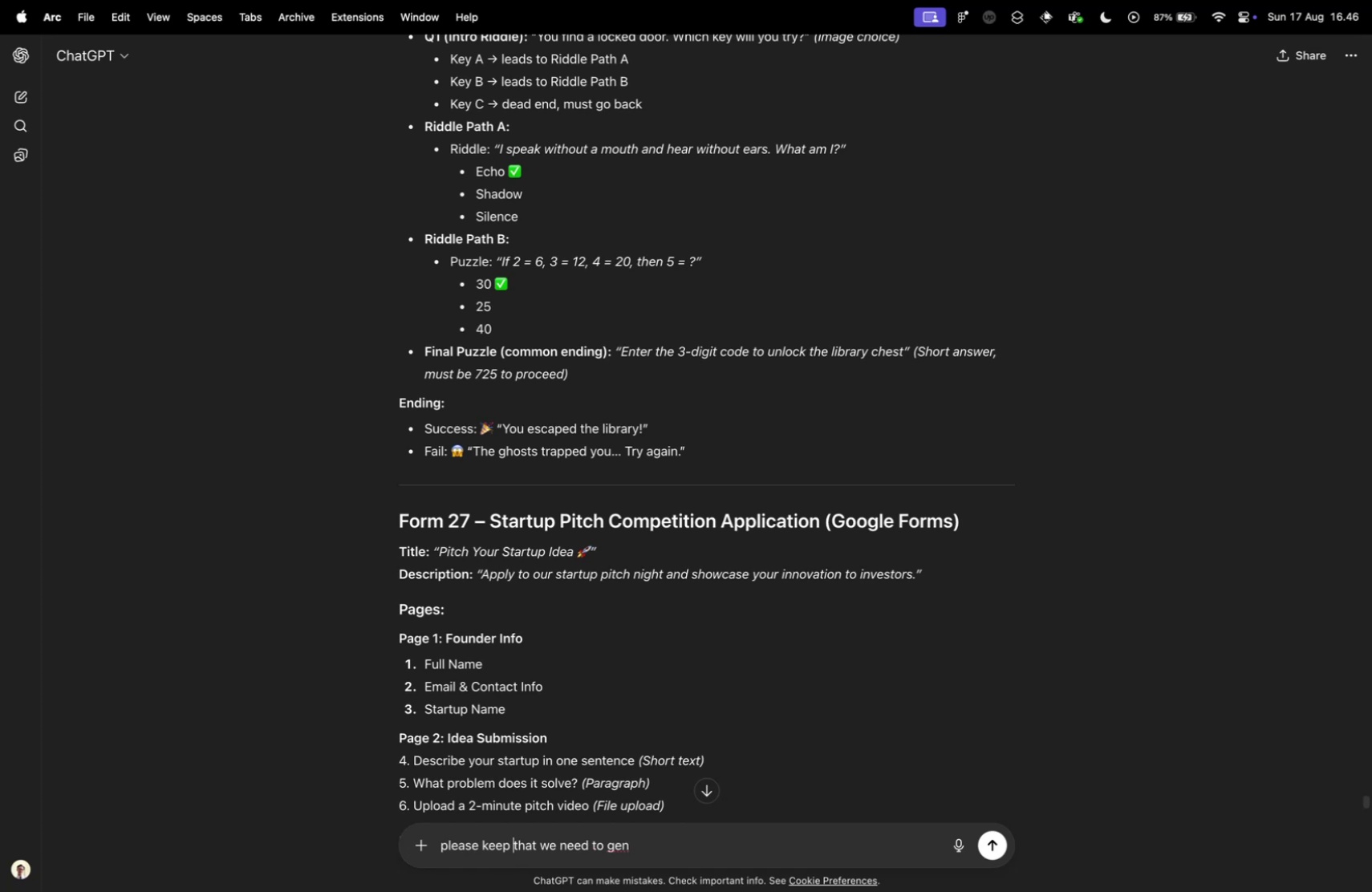 
type(in miund)
key(Backspace)
key(Backspace)
key(Backspace)
type( d)
key(Backspace)
key(Backspace)
type(nd )
 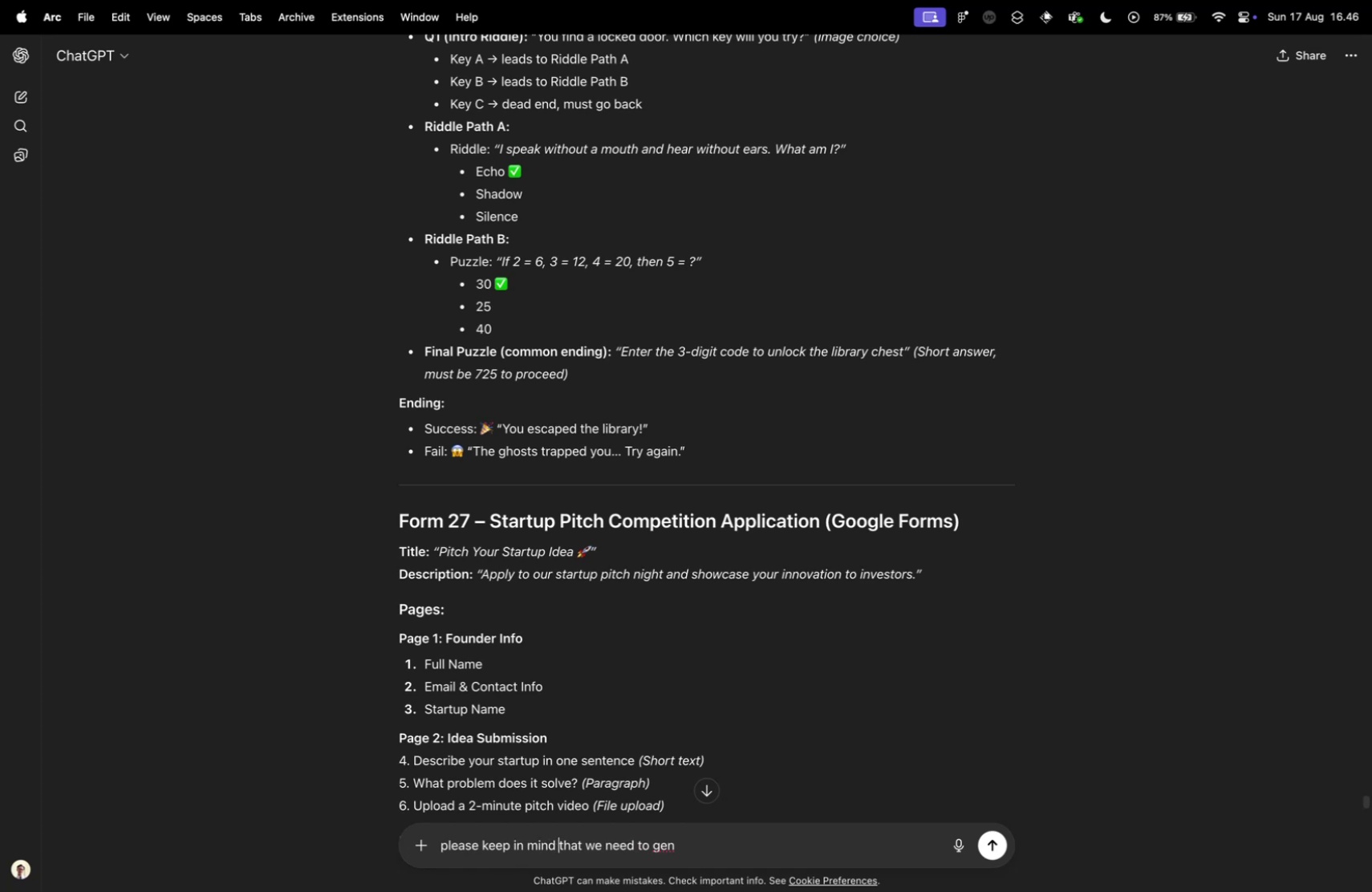 
key(Meta+ArrowRight)
 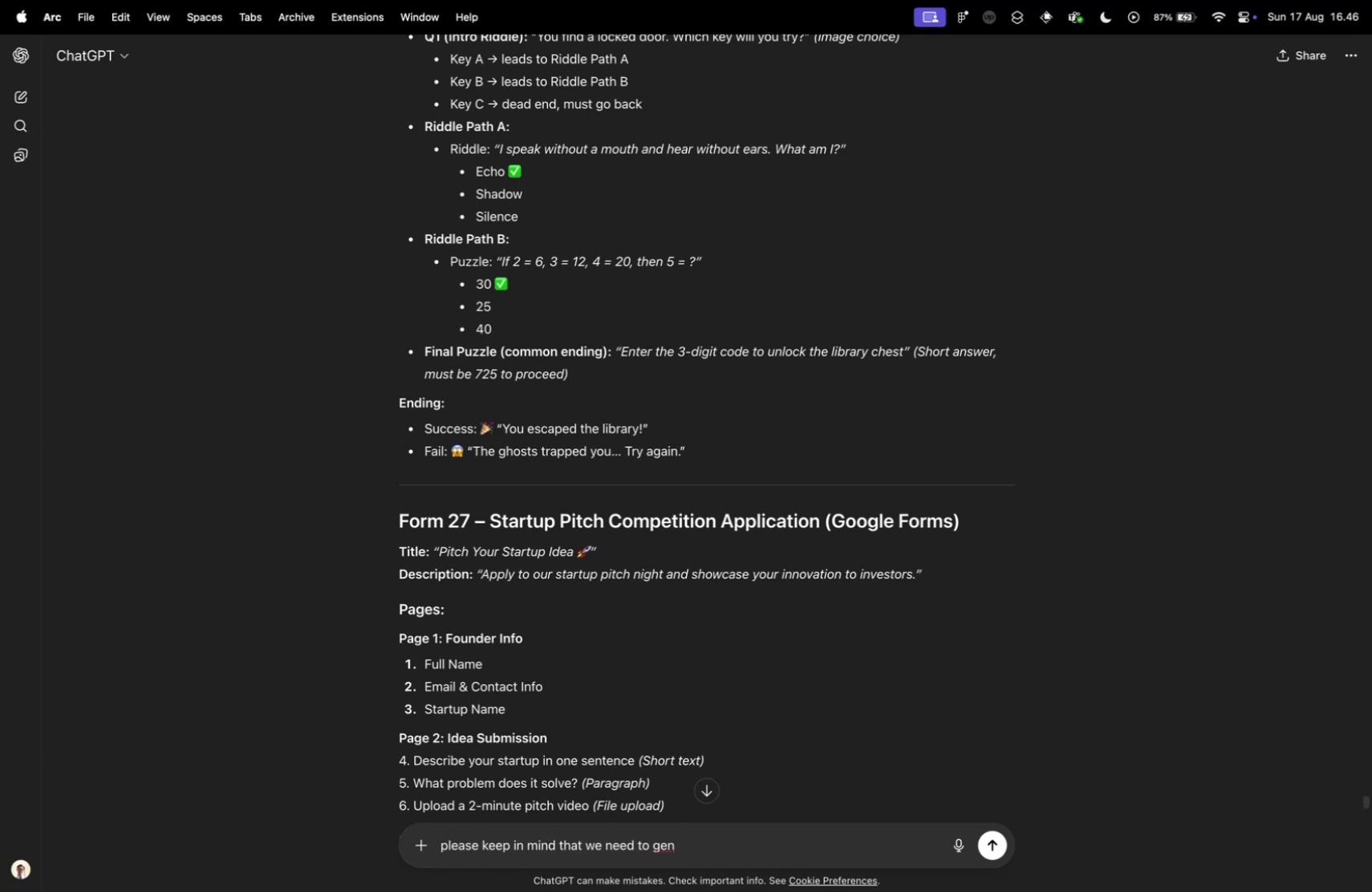 
type(erate 8-12 questions)
 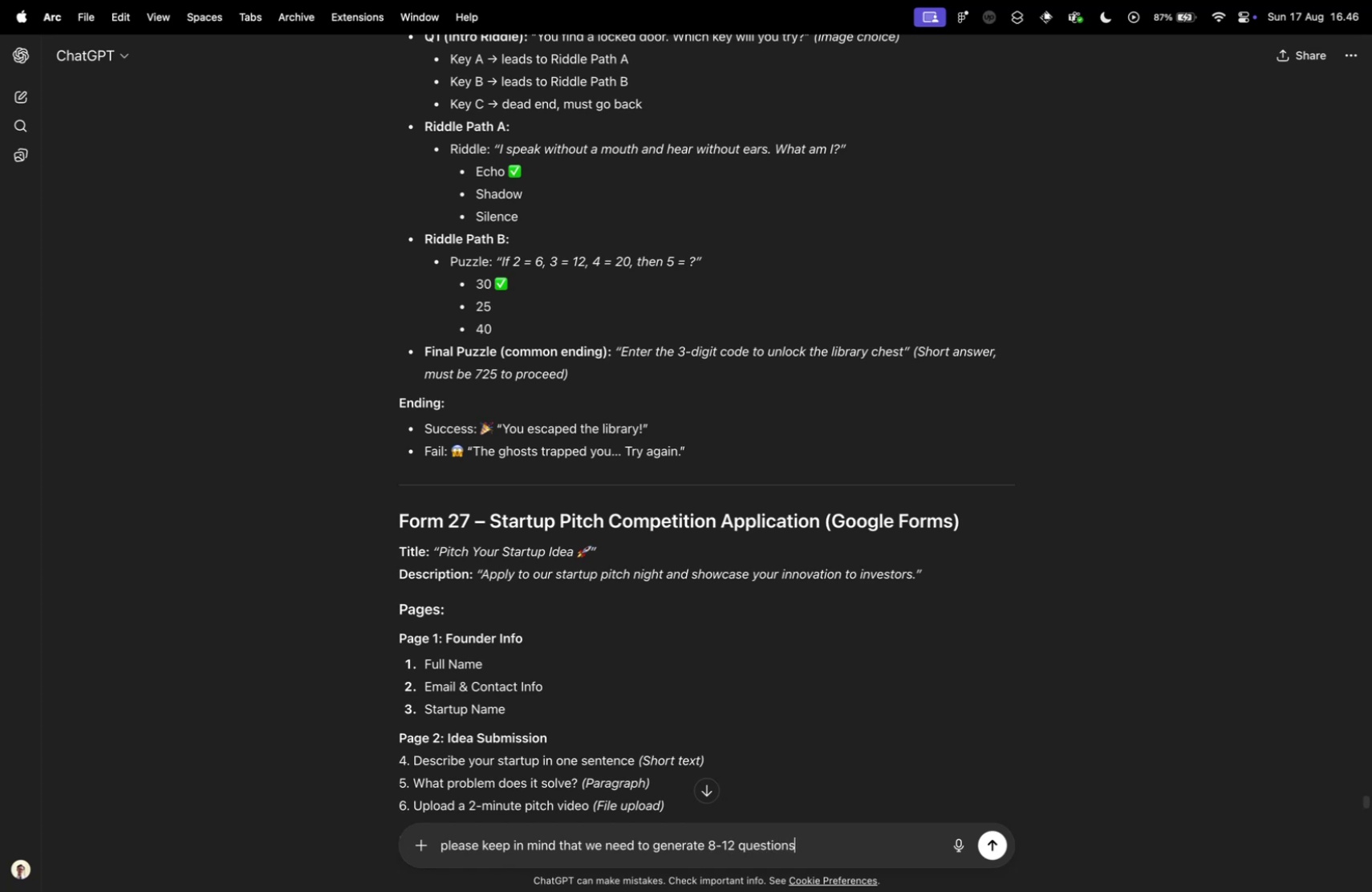 
key(Enter)
 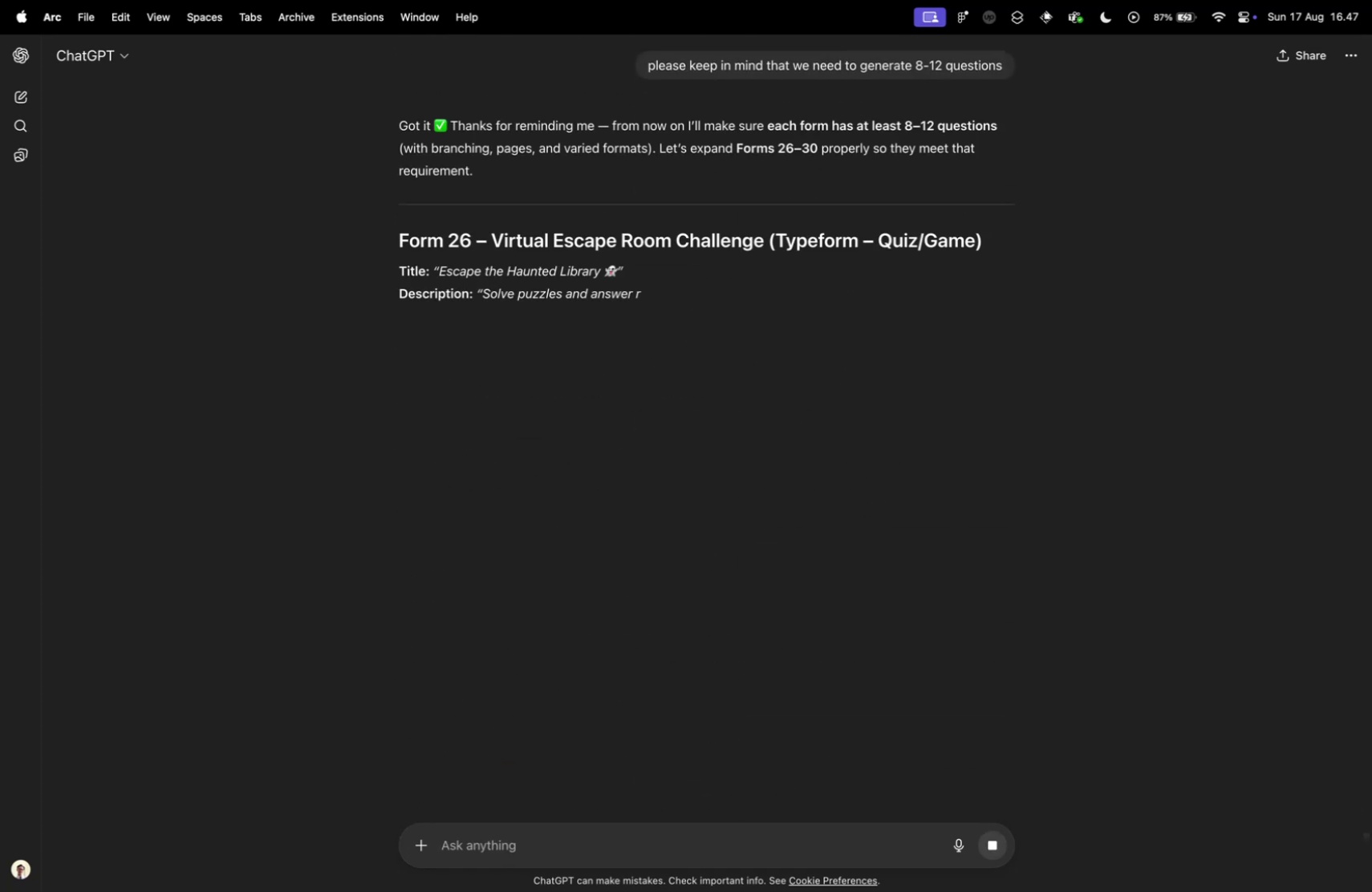 
wait(8.18)
 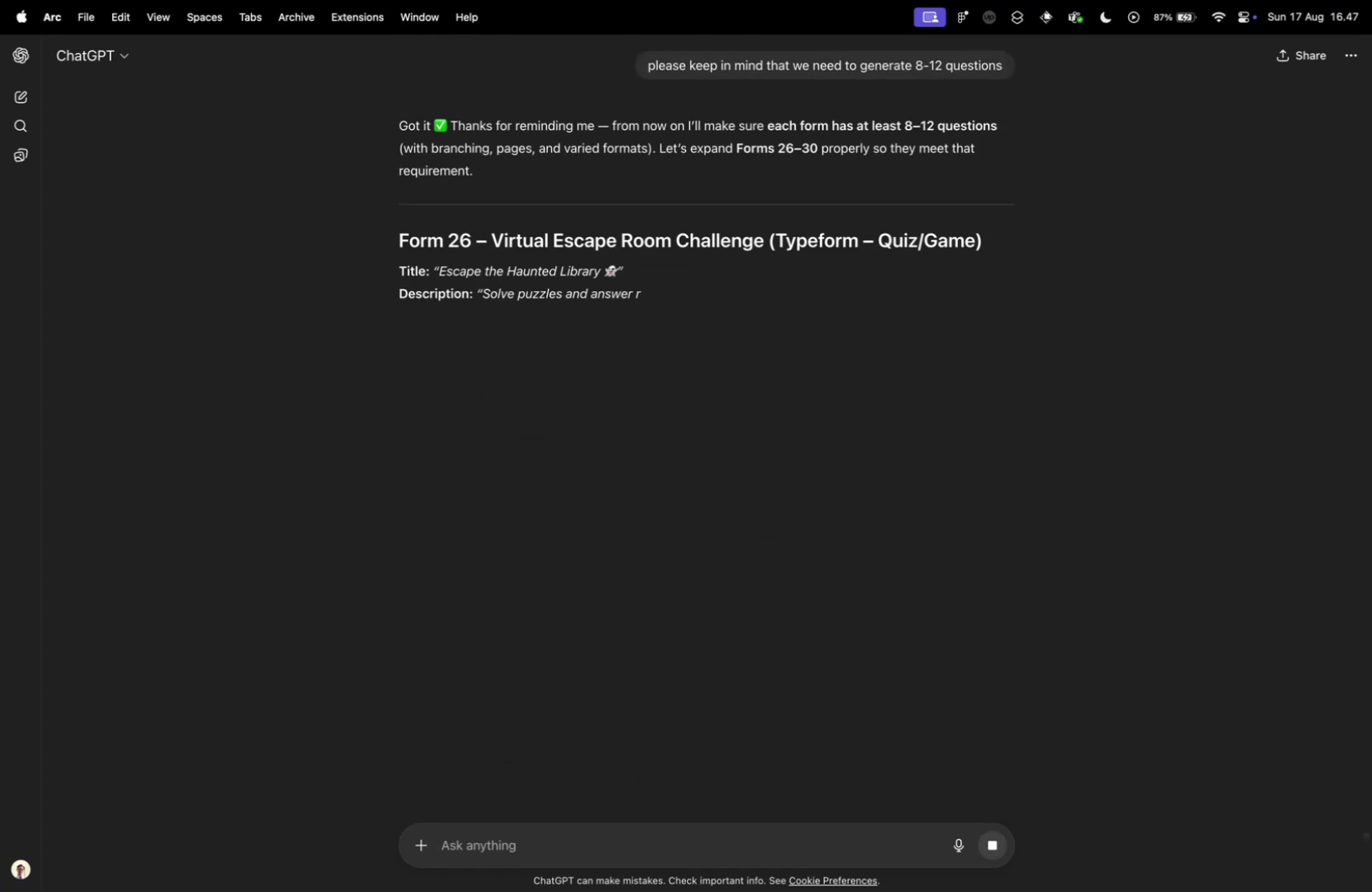 
left_click([447, 378])
 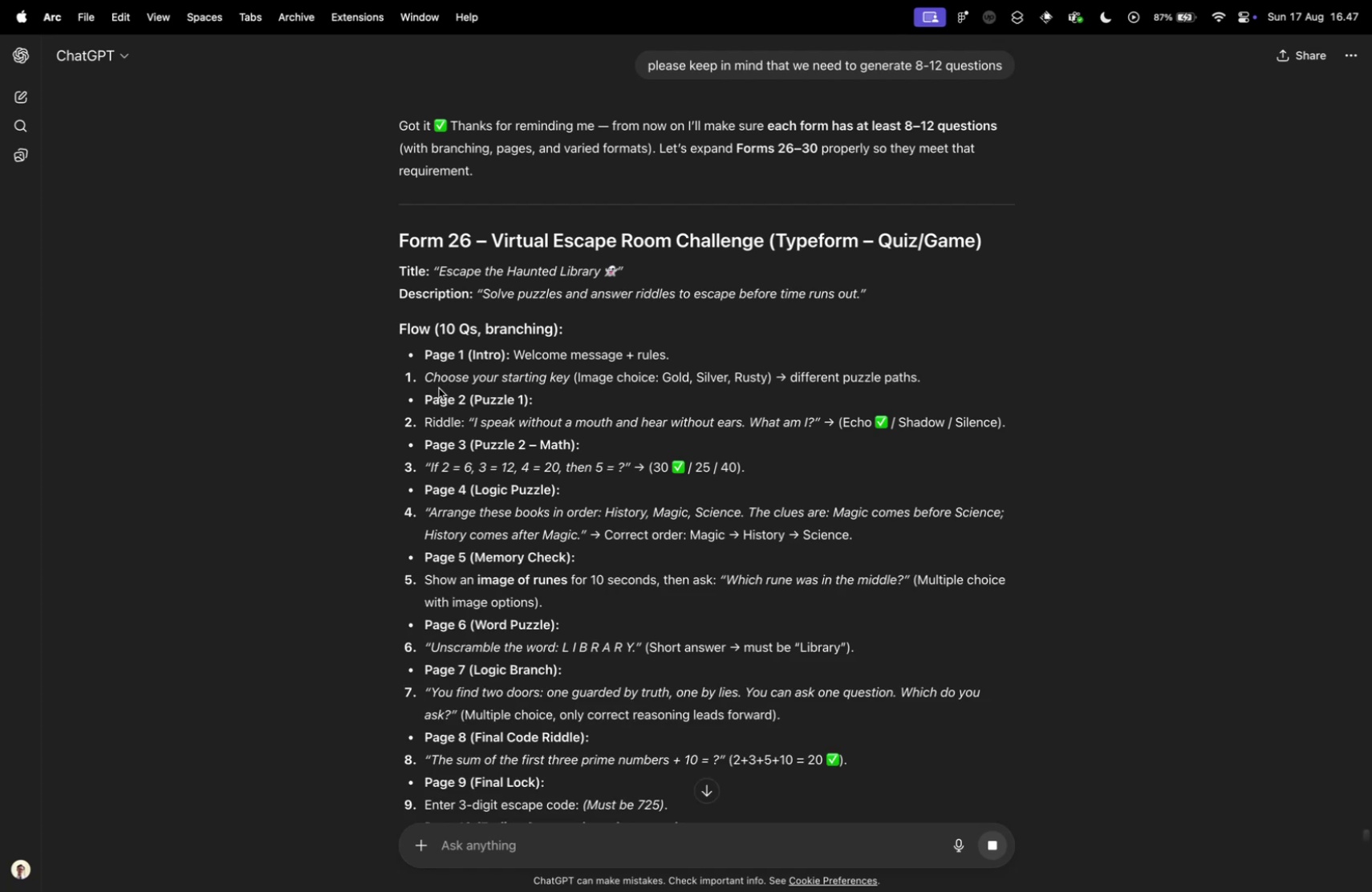 
left_click_drag(start_coordinate=[426, 377], to_coordinate=[567, 382])
 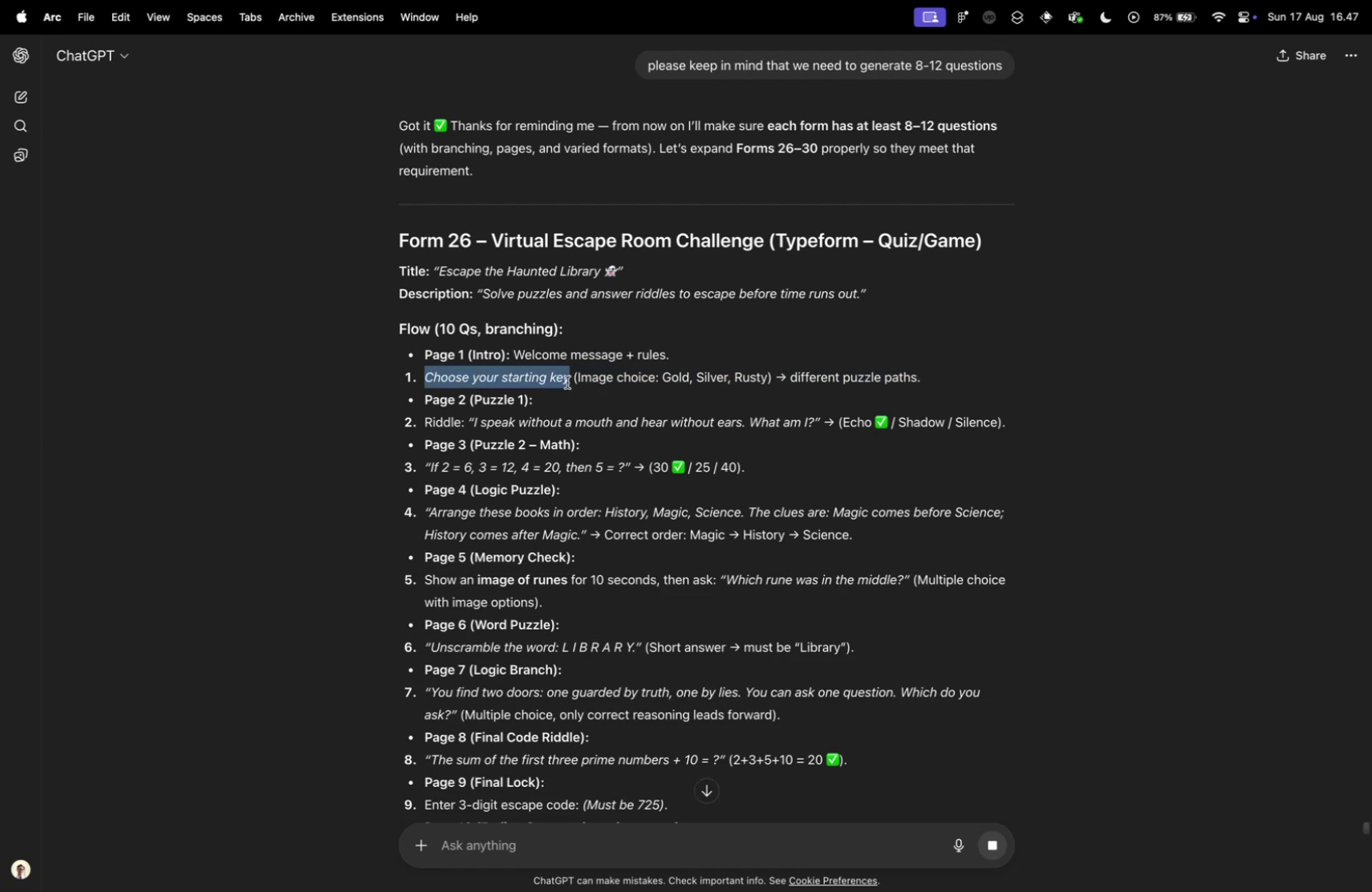 
key(Meta+CommandLeft)
 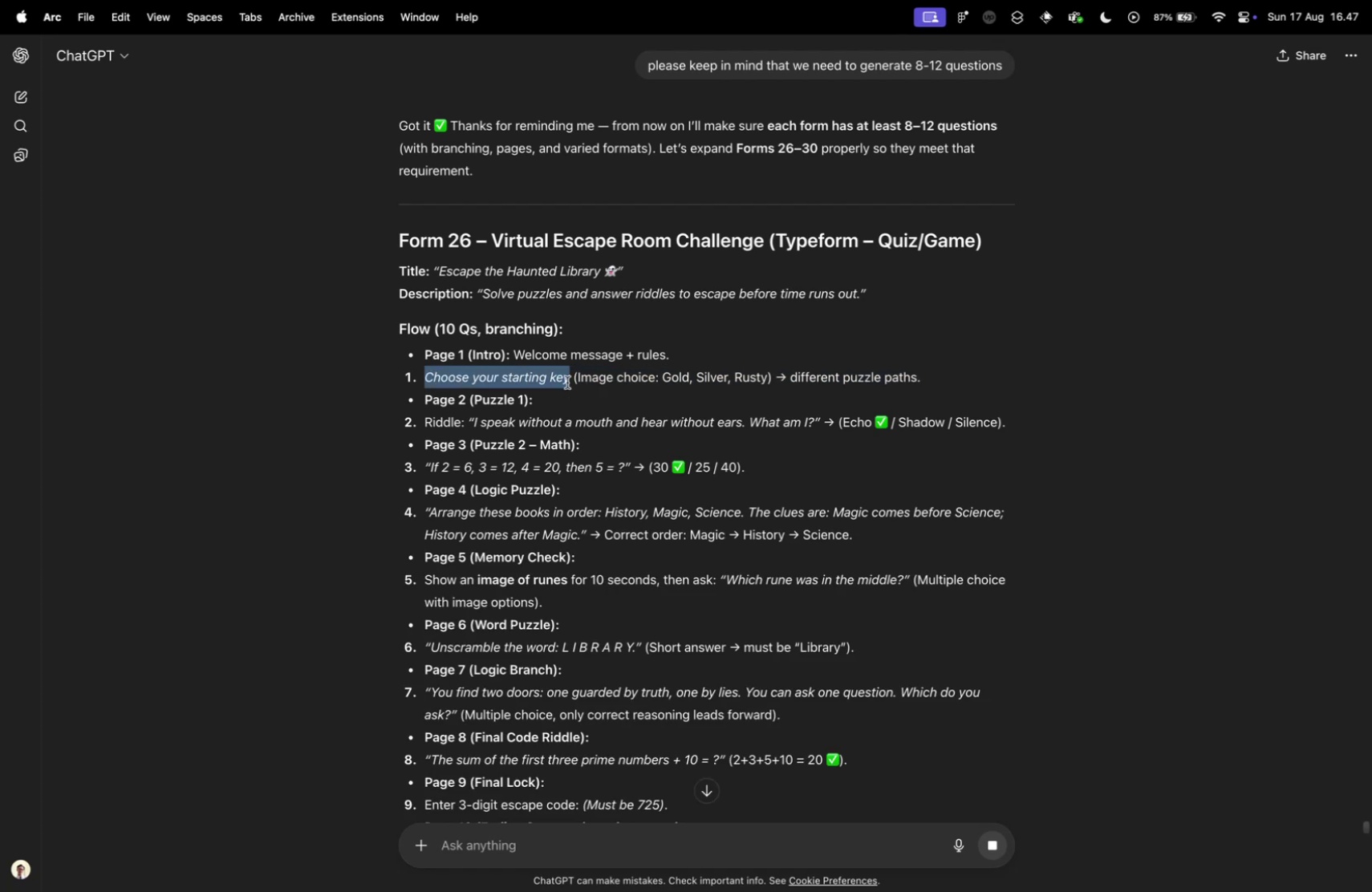 
key(Meta+C)
 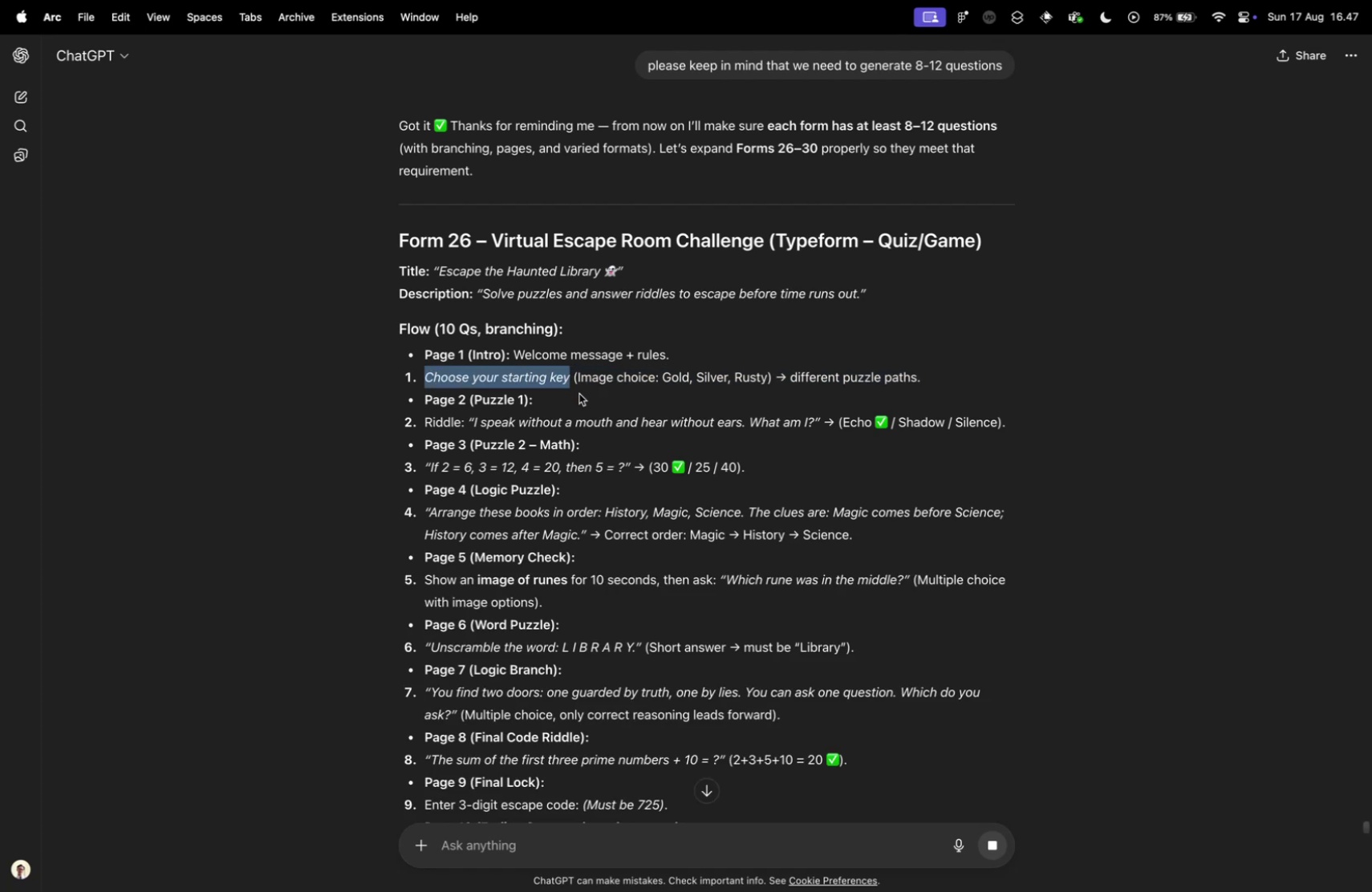 
key(Control+ControlLeft)
 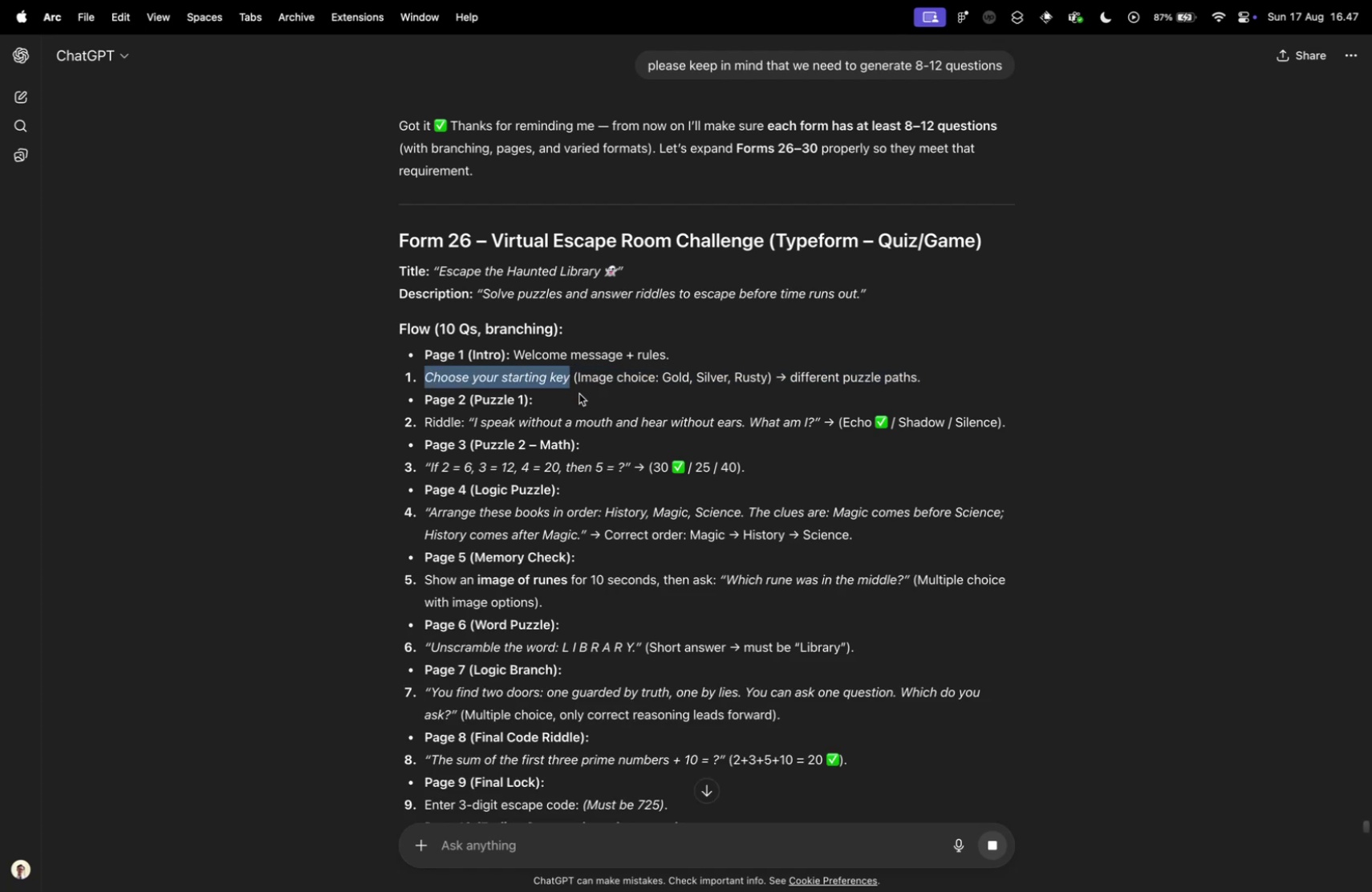 
key(Control+Tab)
 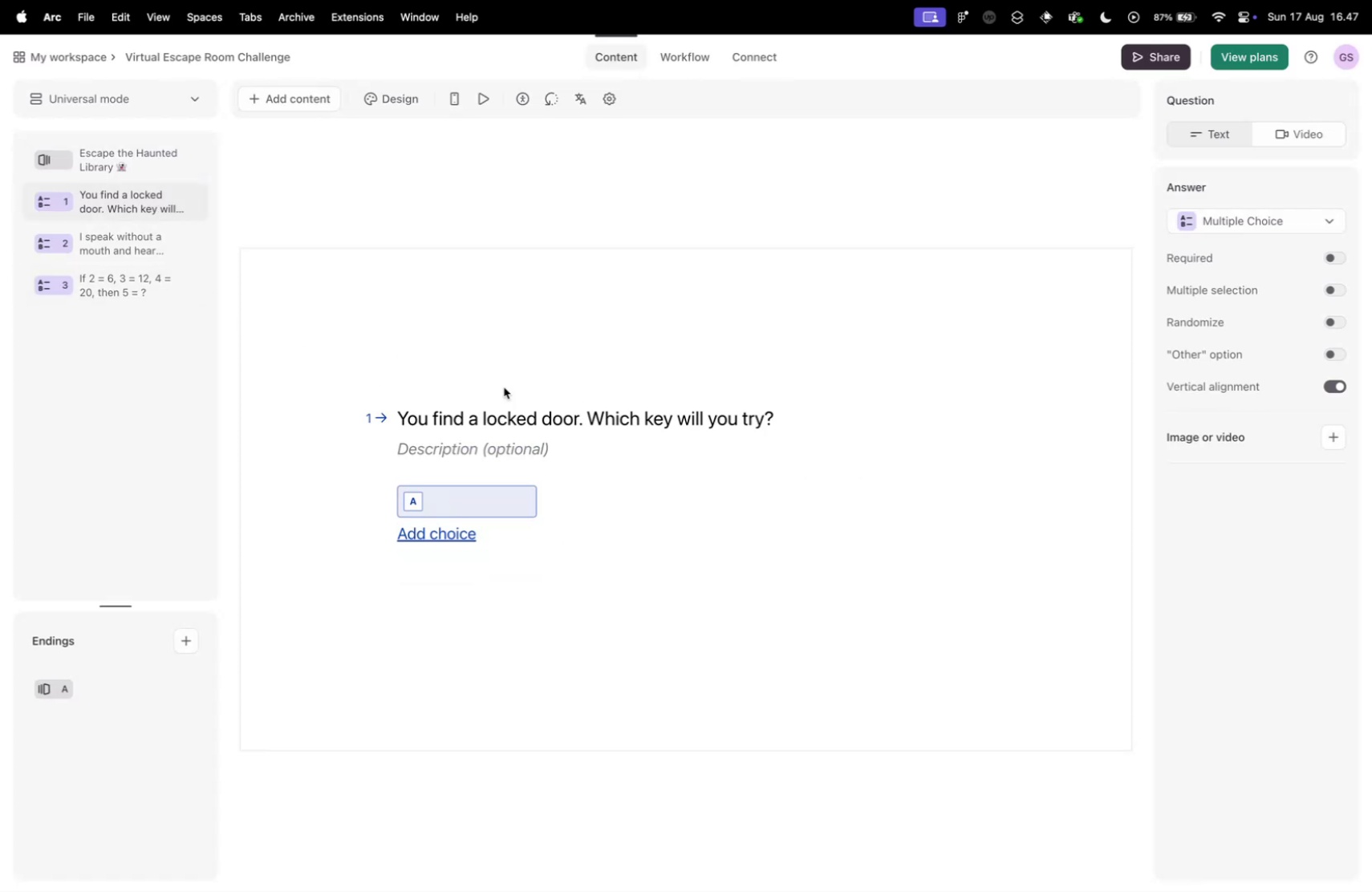 
left_click([491, 420])
 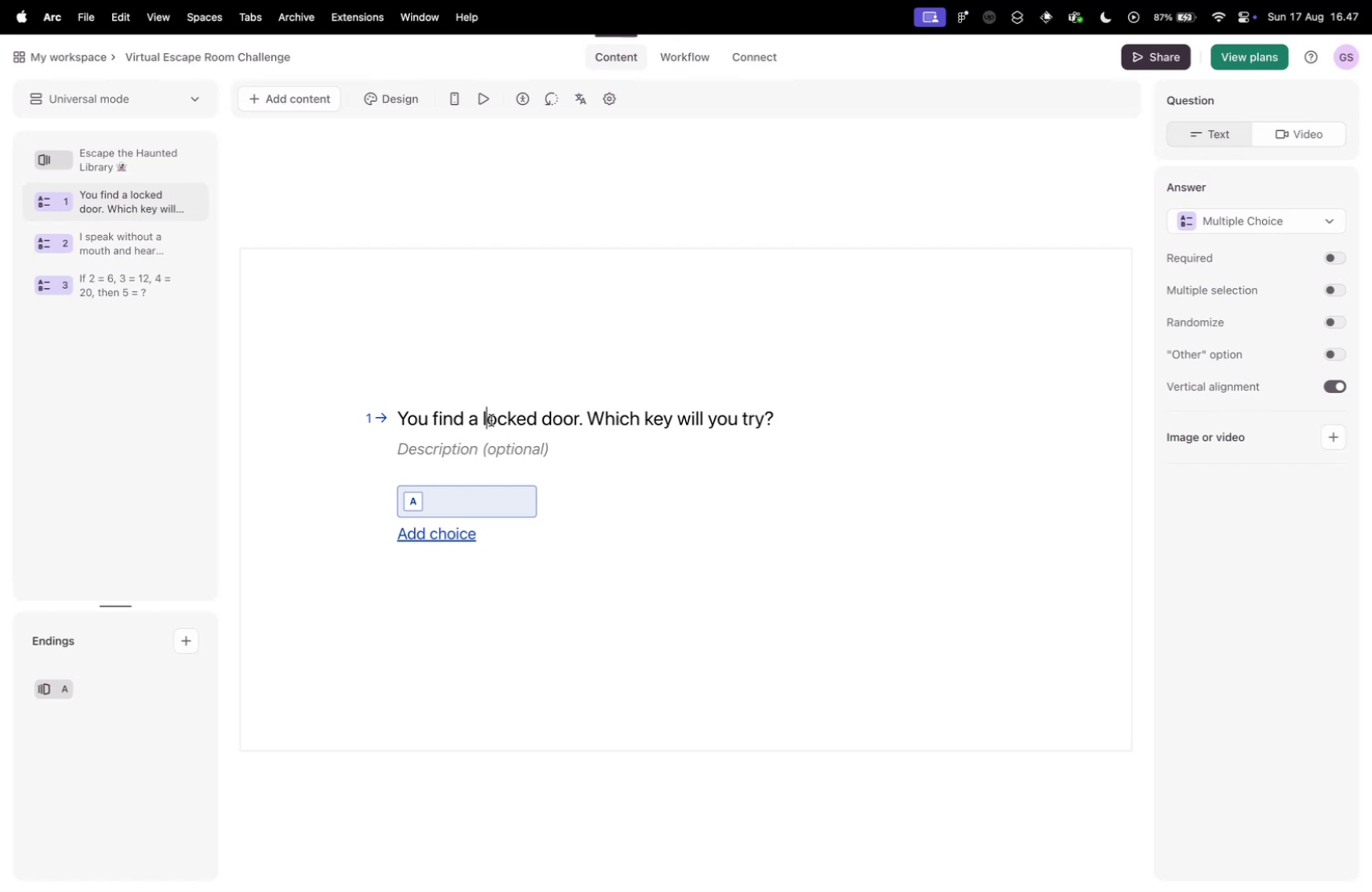 
key(Meta+A)
 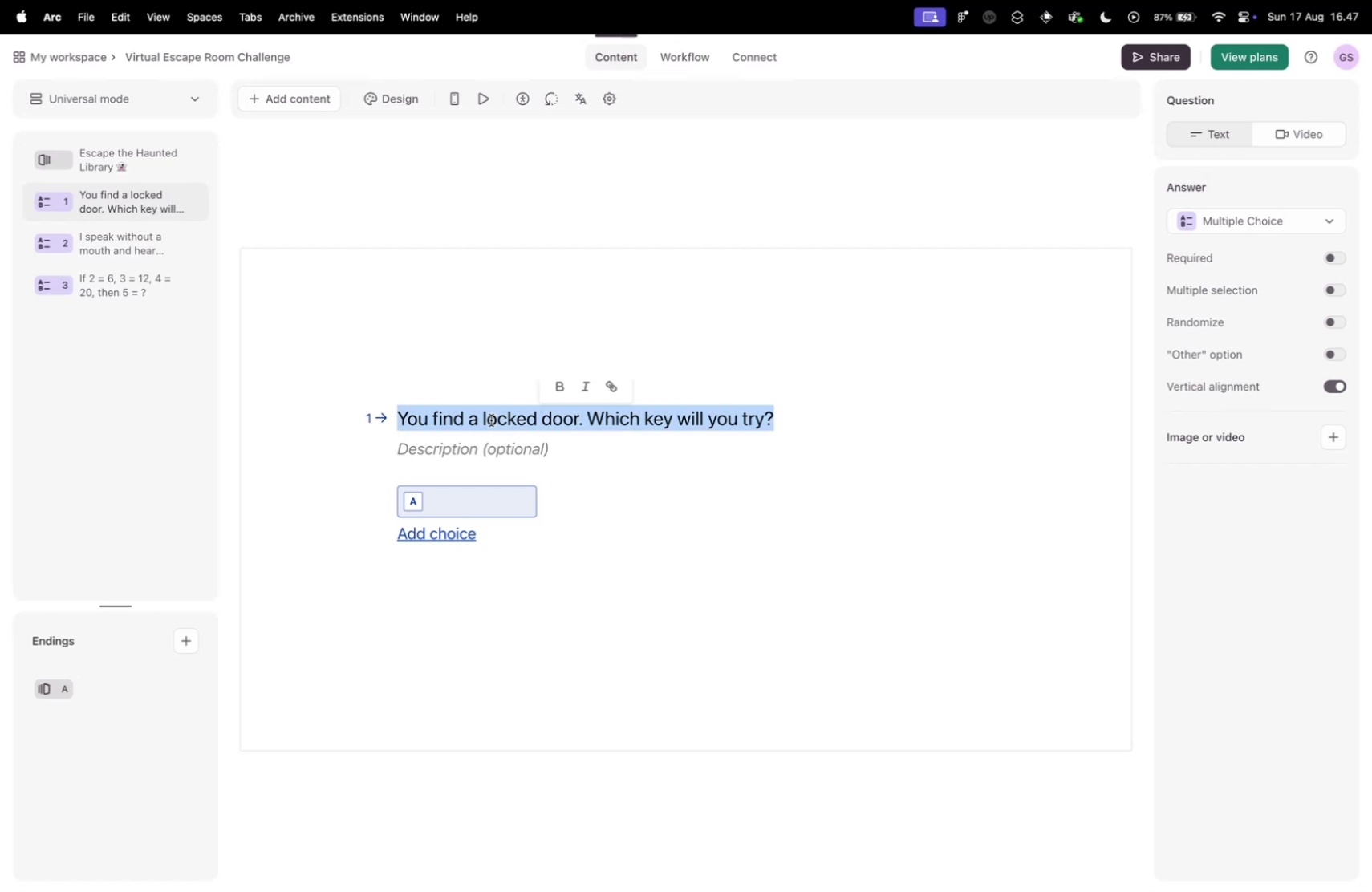 
key(Meta+V)
 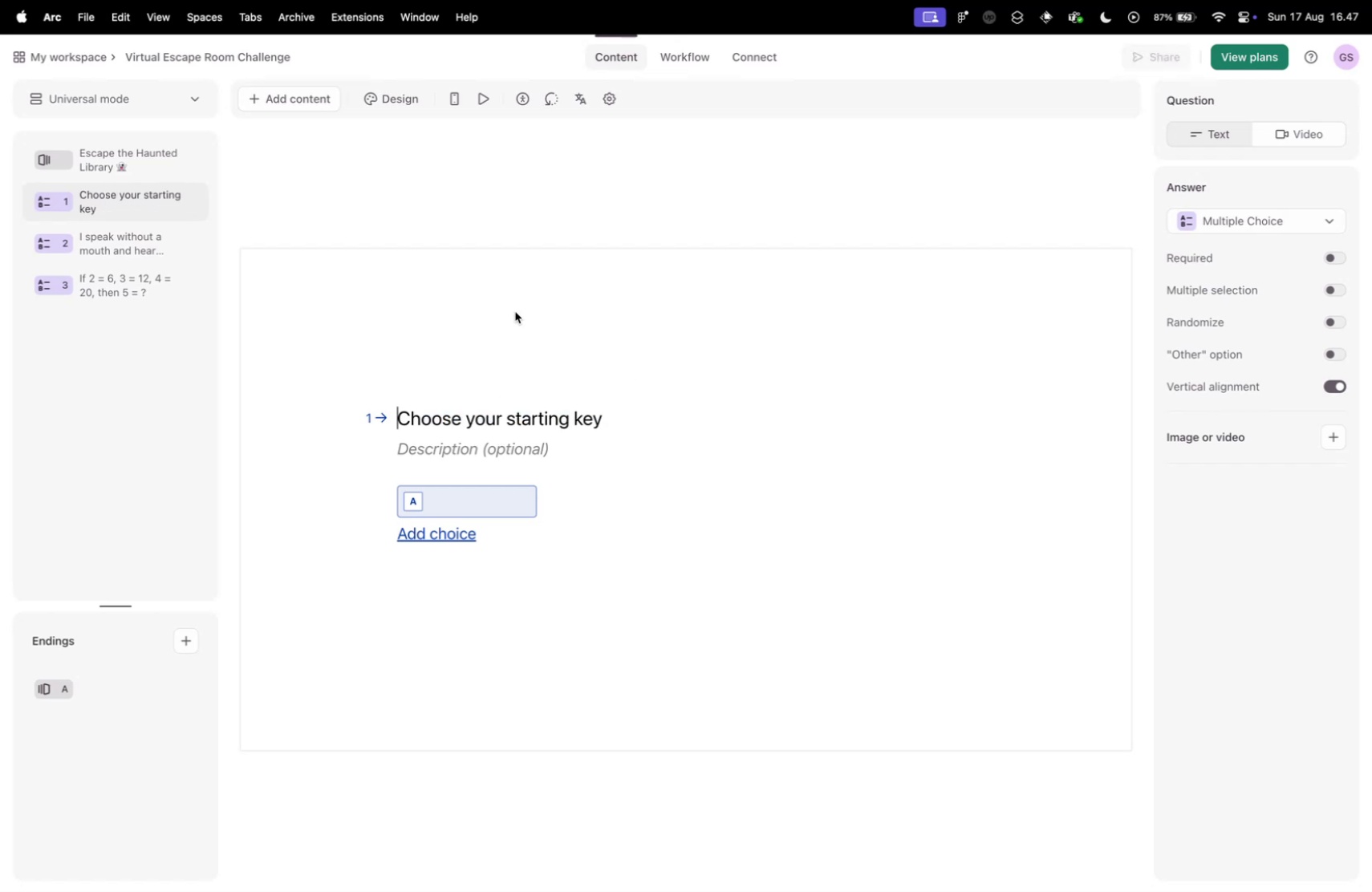 
key(Control+ControlLeft)
 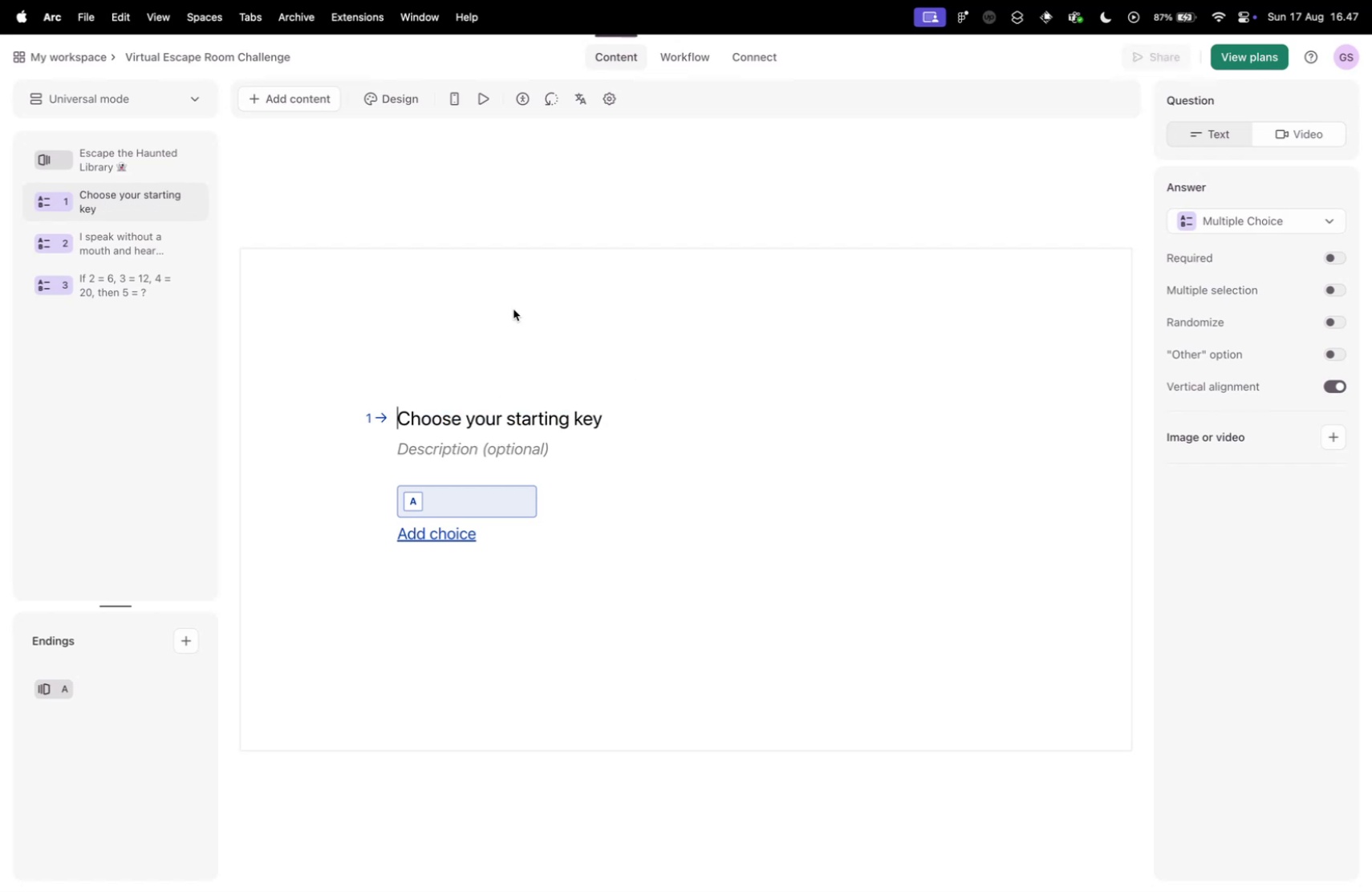 
key(Control+Tab)
 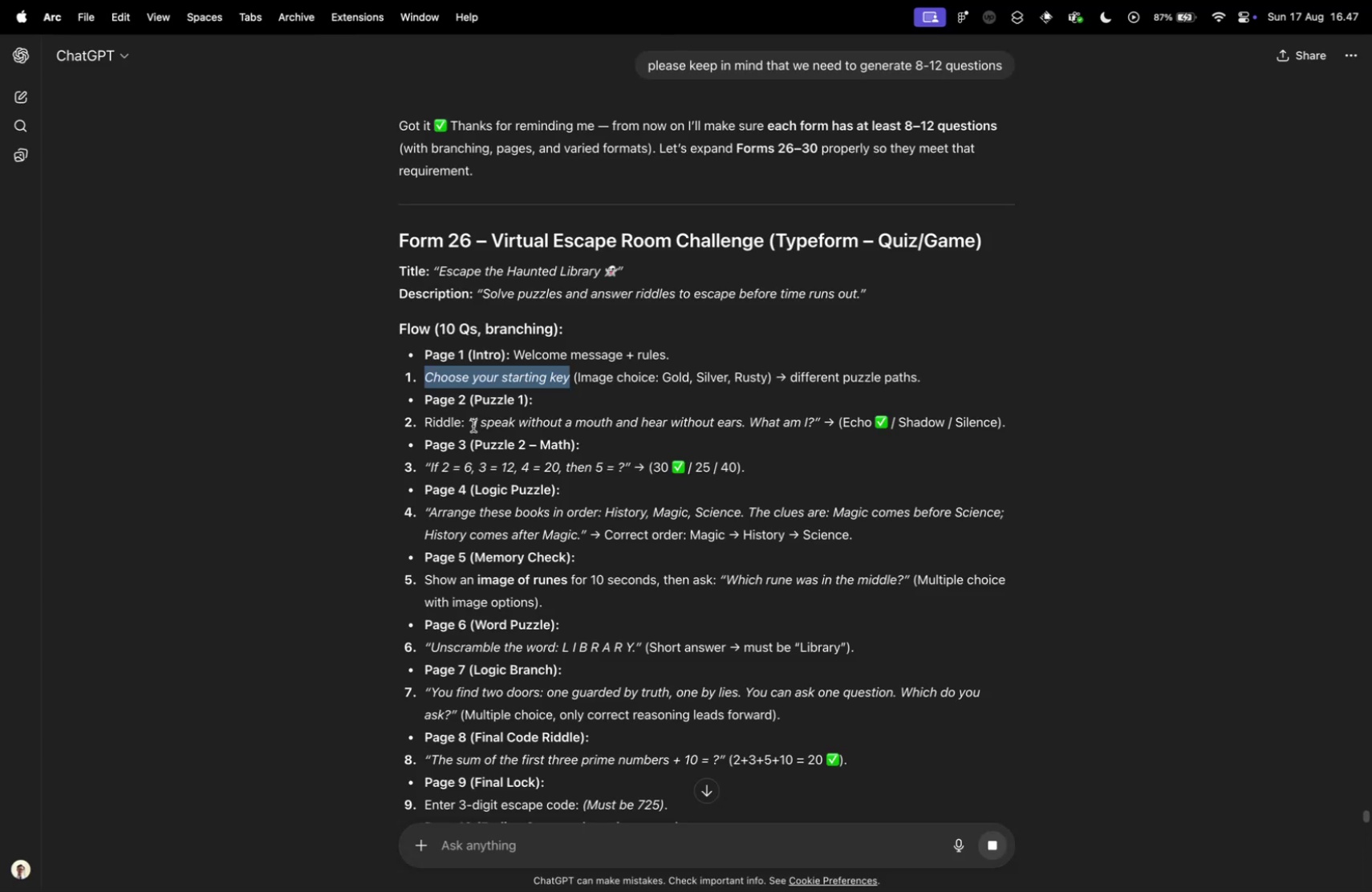 
key(Control+ControlLeft)
 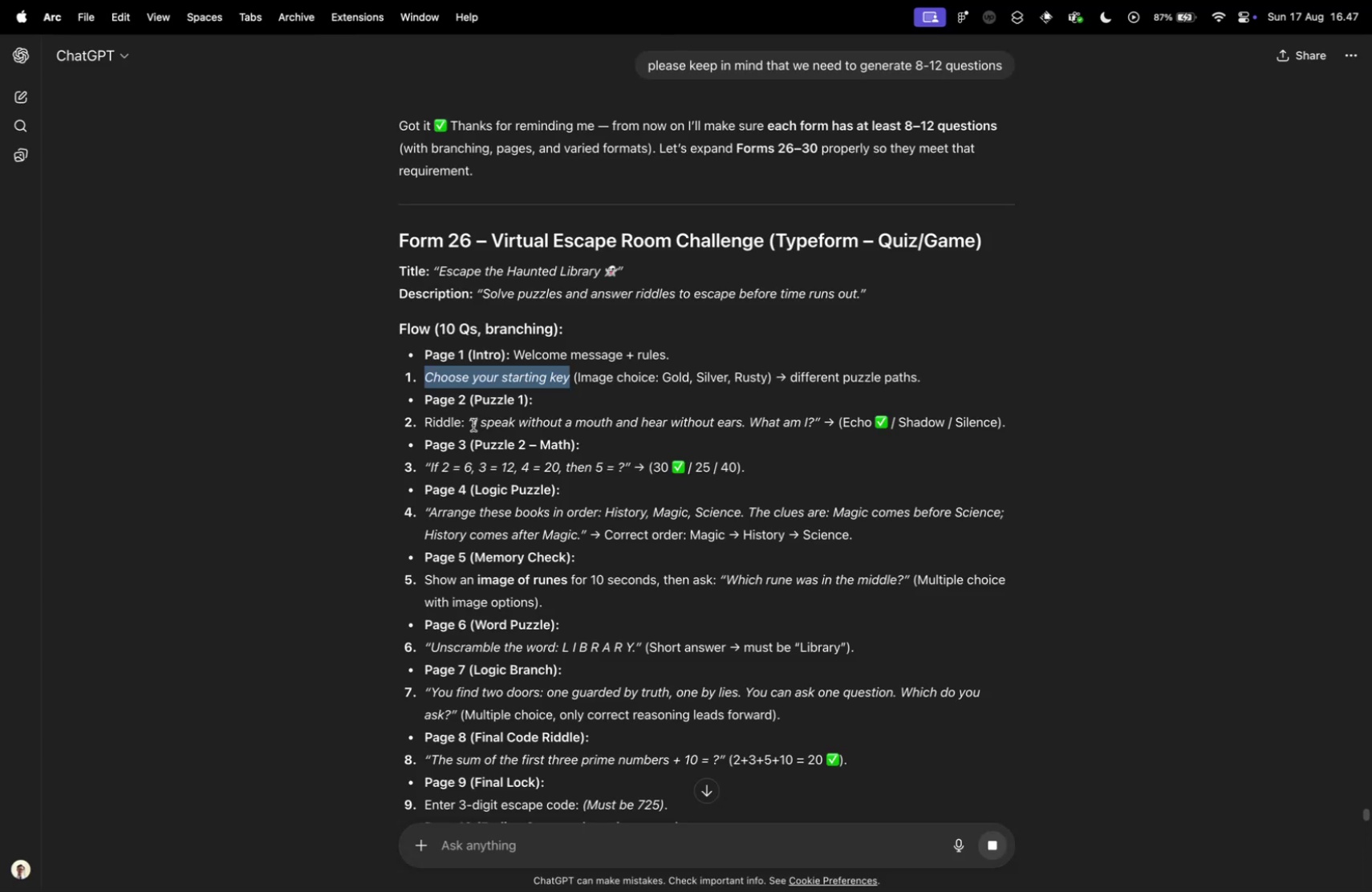 
key(Control+Tab)
 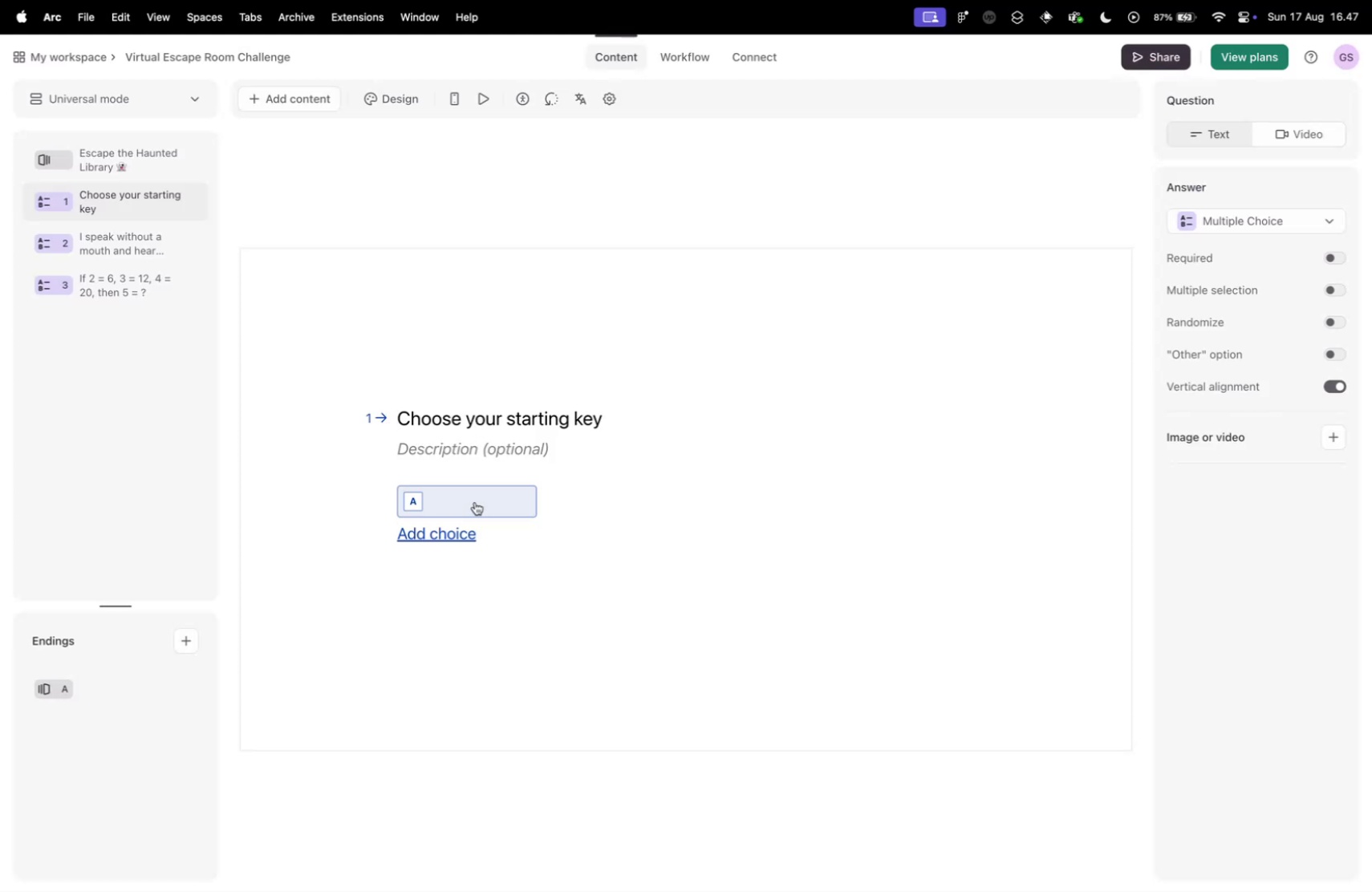 
type(Gold)
 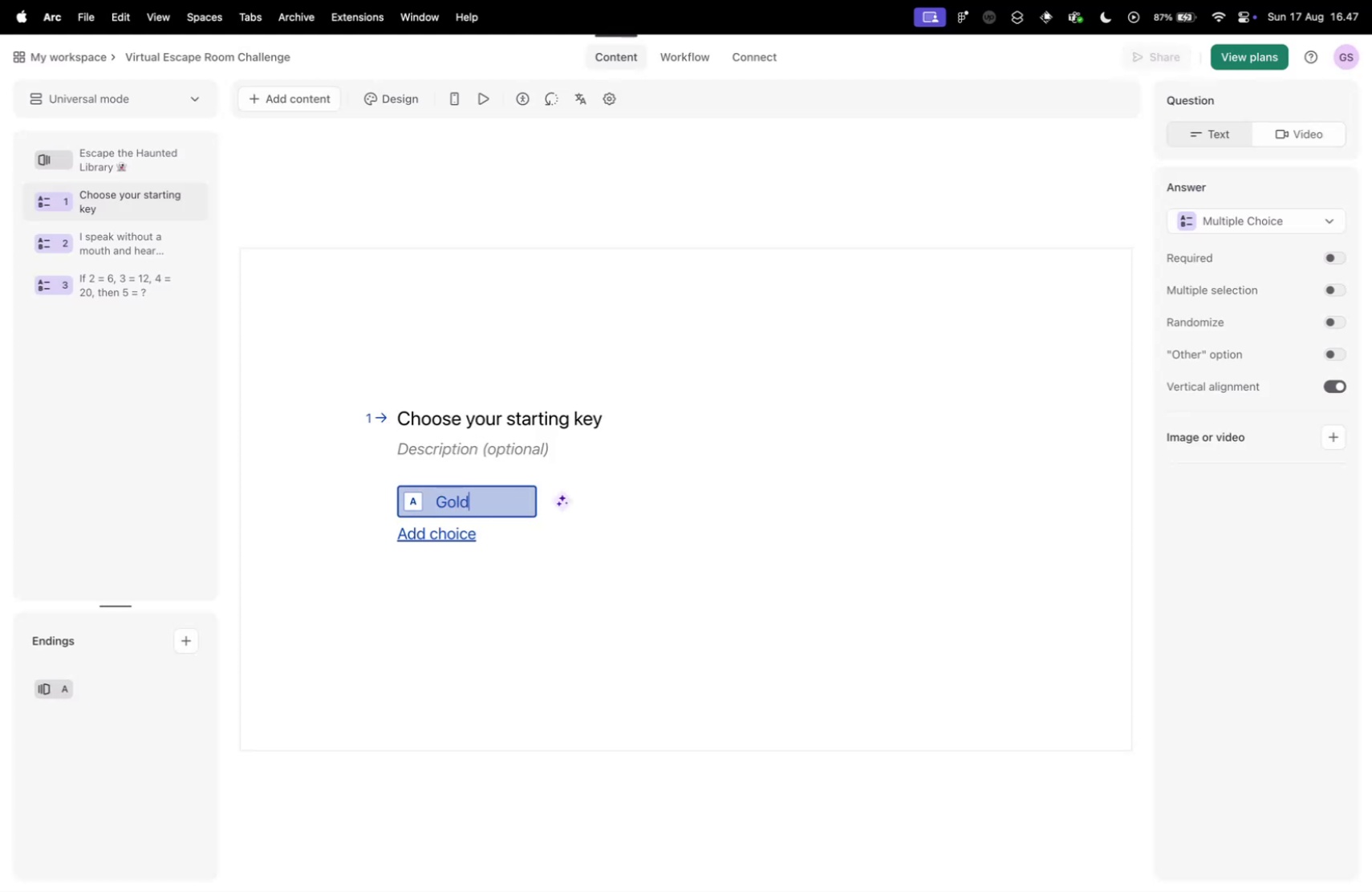 
key(Control+ControlLeft)
 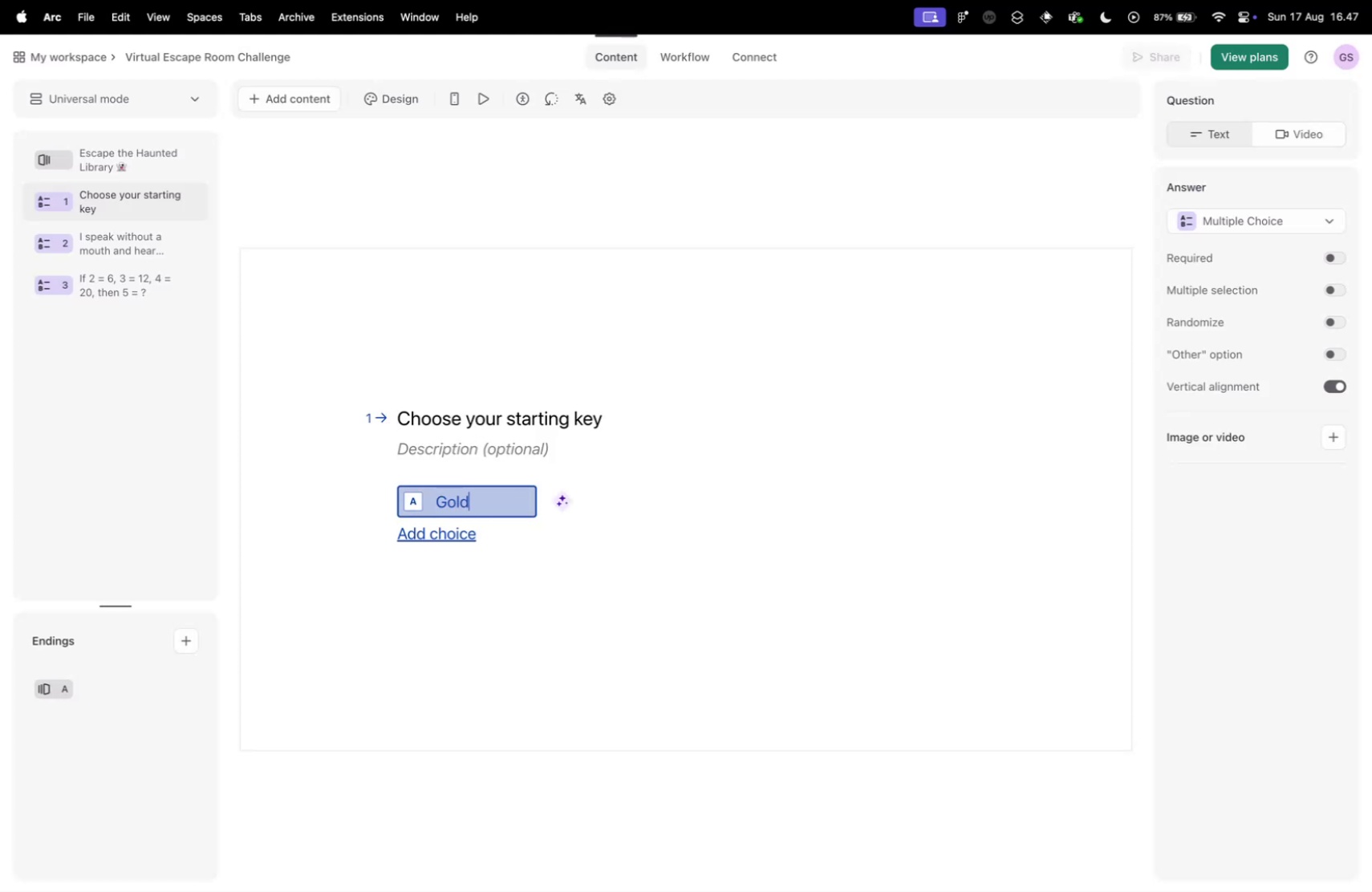 
key(Tab)
 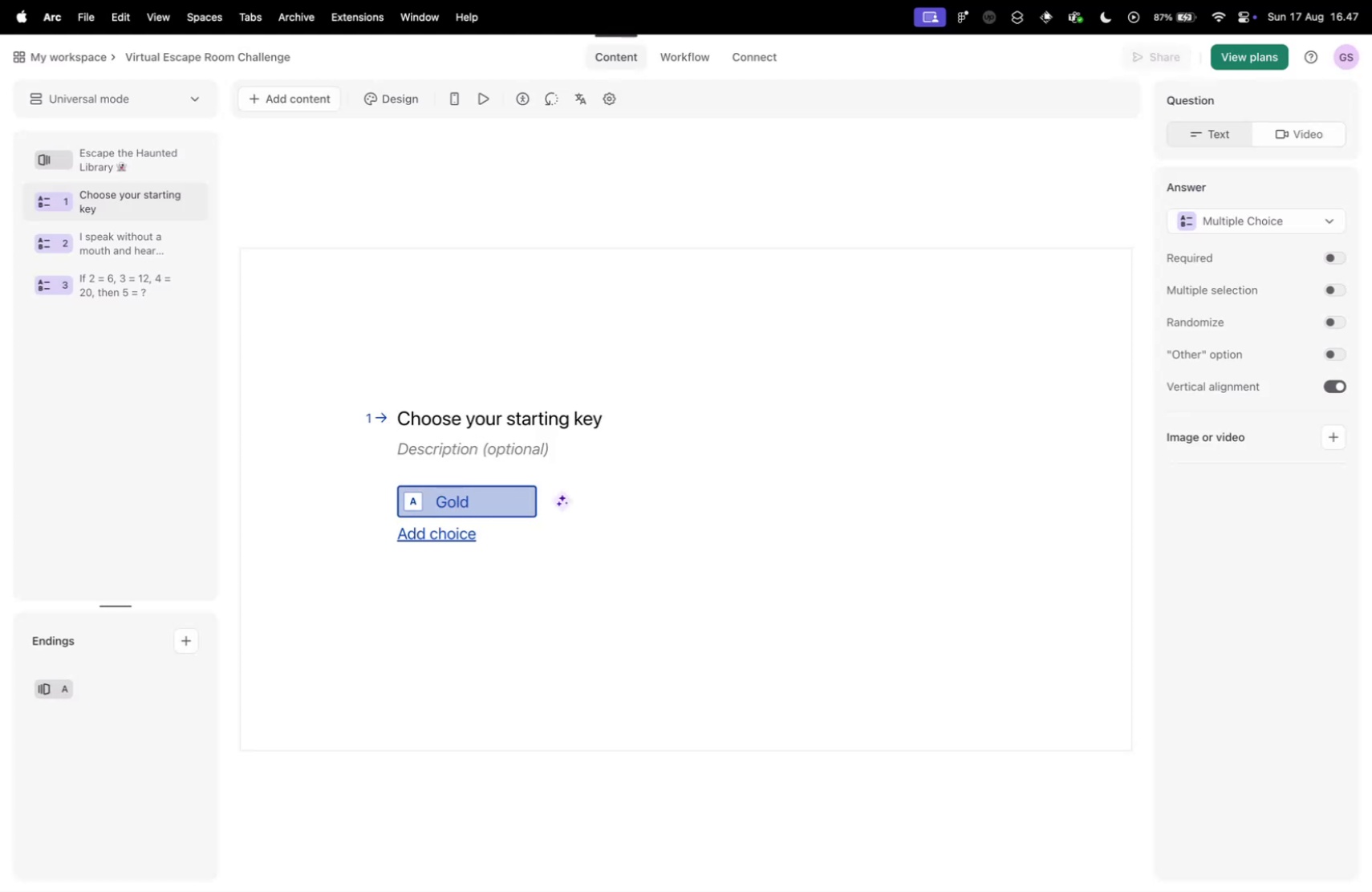 
key(Control+ControlLeft)
 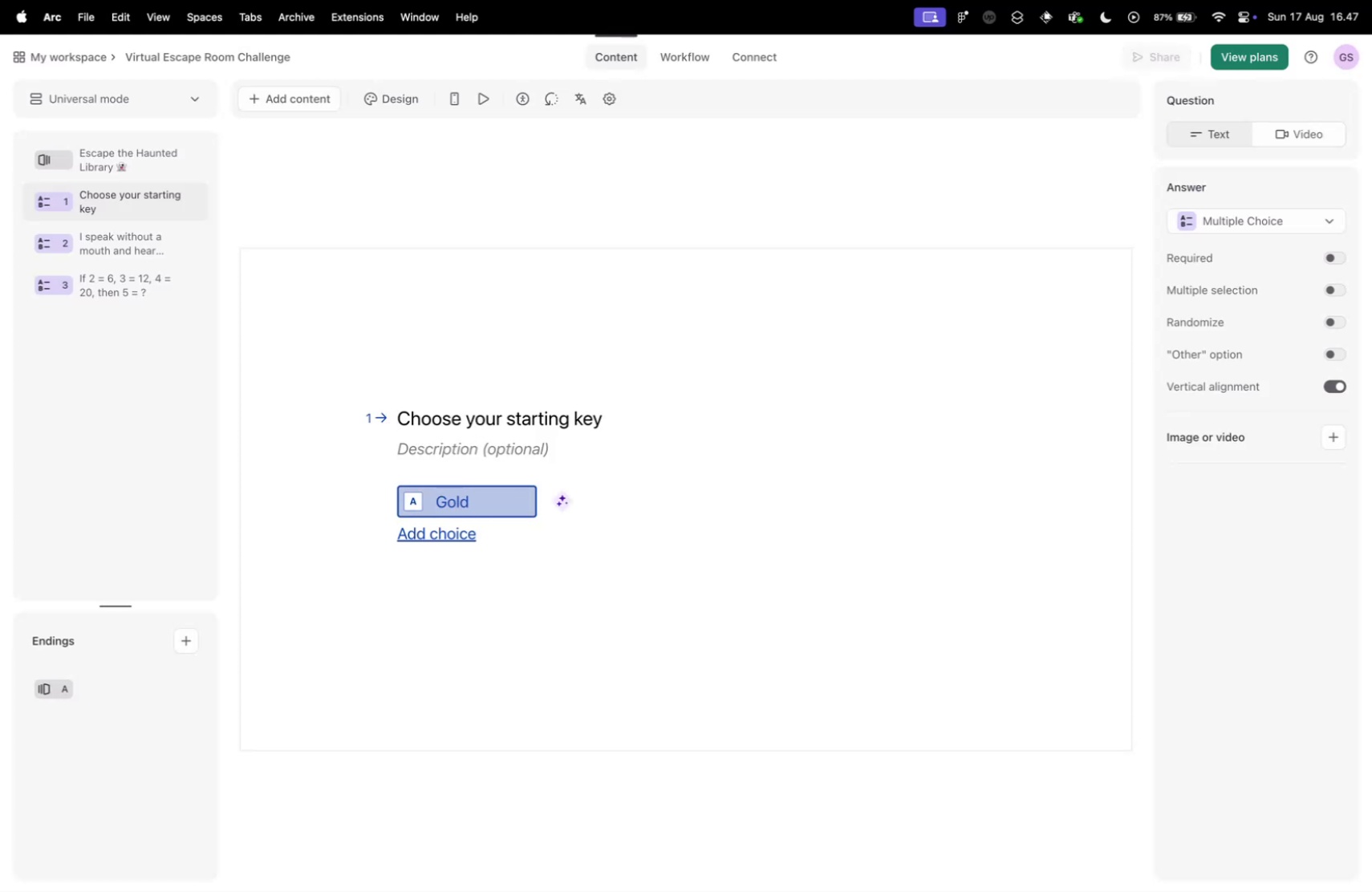 
key(Control+Tab)
 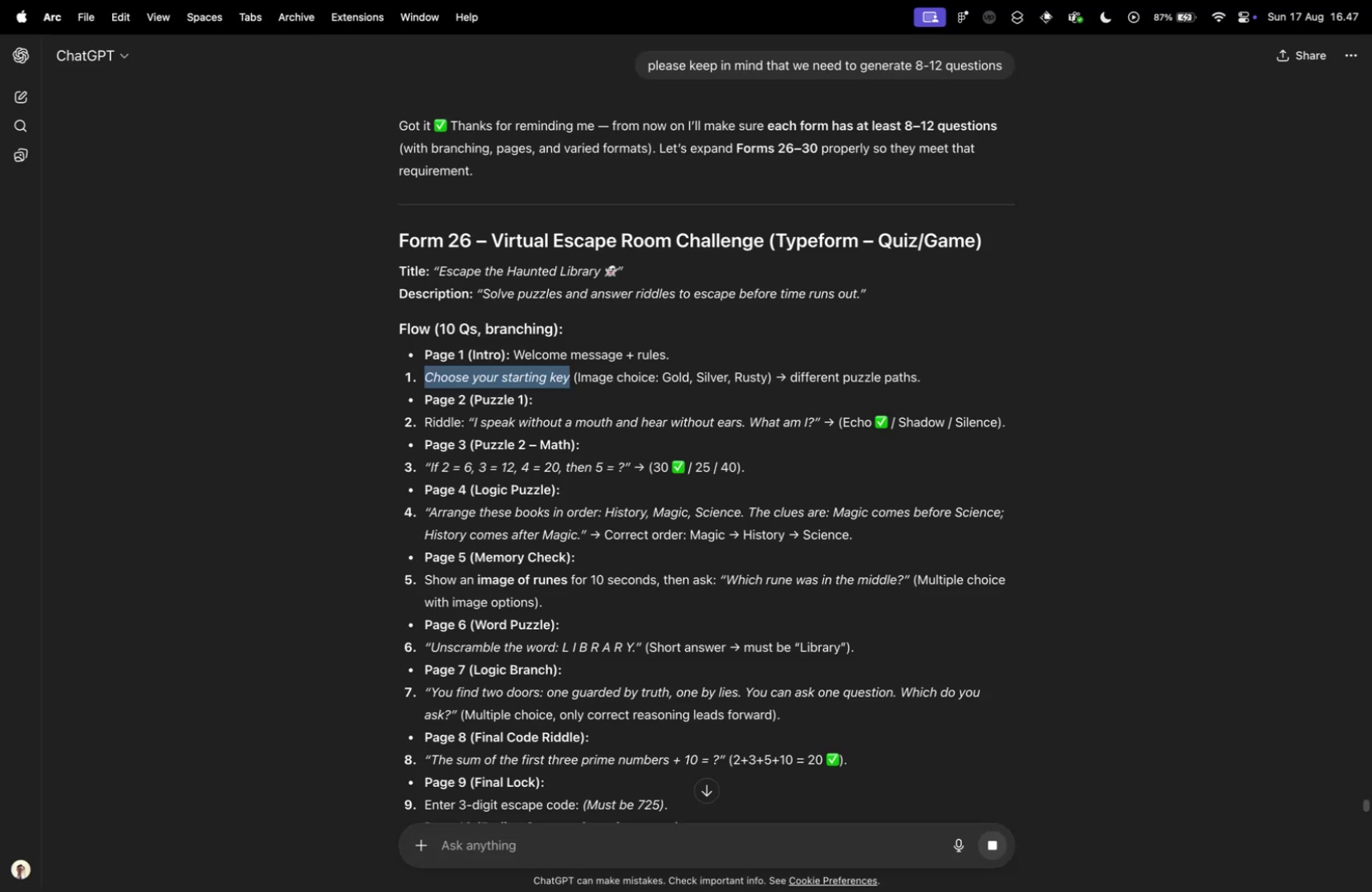 
key(Control+ControlLeft)
 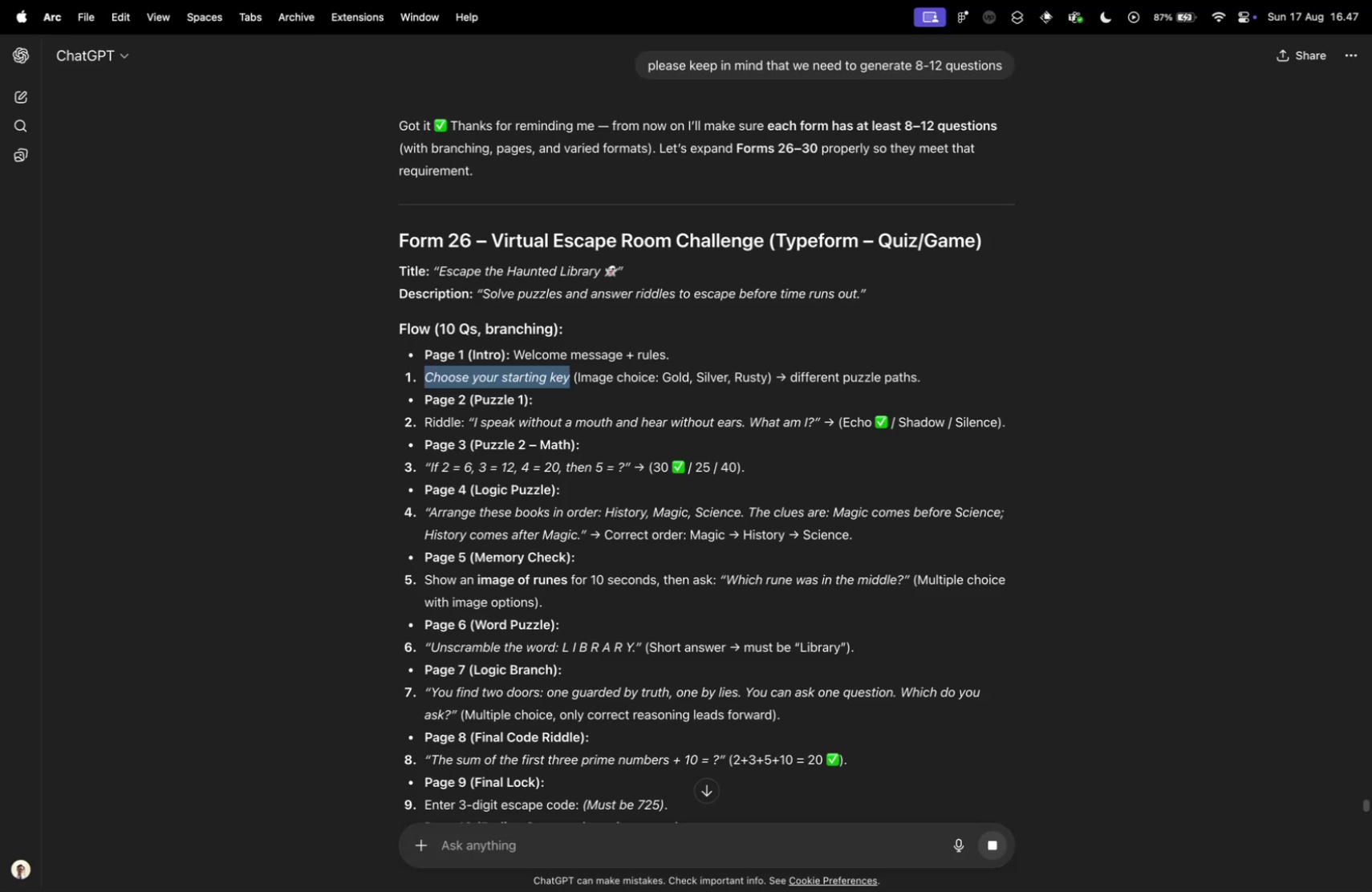 
key(Control+Tab)
 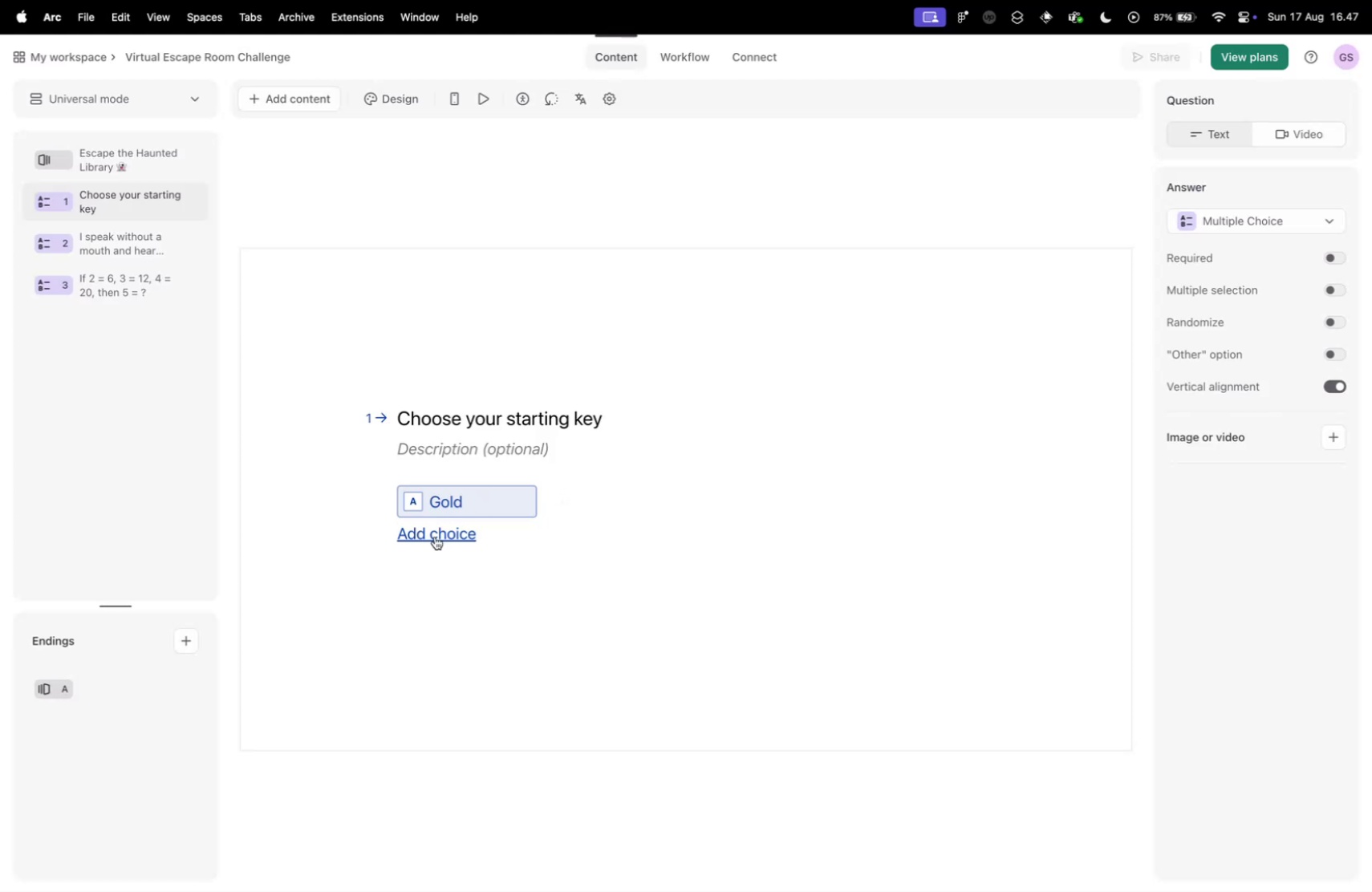 
left_click([436, 536])
 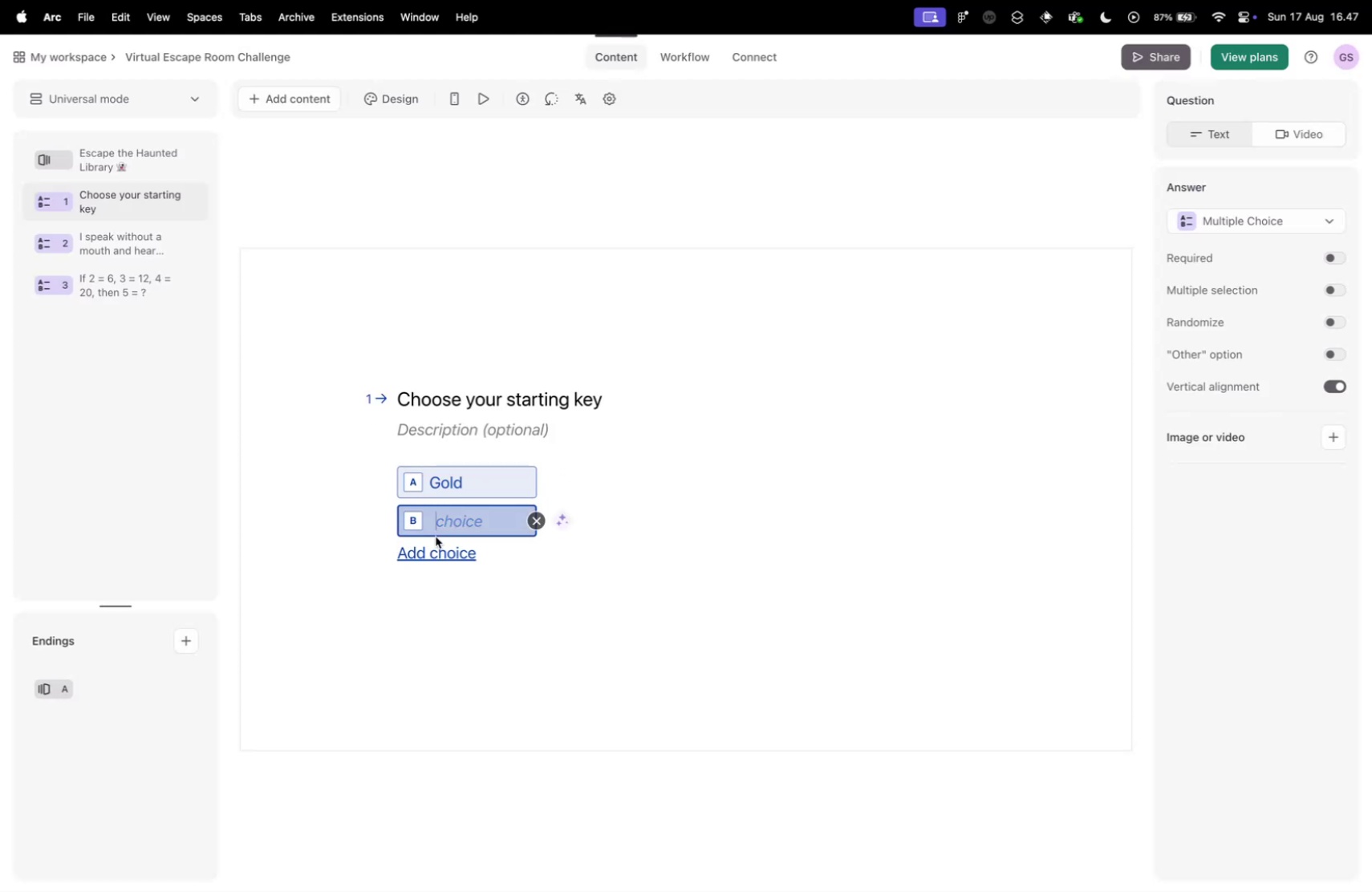 
type(Silver)
 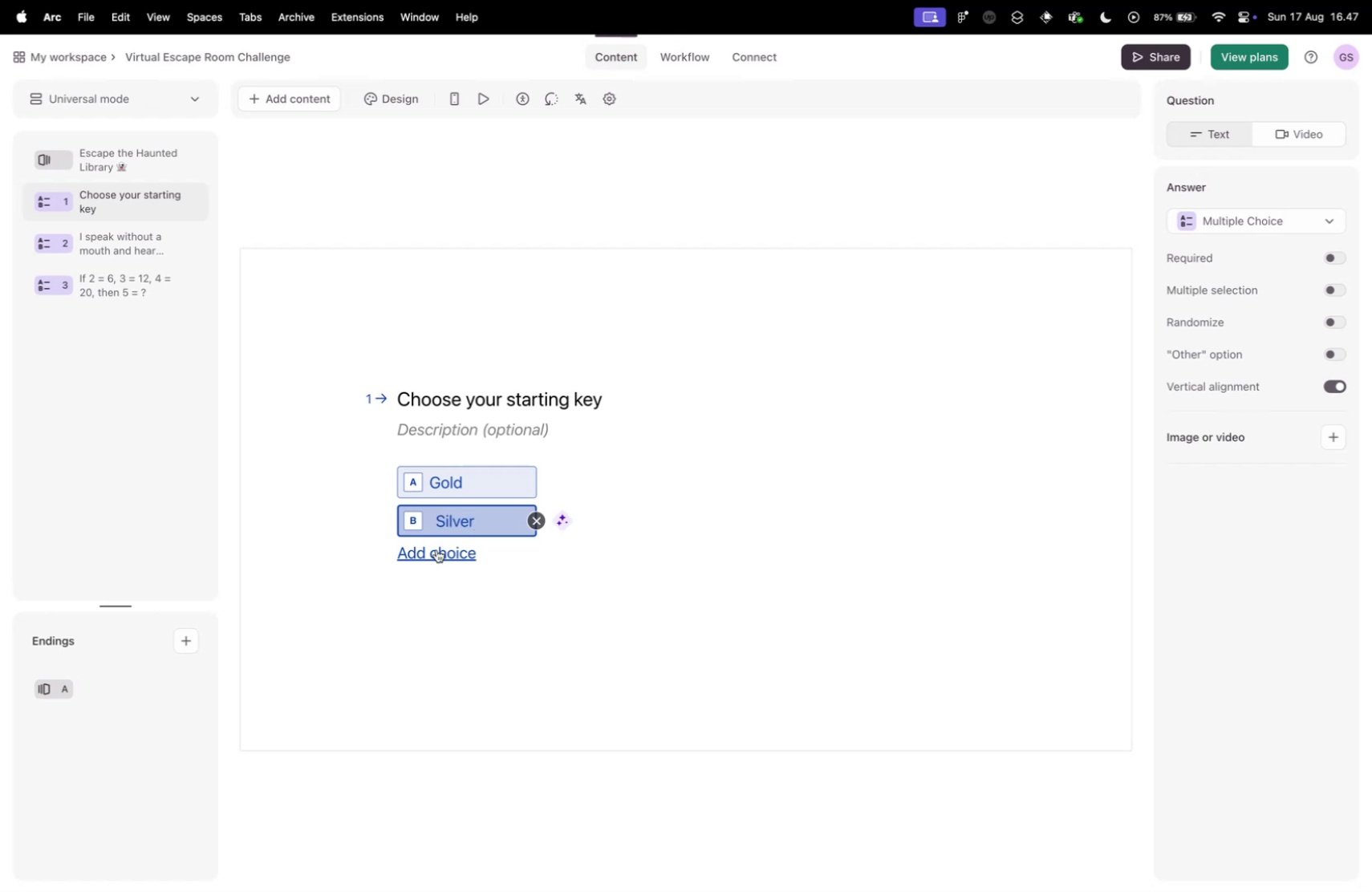 
left_click([439, 554])
 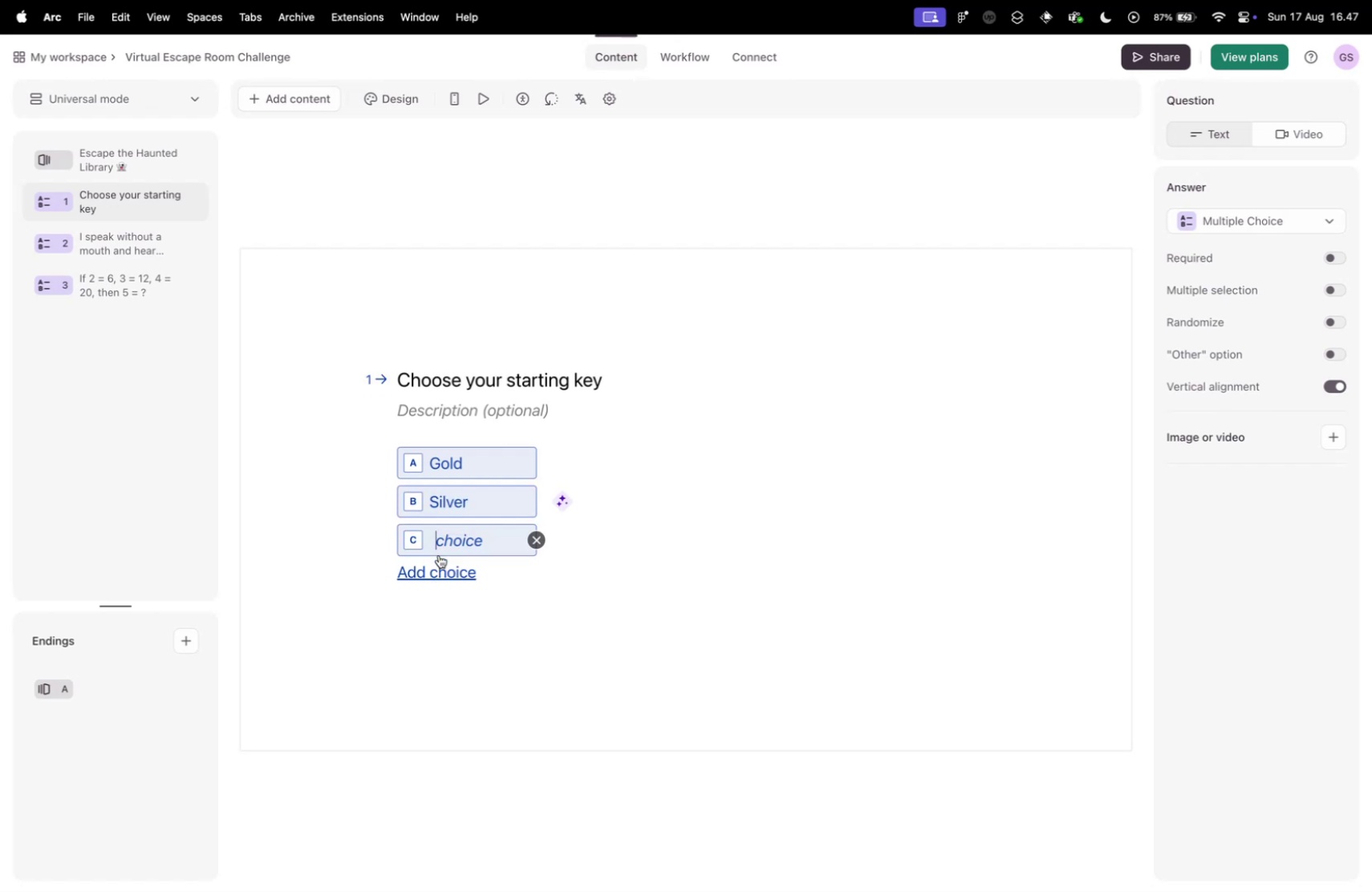 
type(Rusty)
 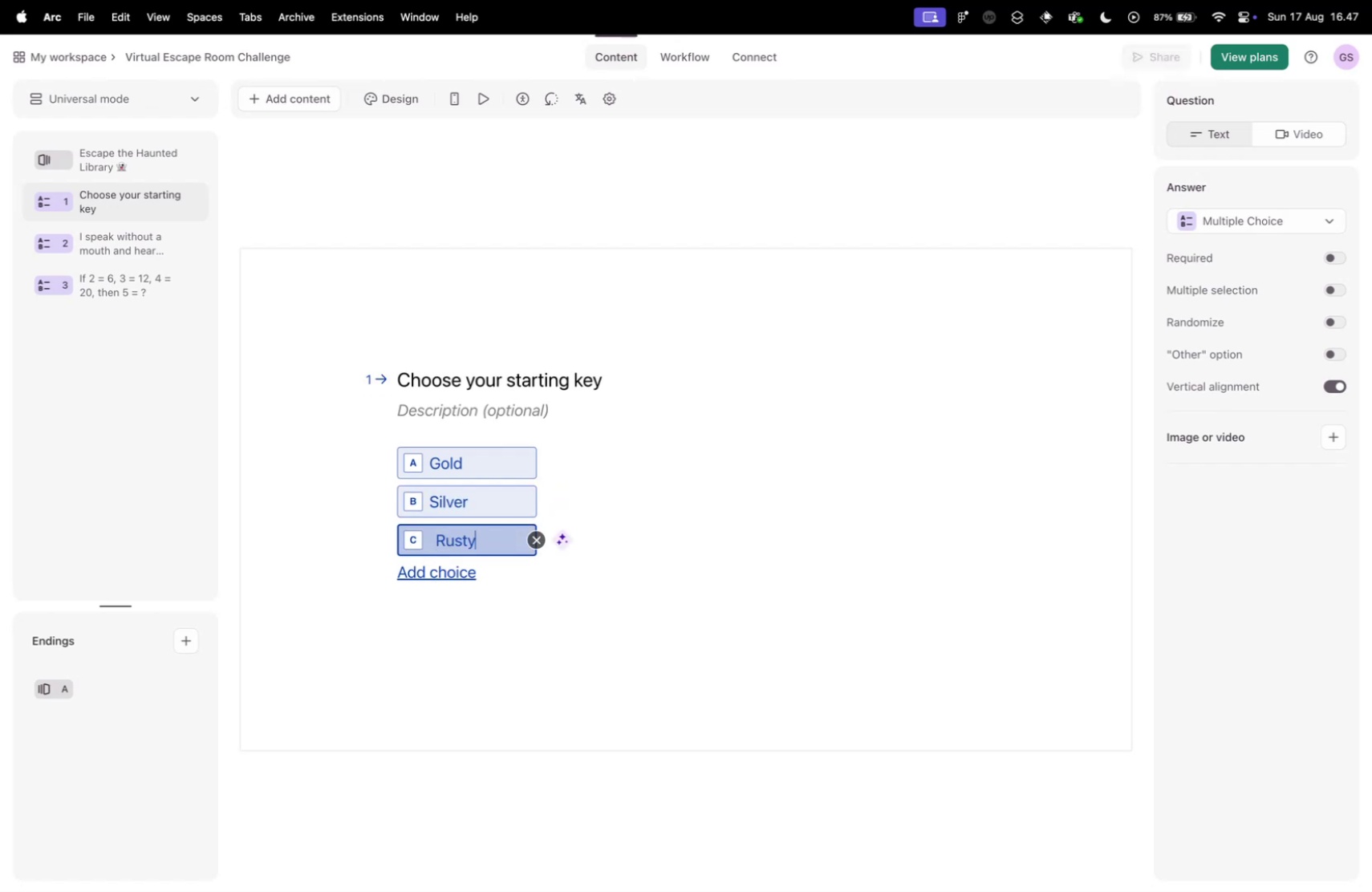 
key(Control+ControlLeft)
 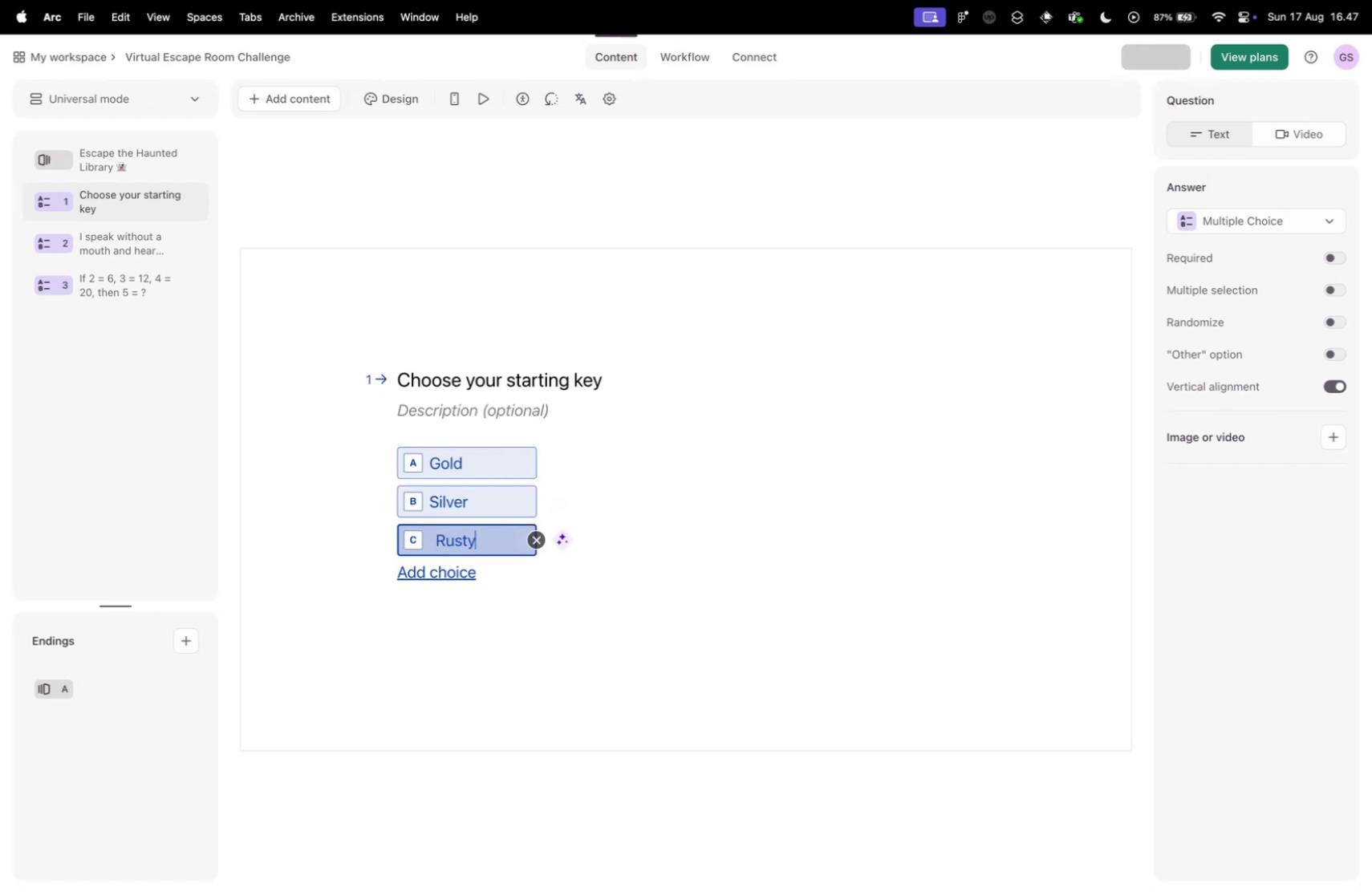 
key(Control+Tab)
 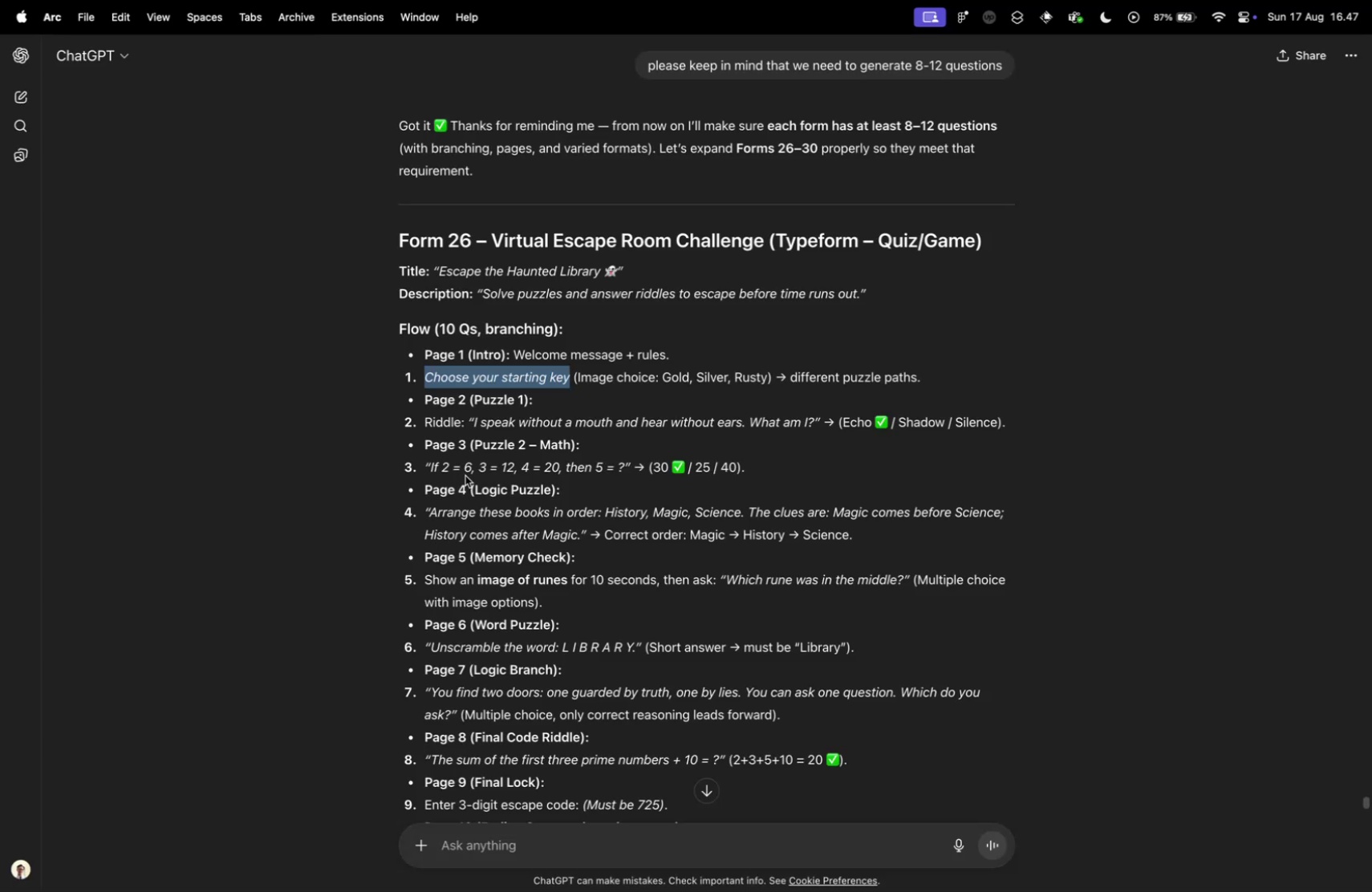 
left_click_drag(start_coordinate=[472, 424], to_coordinate=[522, 423])
 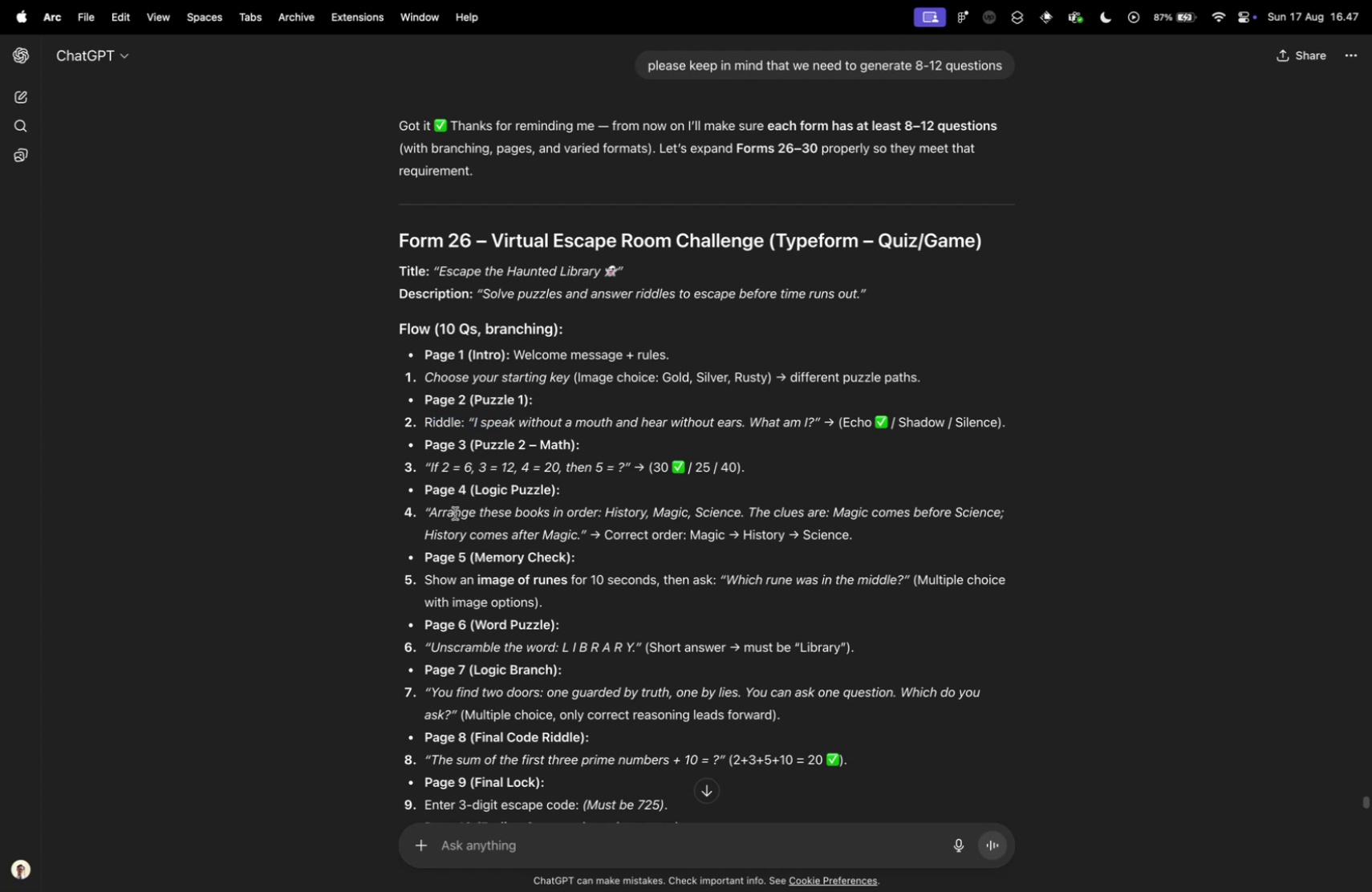 
left_click_drag(start_coordinate=[432, 509], to_coordinate=[580, 528])
 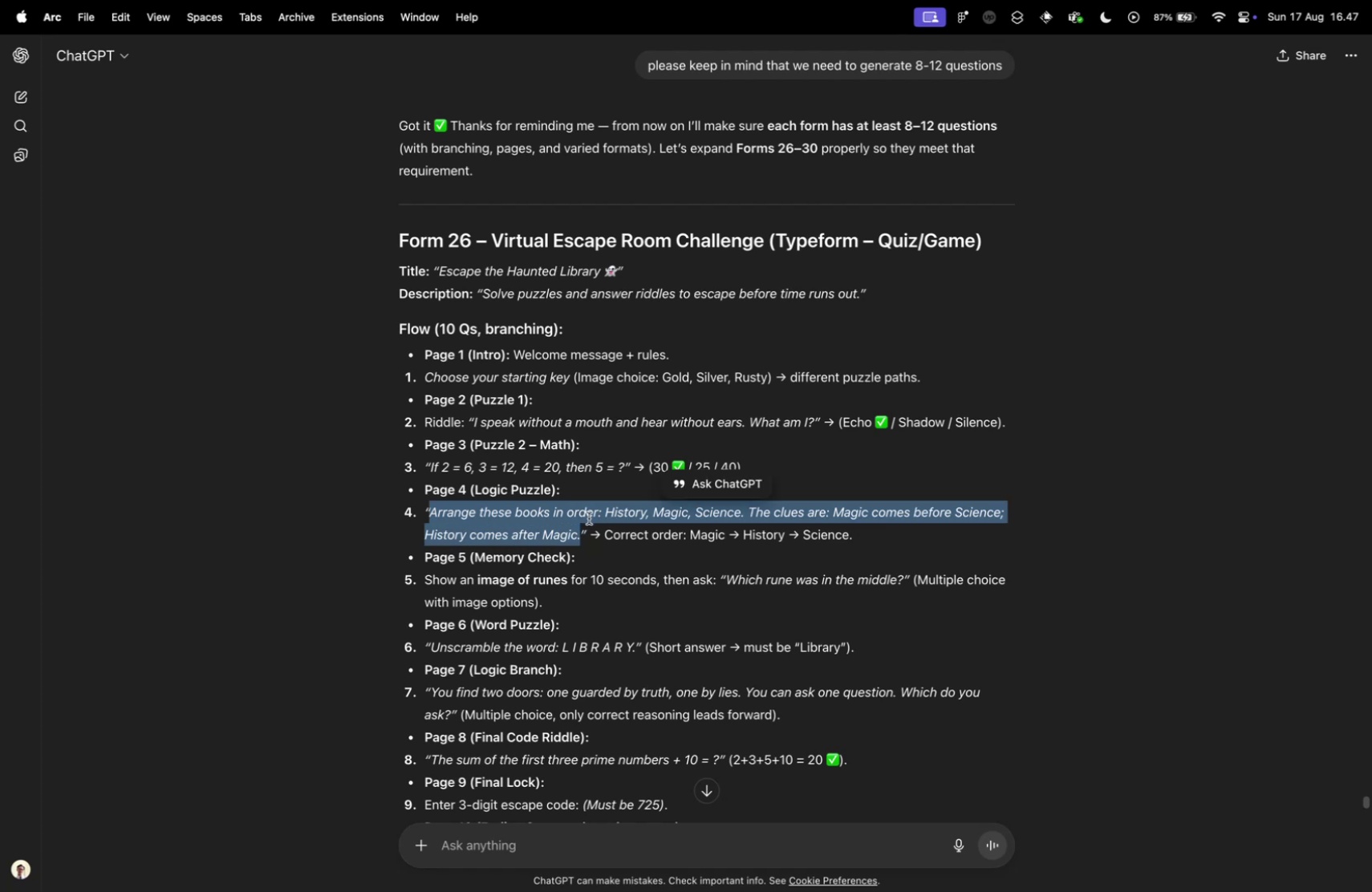 
key(Meta+C)
 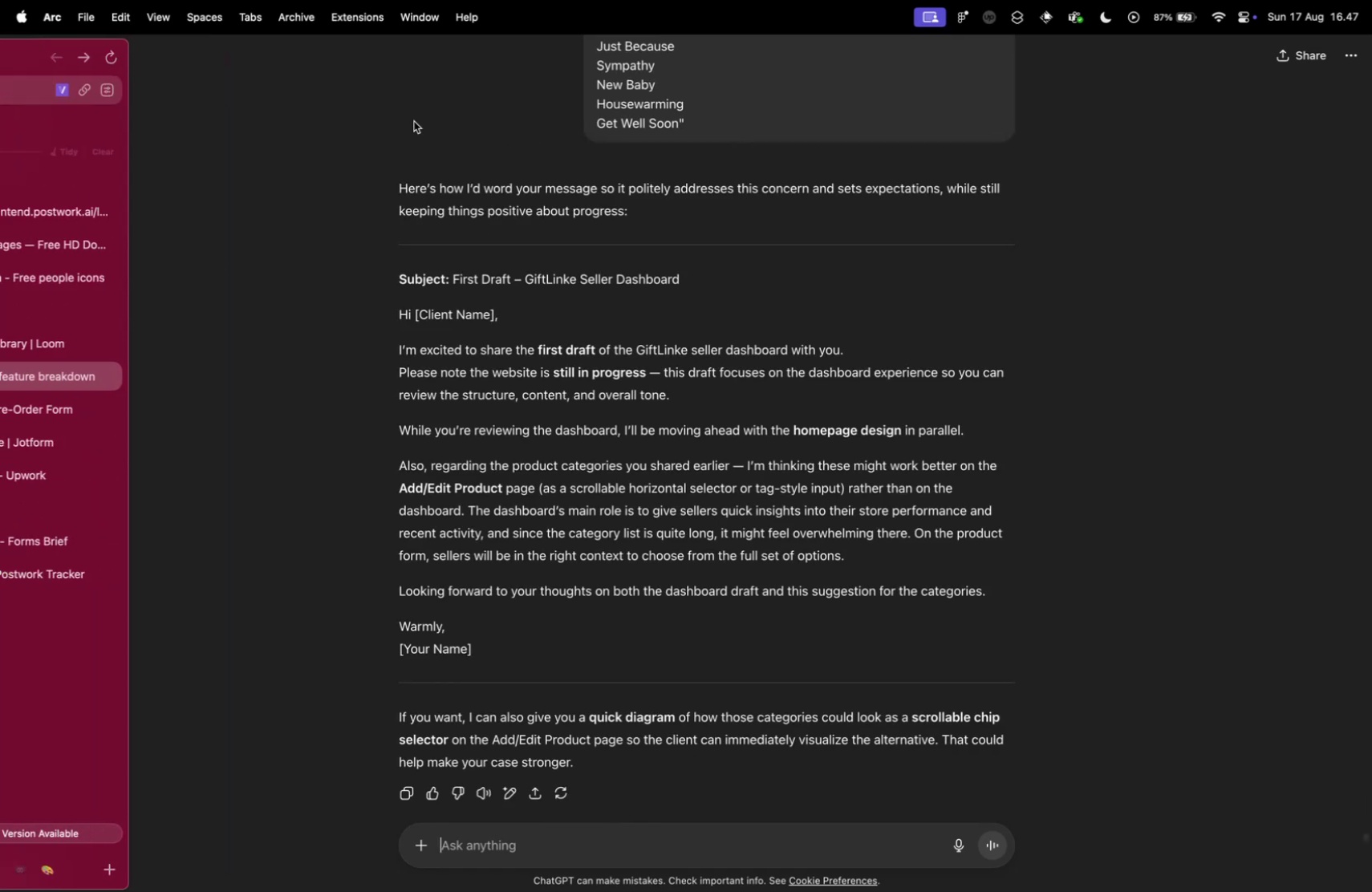 
scroll: coordinate [400, 380], scroll_direction: down, amount: 10.0
 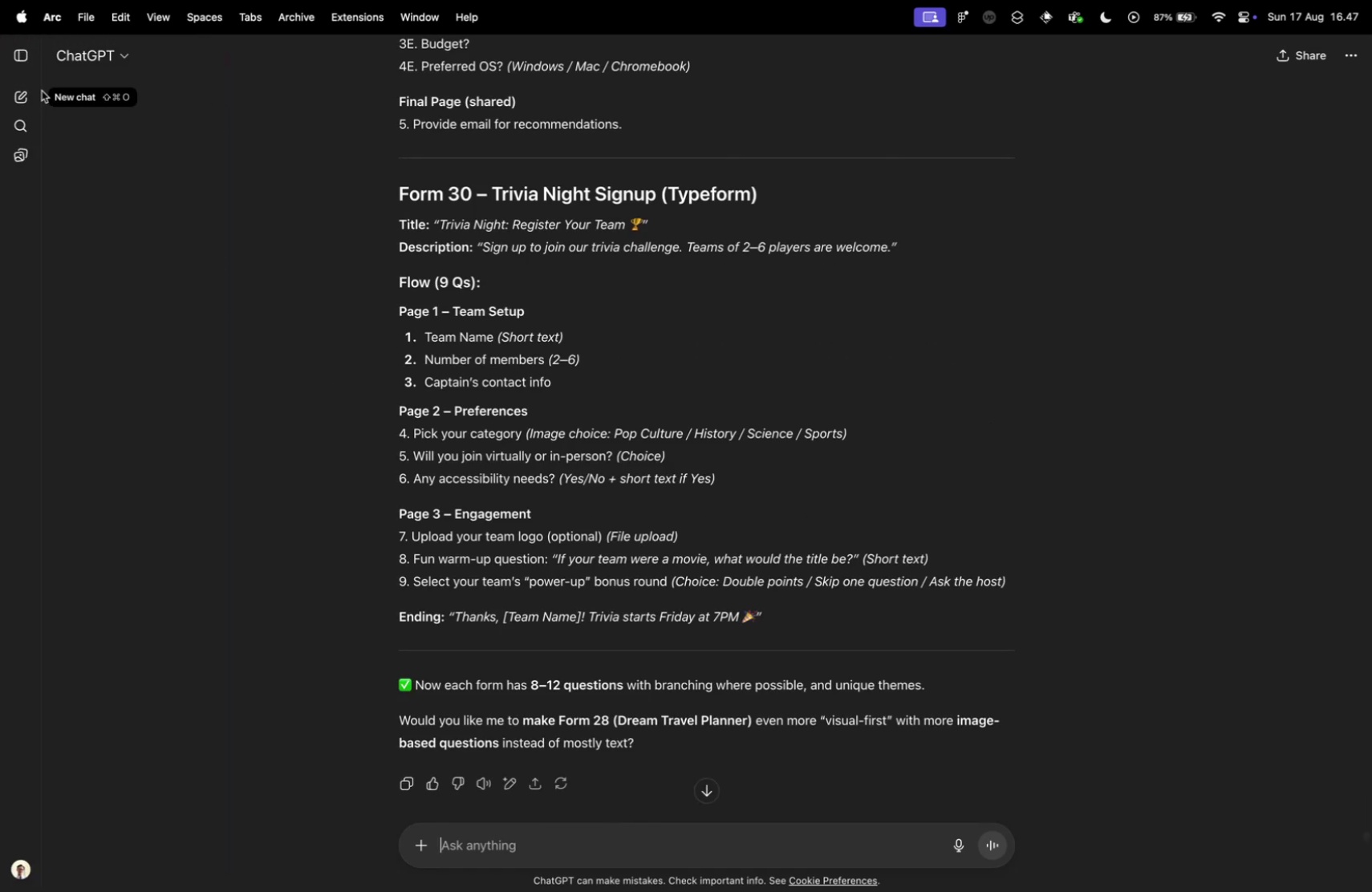 
scroll: coordinate [506, 278], scroll_direction: up, amount: 69.0
 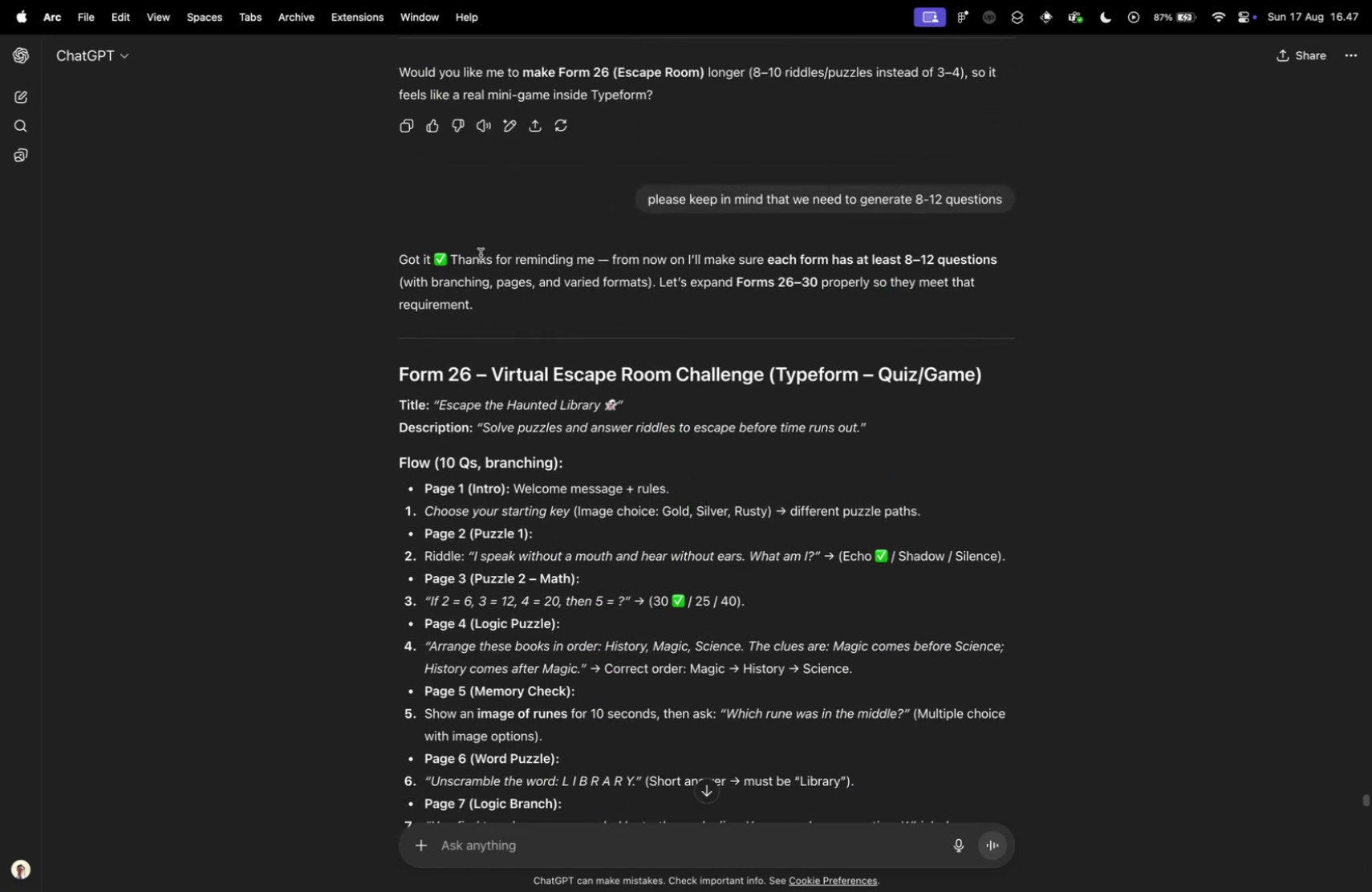 
scroll: coordinate [481, 254], scroll_direction: down, amount: 10.0
 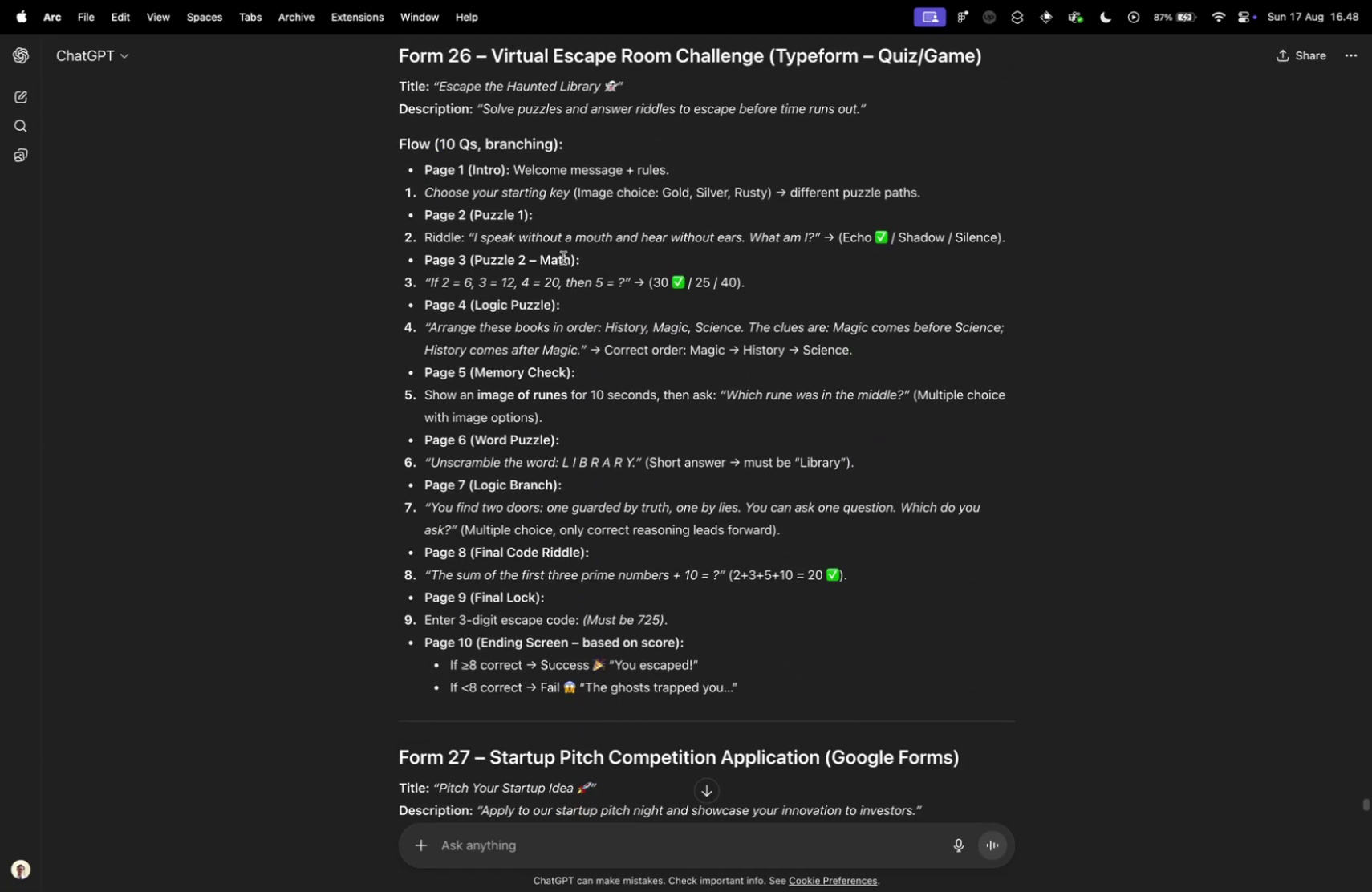 
key(Control+ControlLeft)
 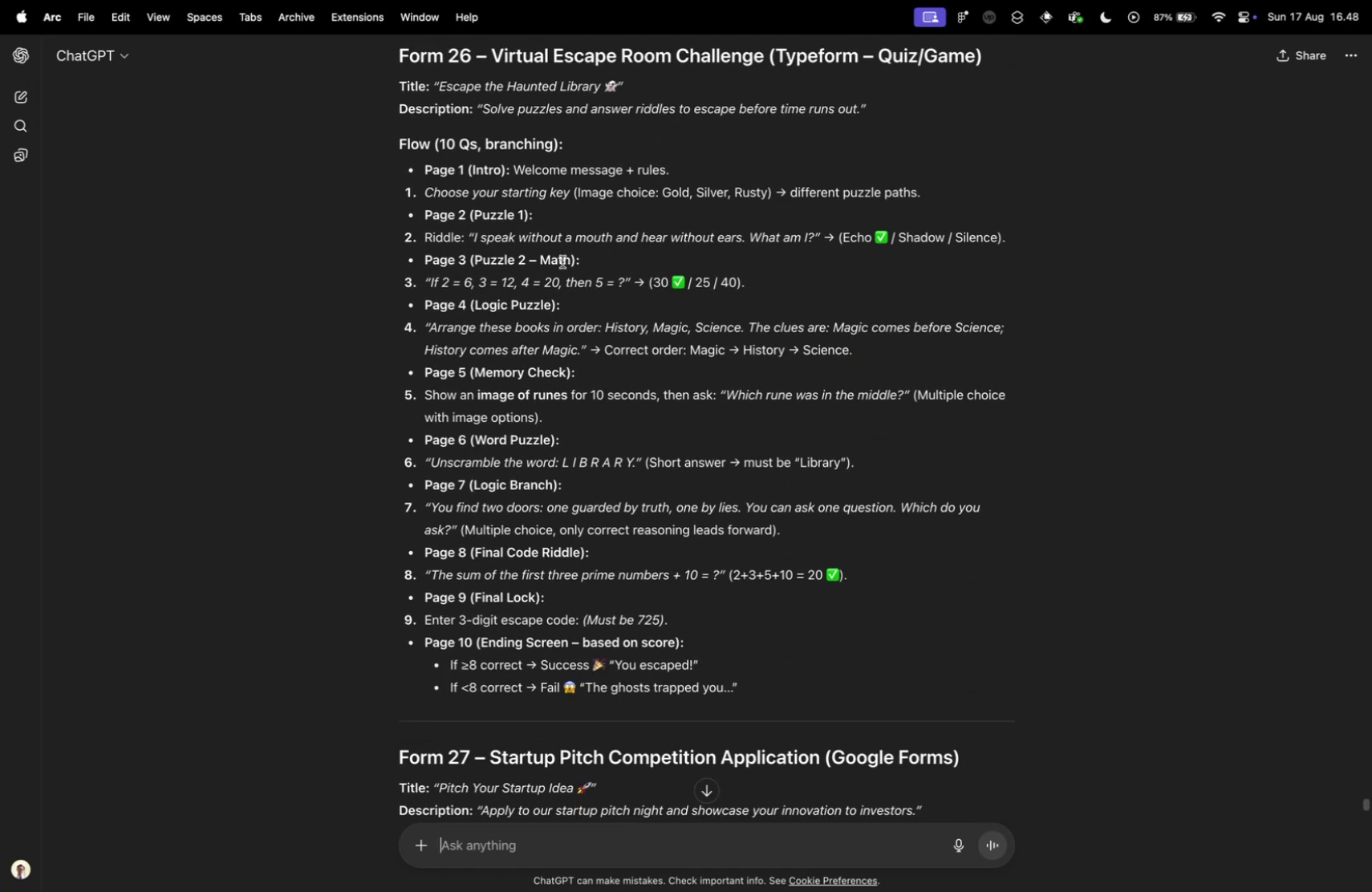 
key(Control+Tab)
 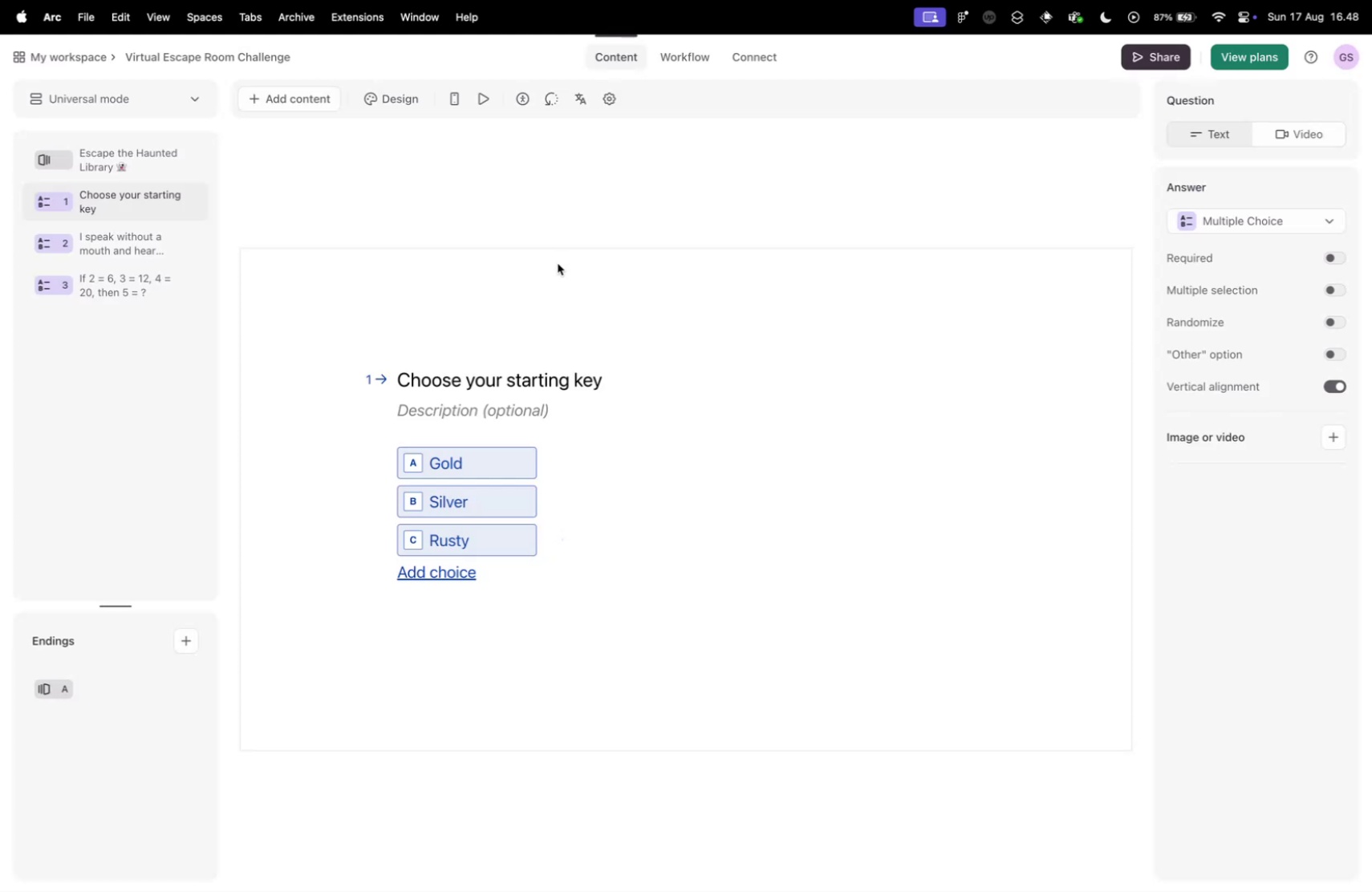 
key(Control+ControlLeft)
 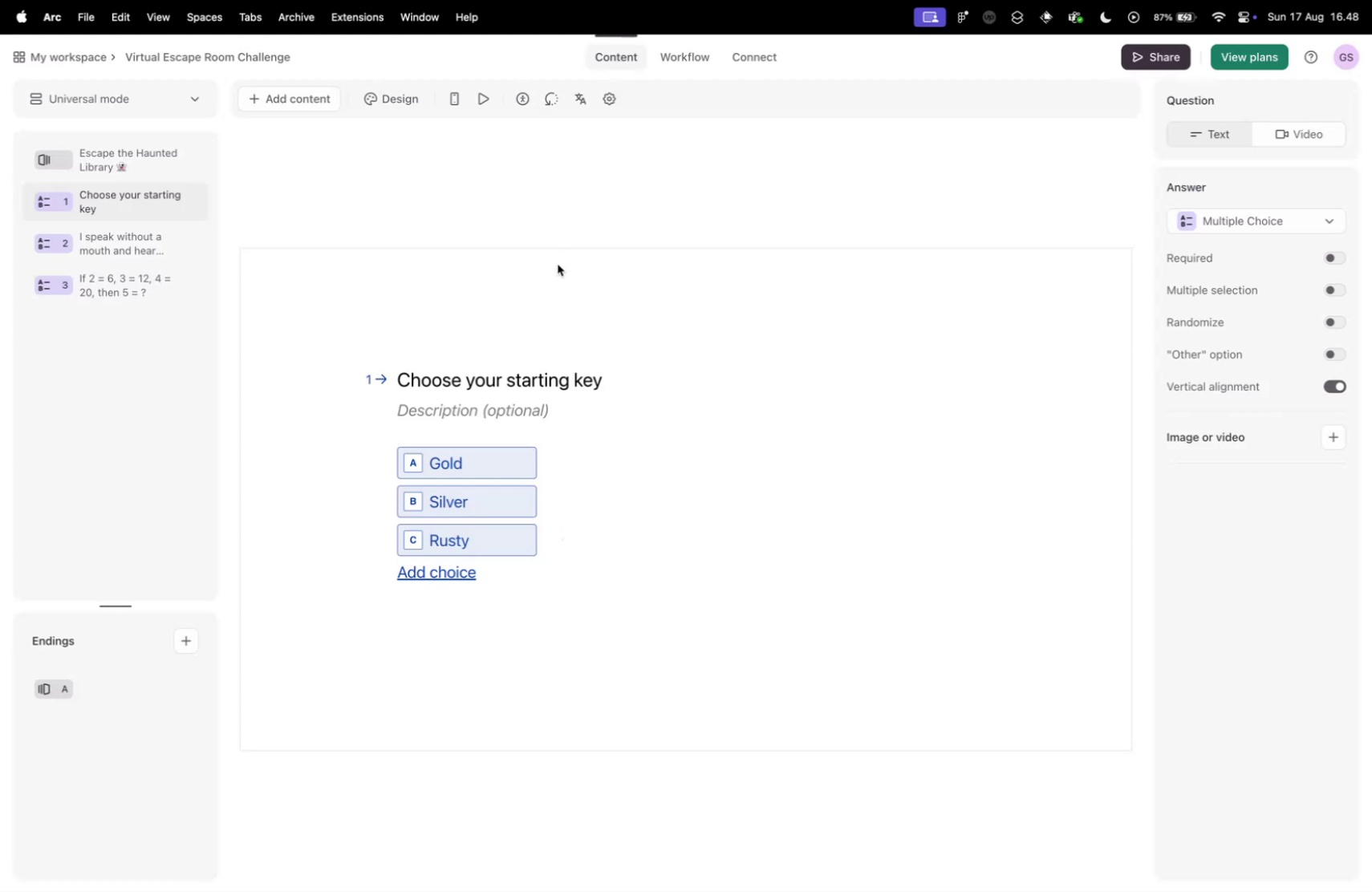 
key(Control+Tab)
 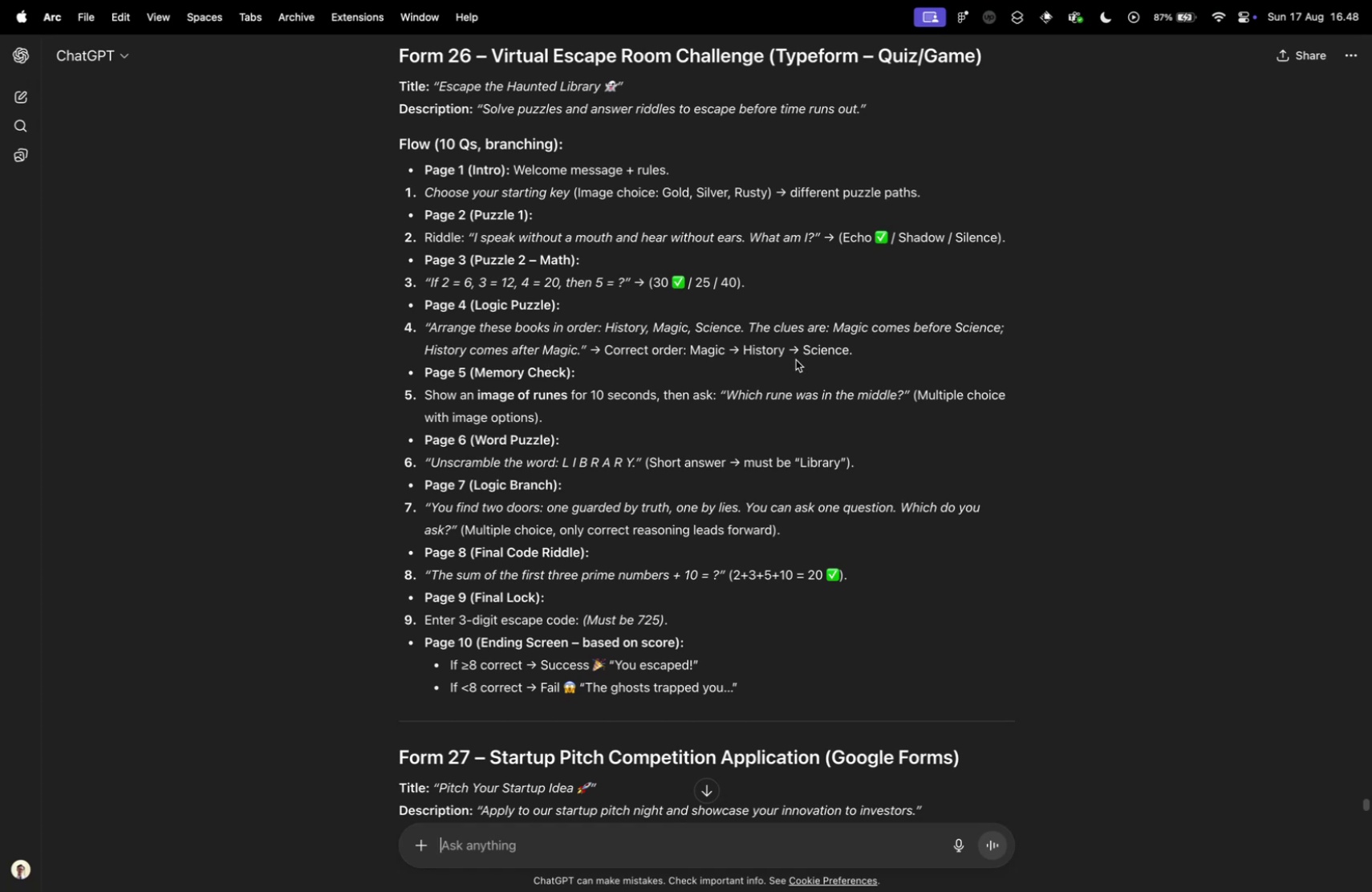 
key(Control+ControlLeft)
 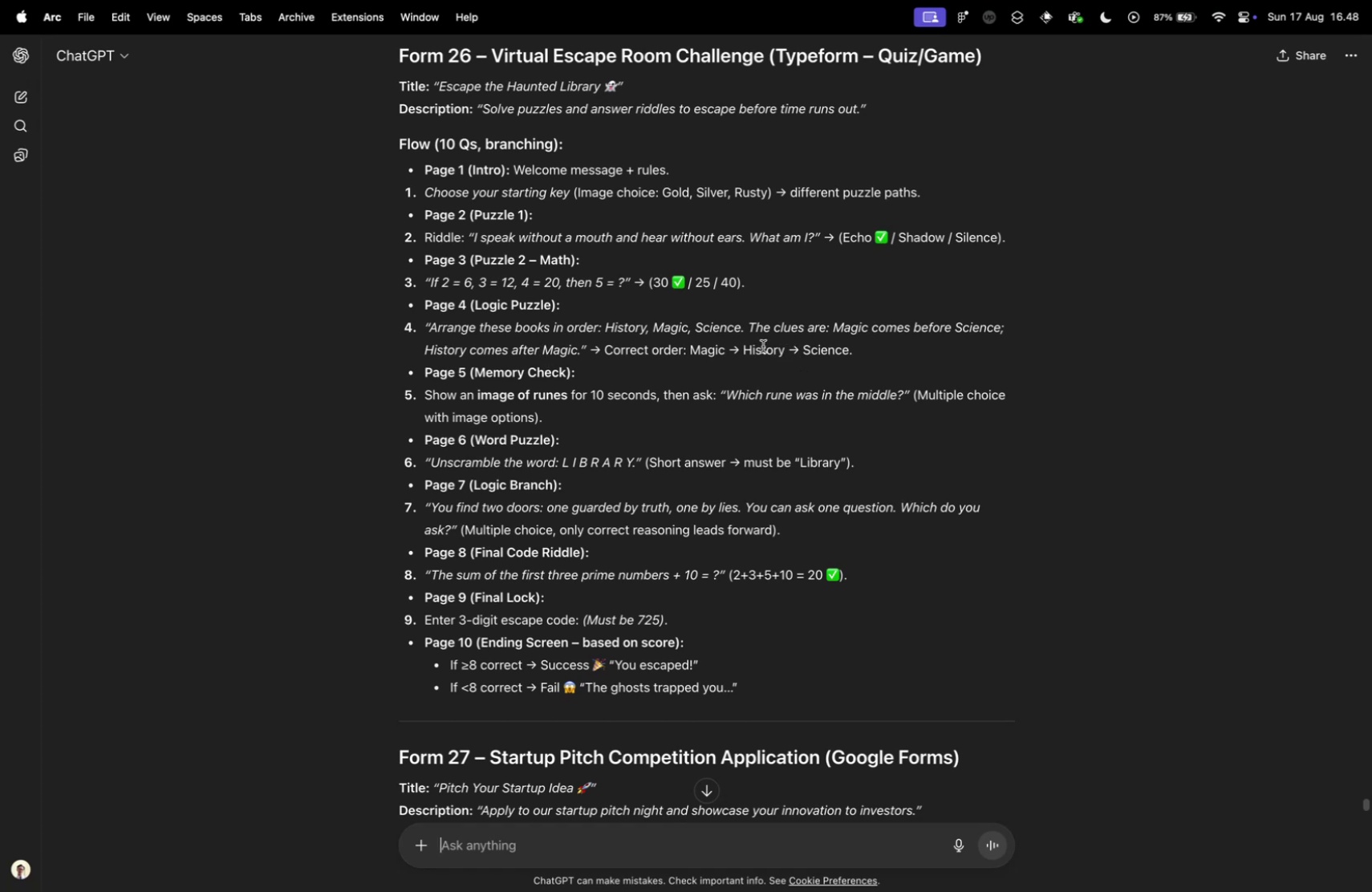 
key(Control+Tab)
 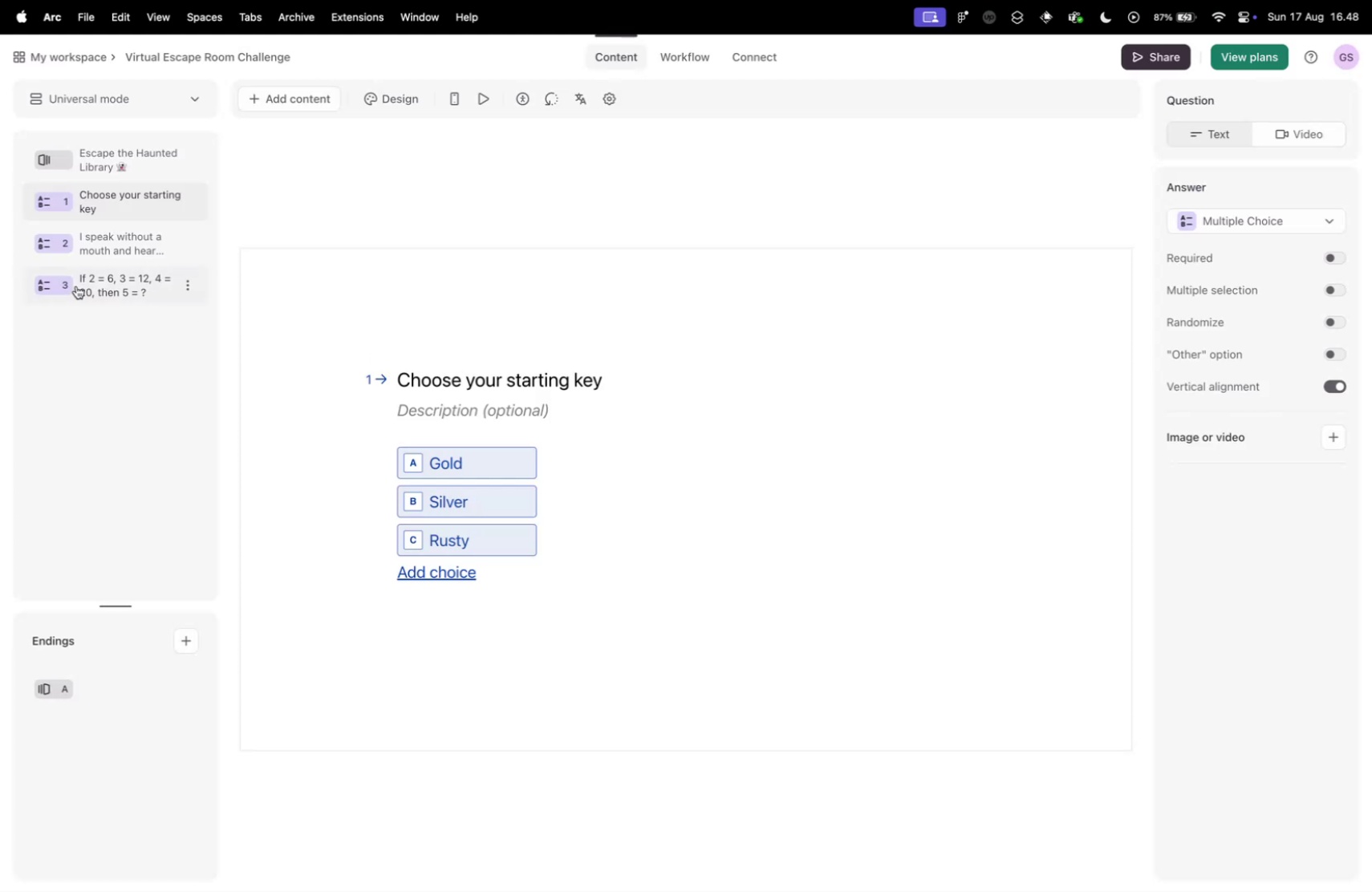 
left_click([160, 283])
 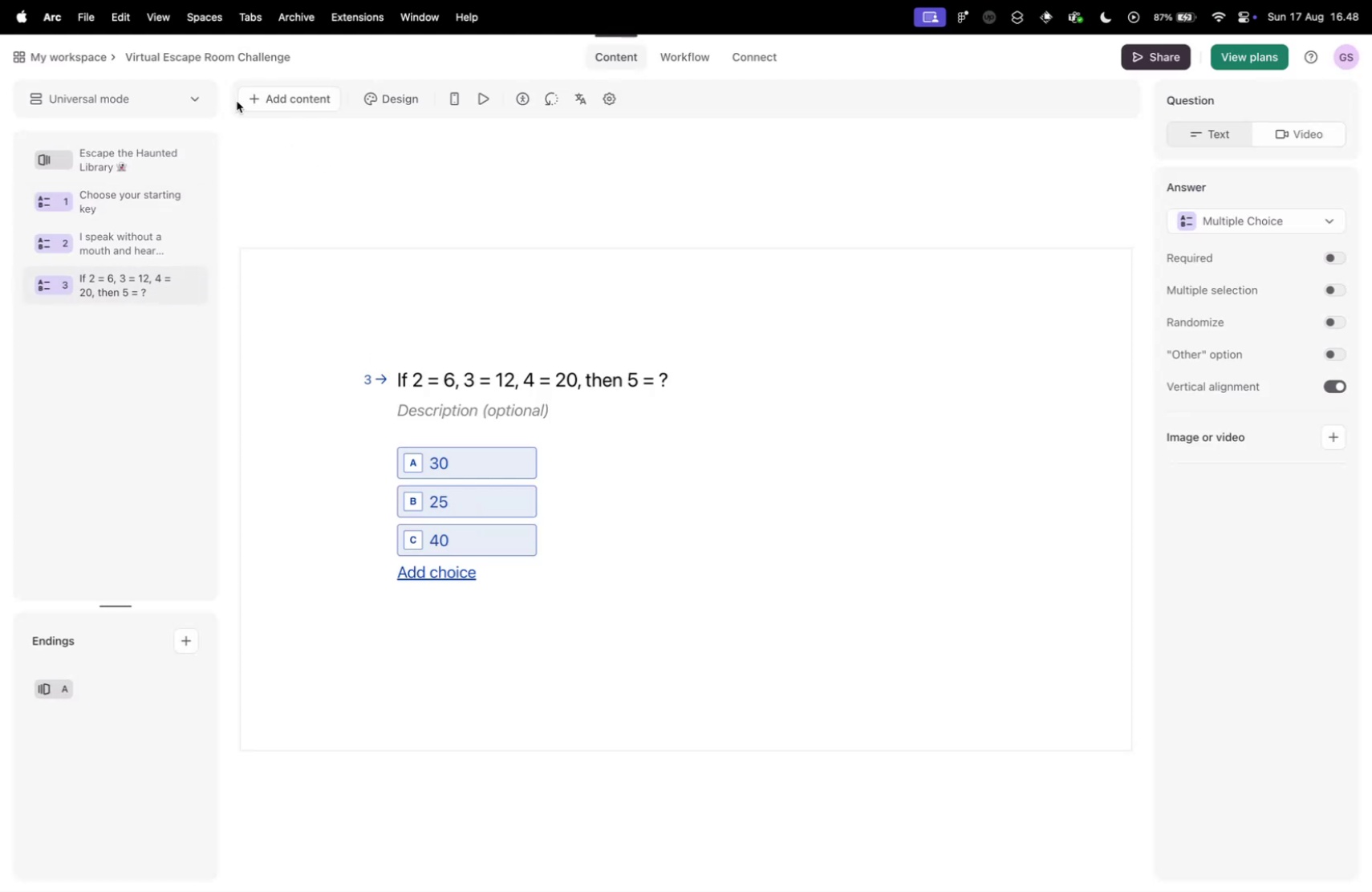 
left_click([237, 98])
 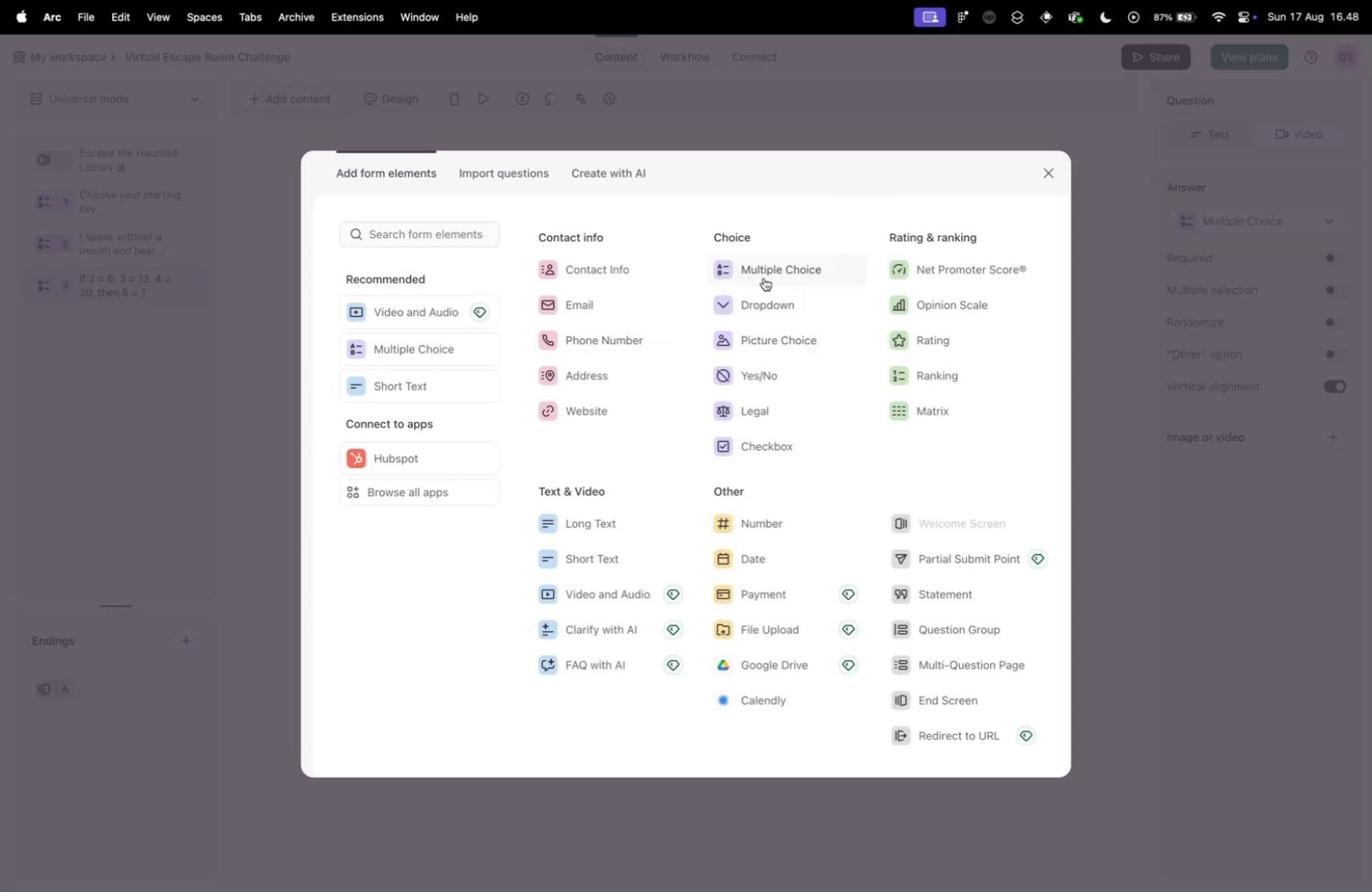 
left_click([760, 269])
 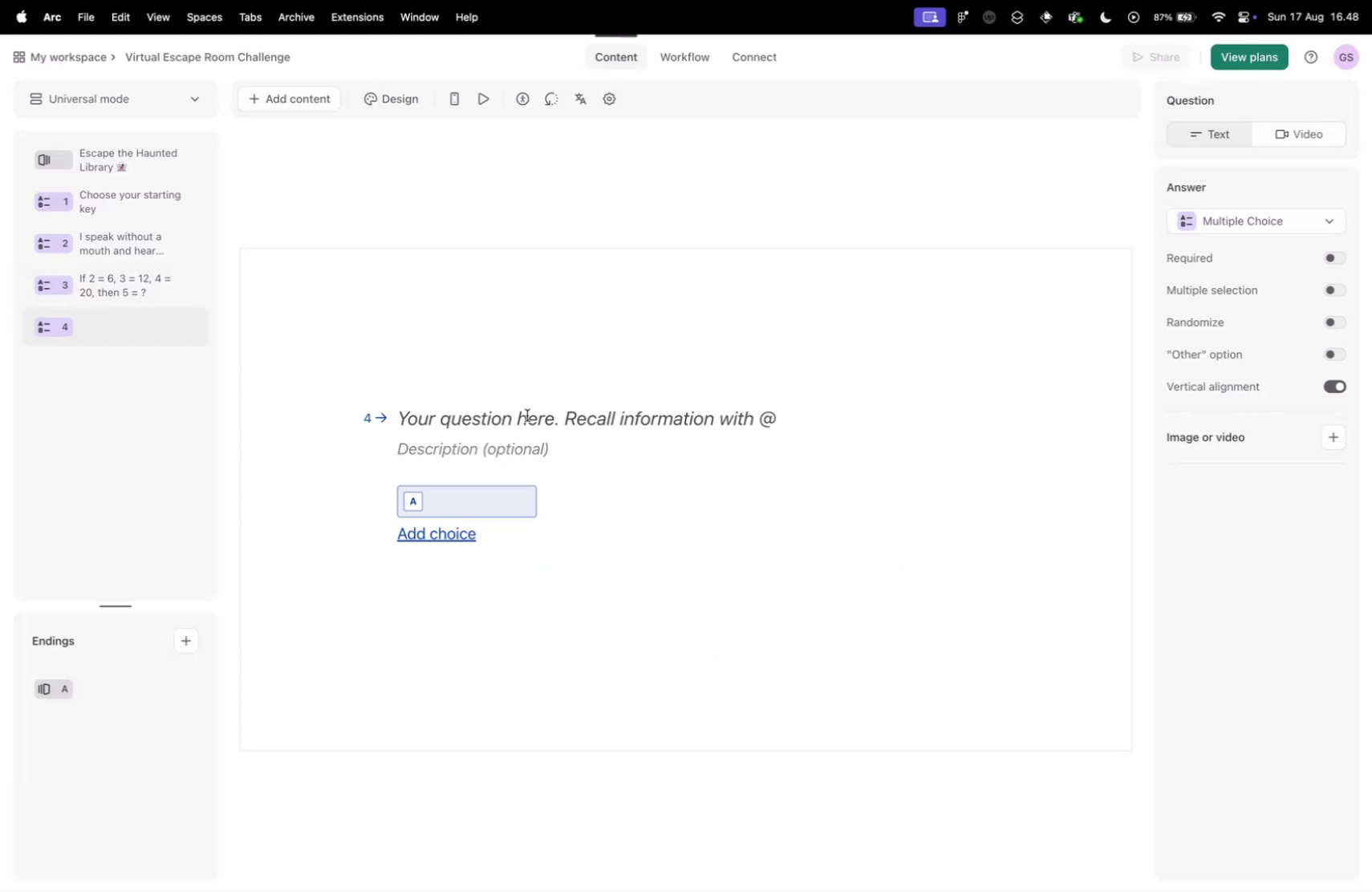 
left_click([526, 414])
 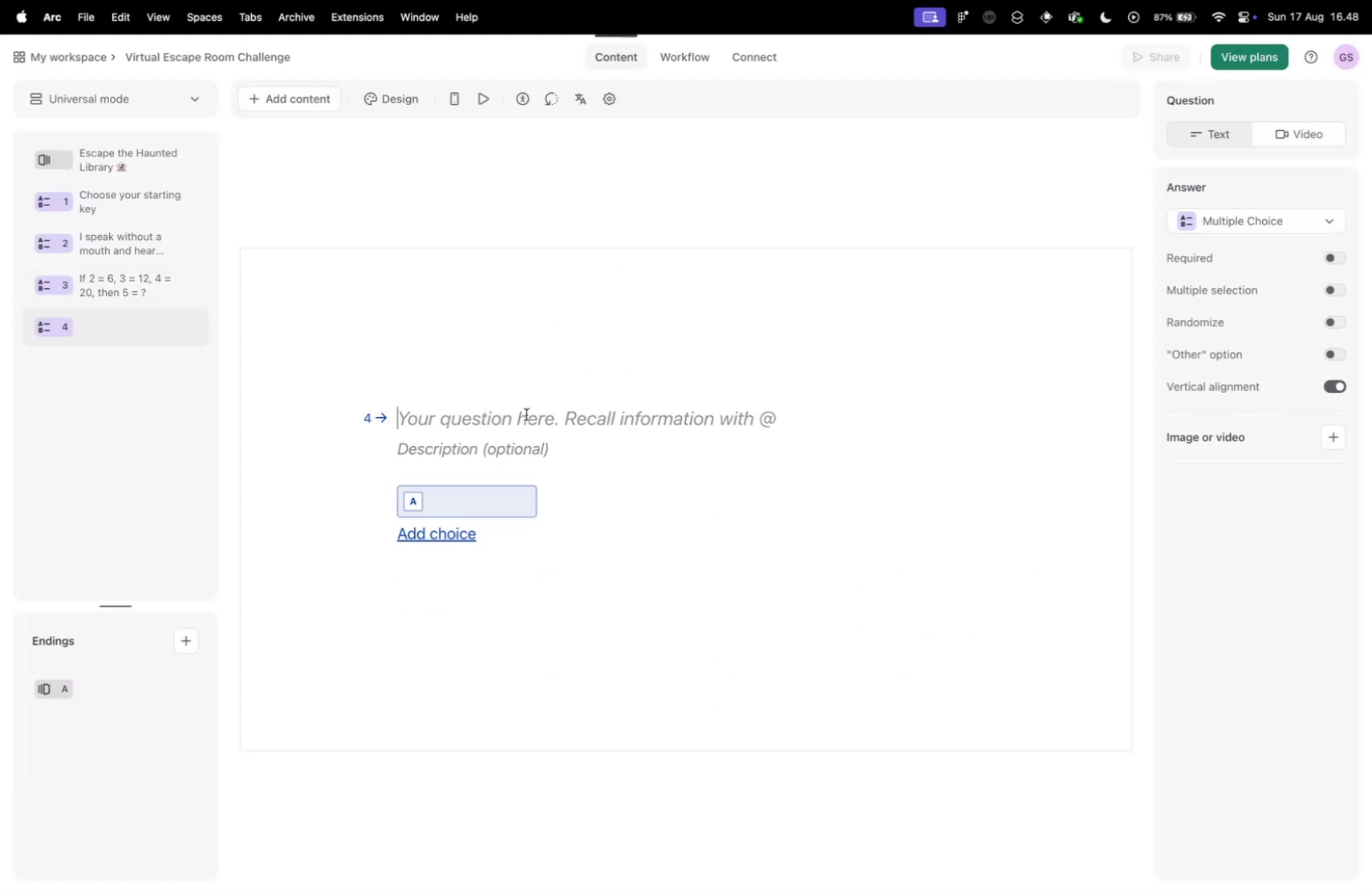 
key(Meta+V)
 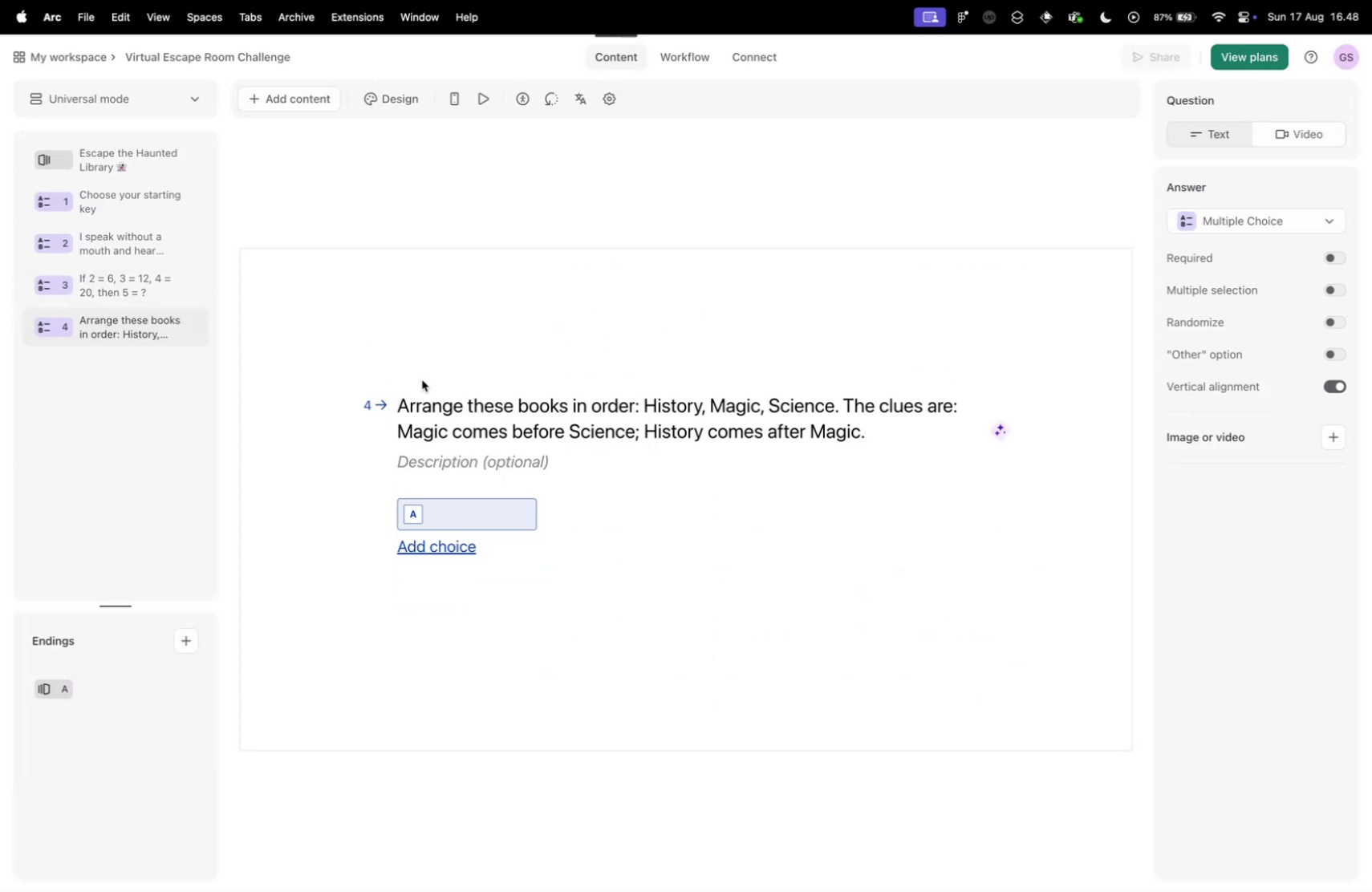 
key(Control+ControlLeft)
 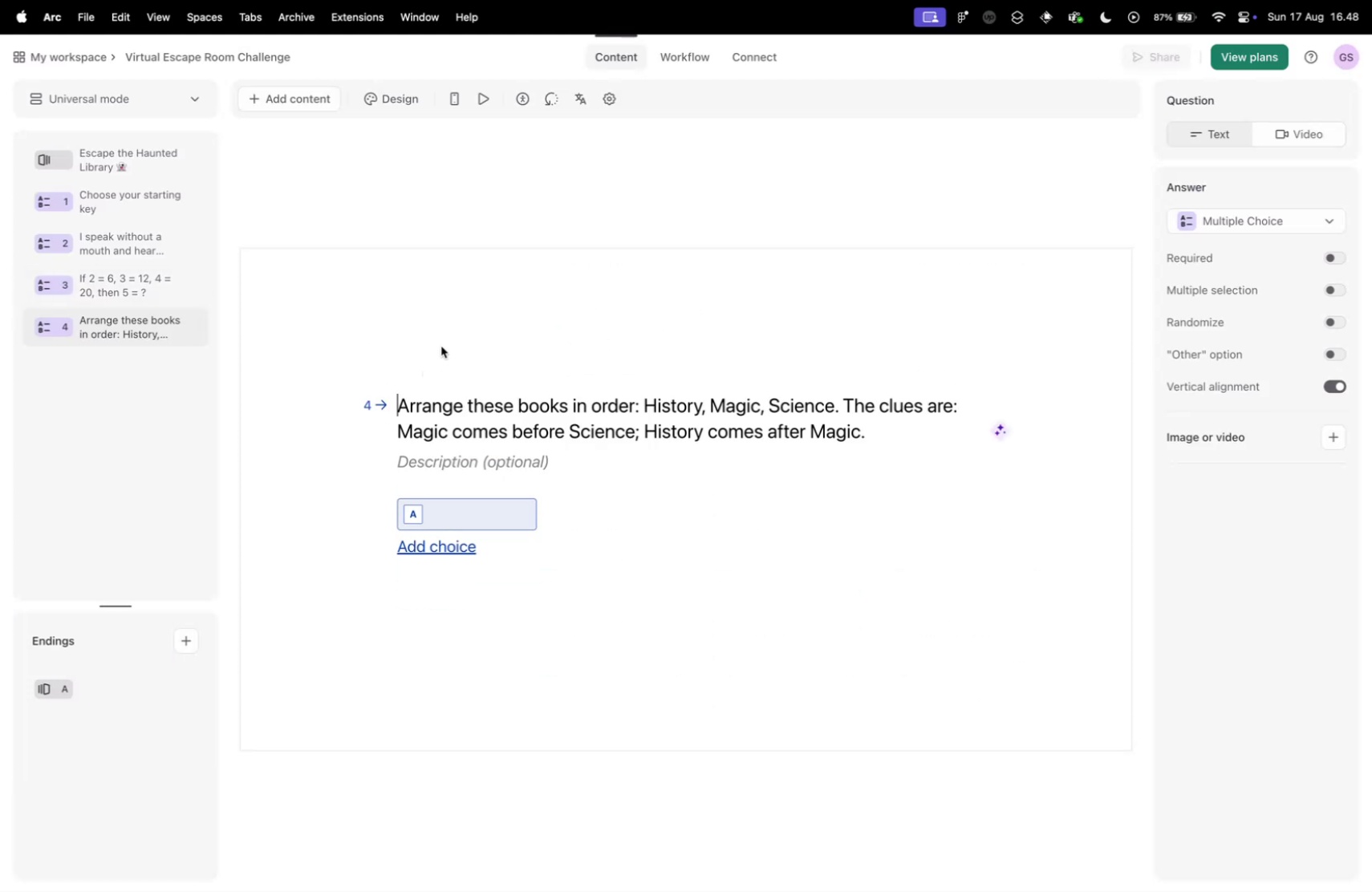 
key(Control+Tab)
 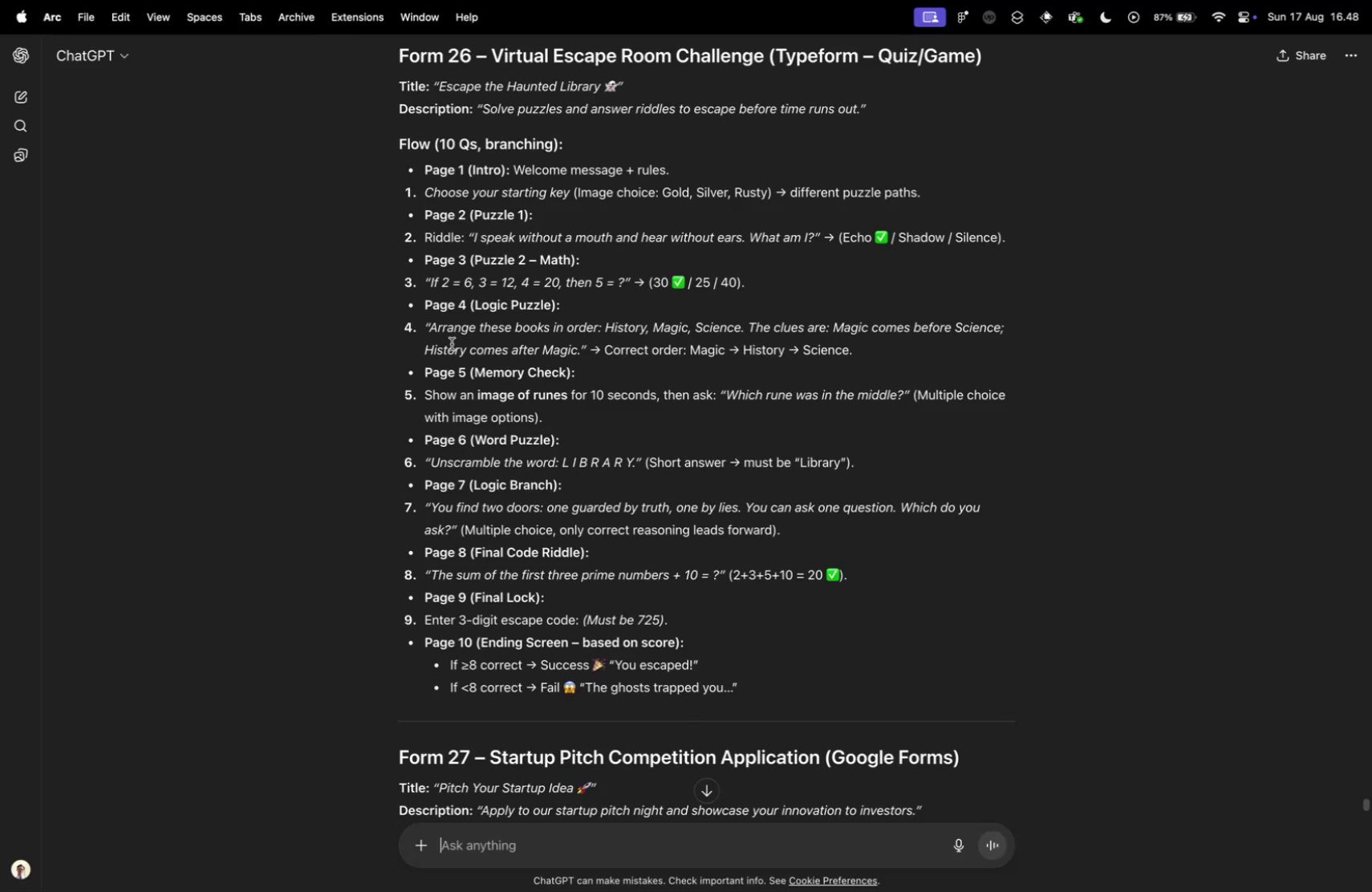 
key(Control+ControlLeft)
 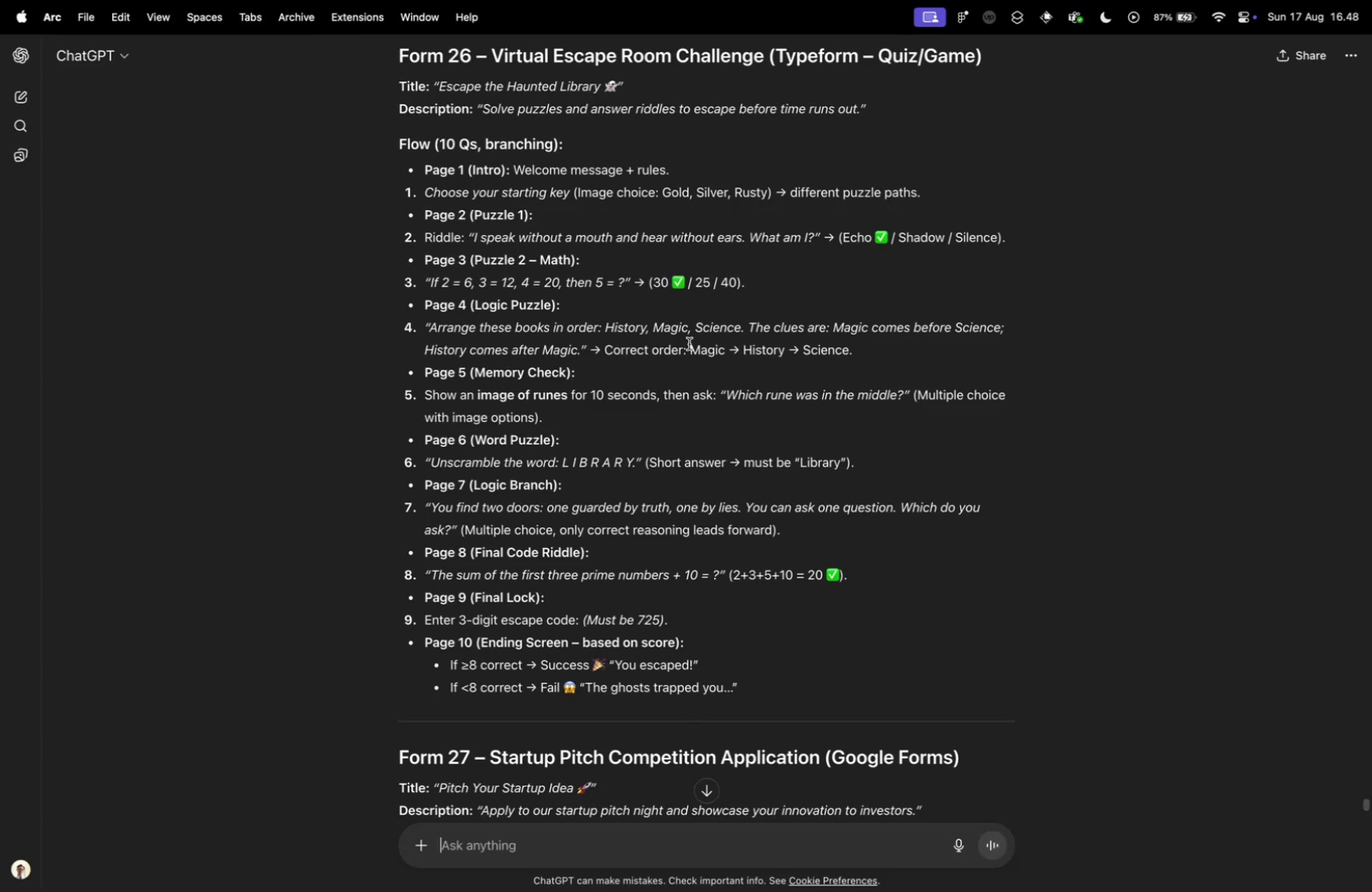 
key(Control+Tab)
 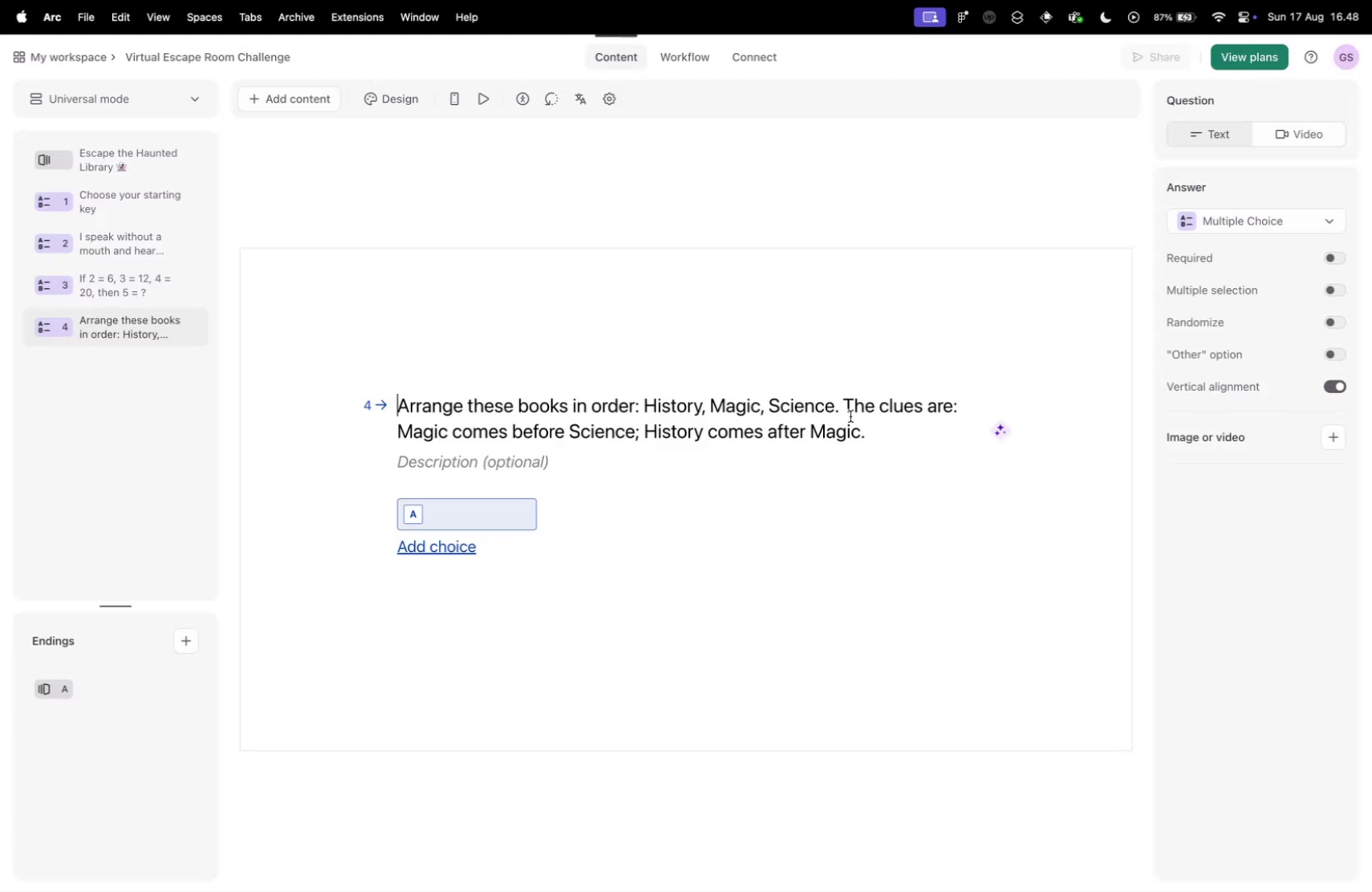 
left_click_drag(start_coordinate=[846, 405], to_coordinate=[869, 427])
 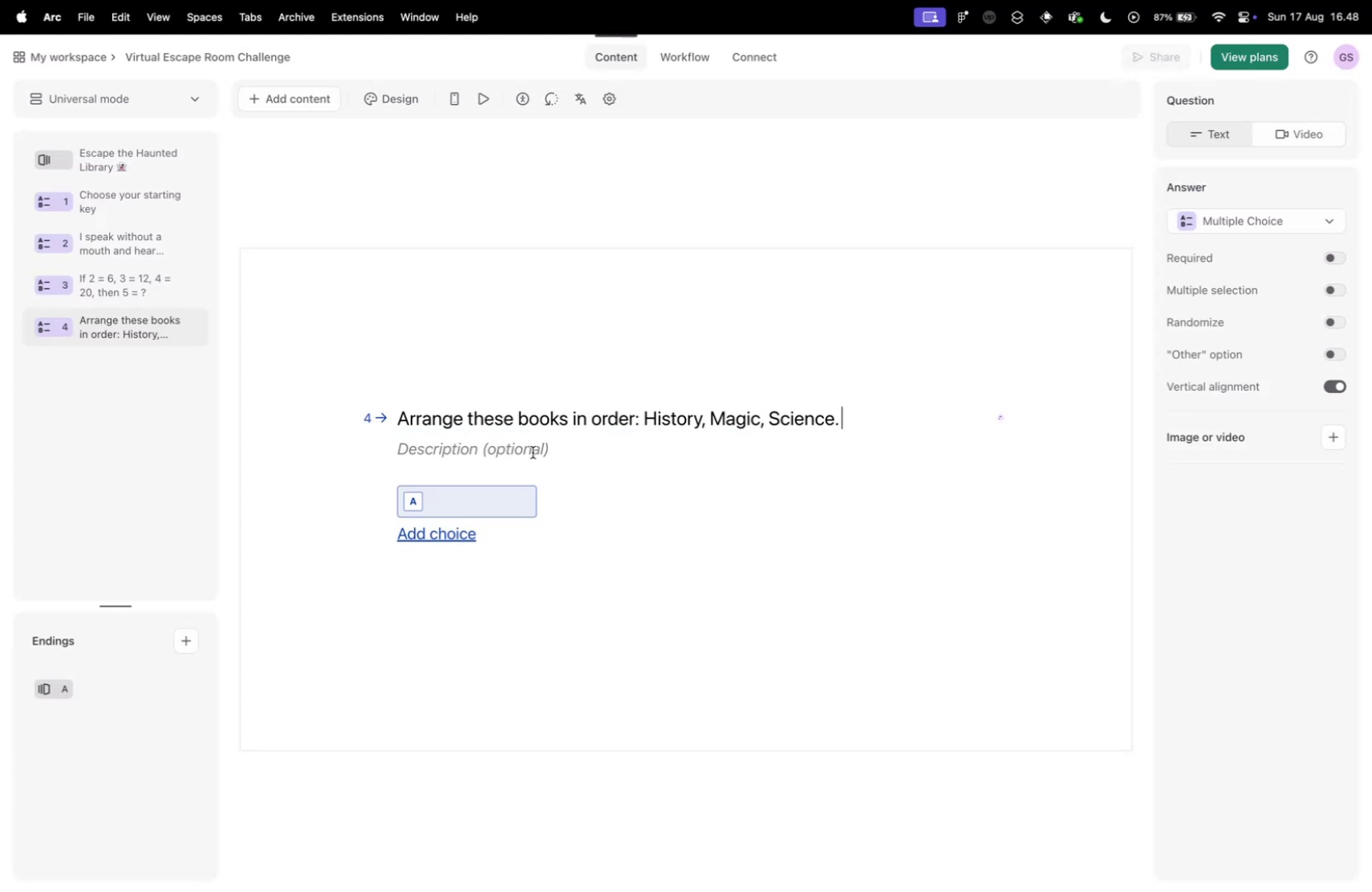 
key(Meta+X)
 